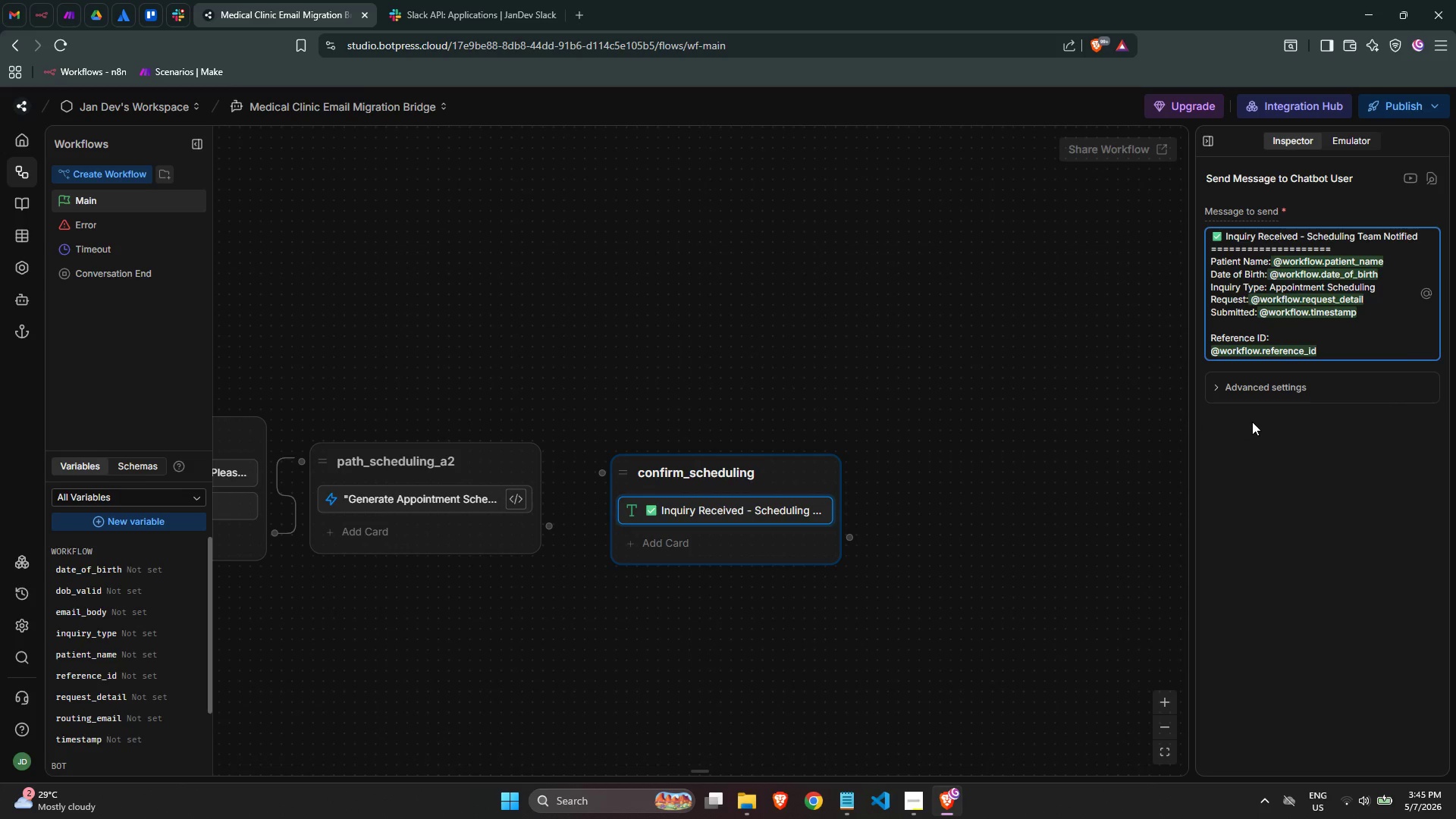 
key(NumpadEnter)
 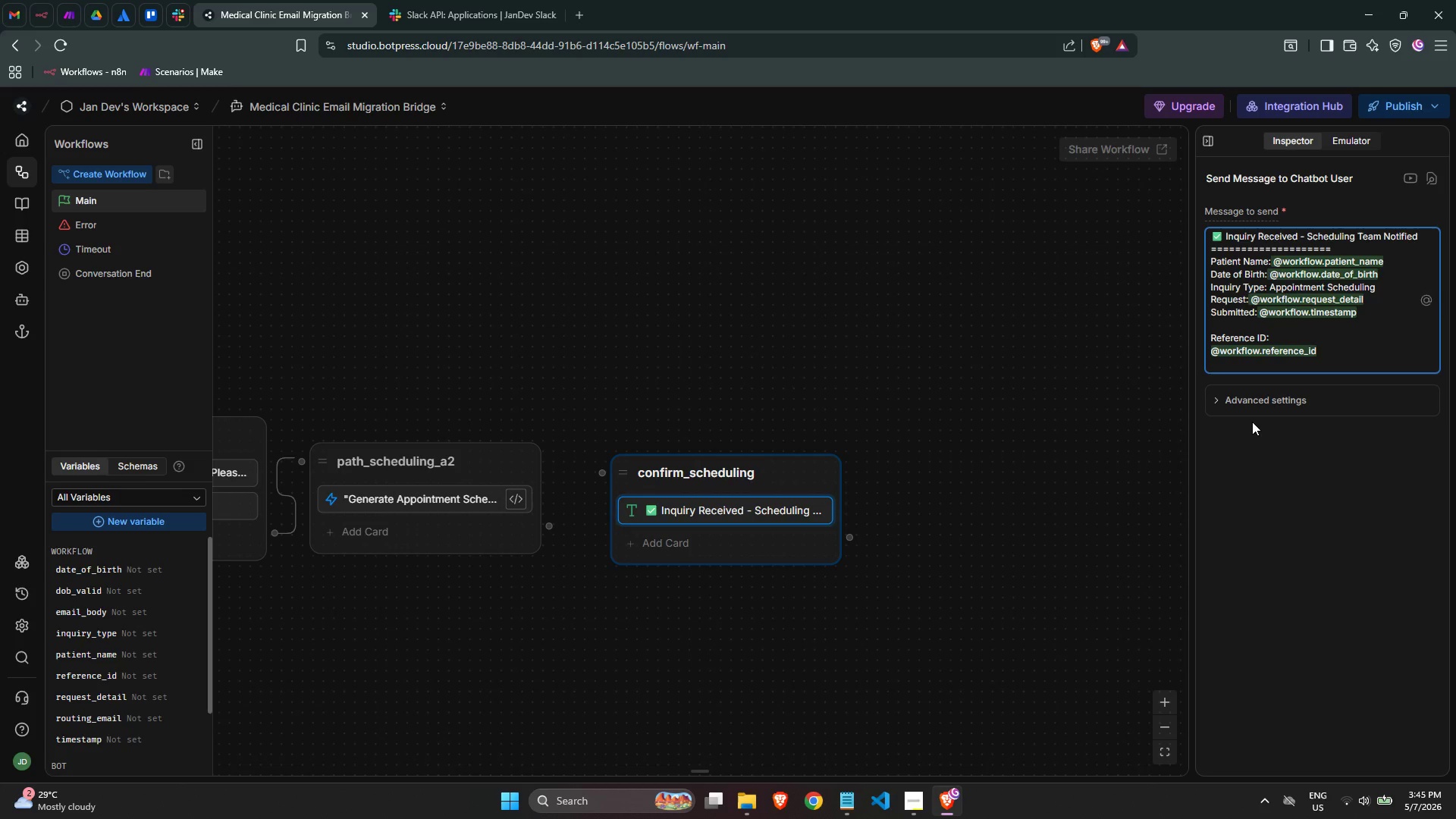 
hold_key(key=Equal, duration=1.11)
 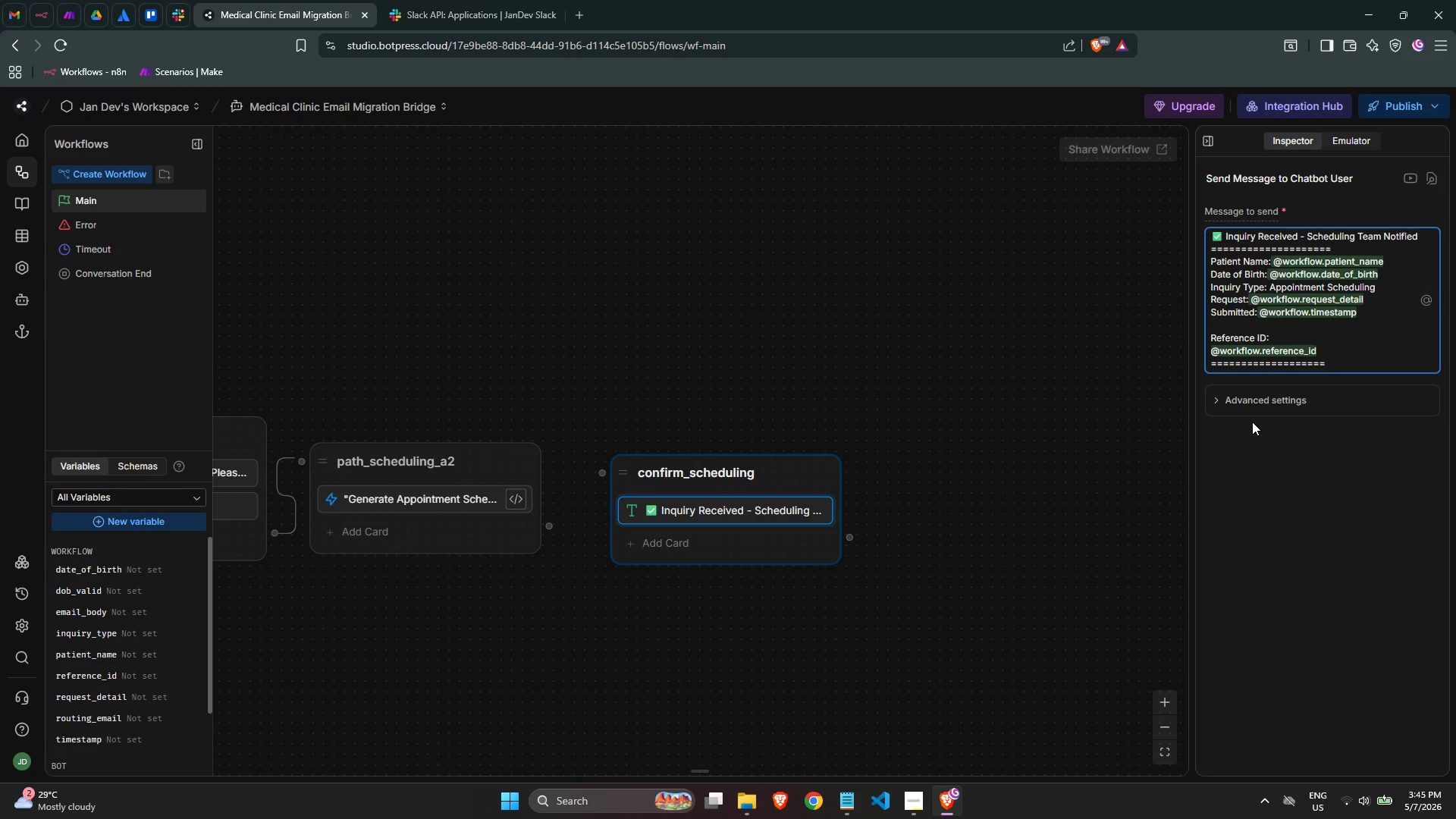 
key(Backspace)
 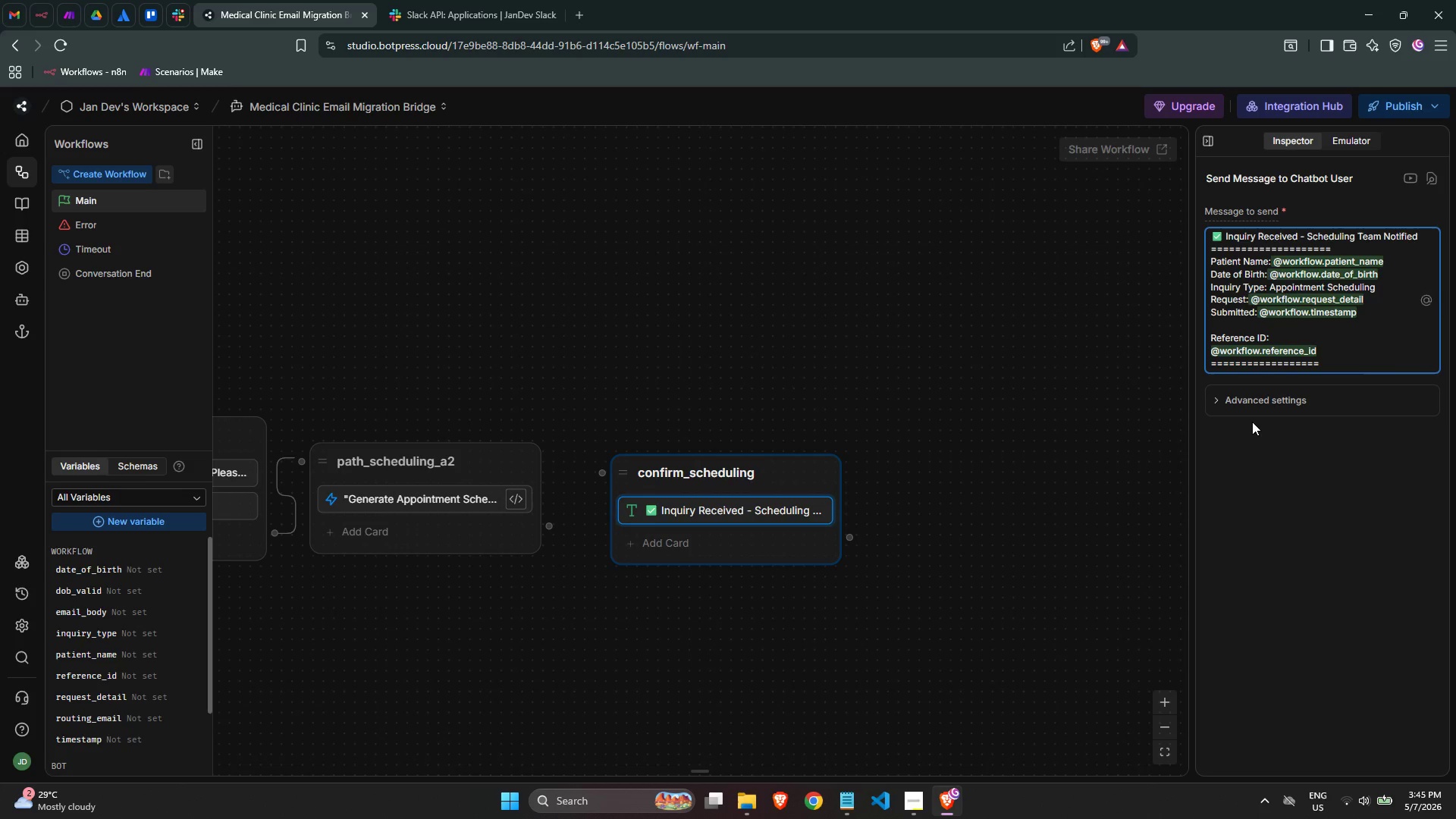 
key(Equal)
 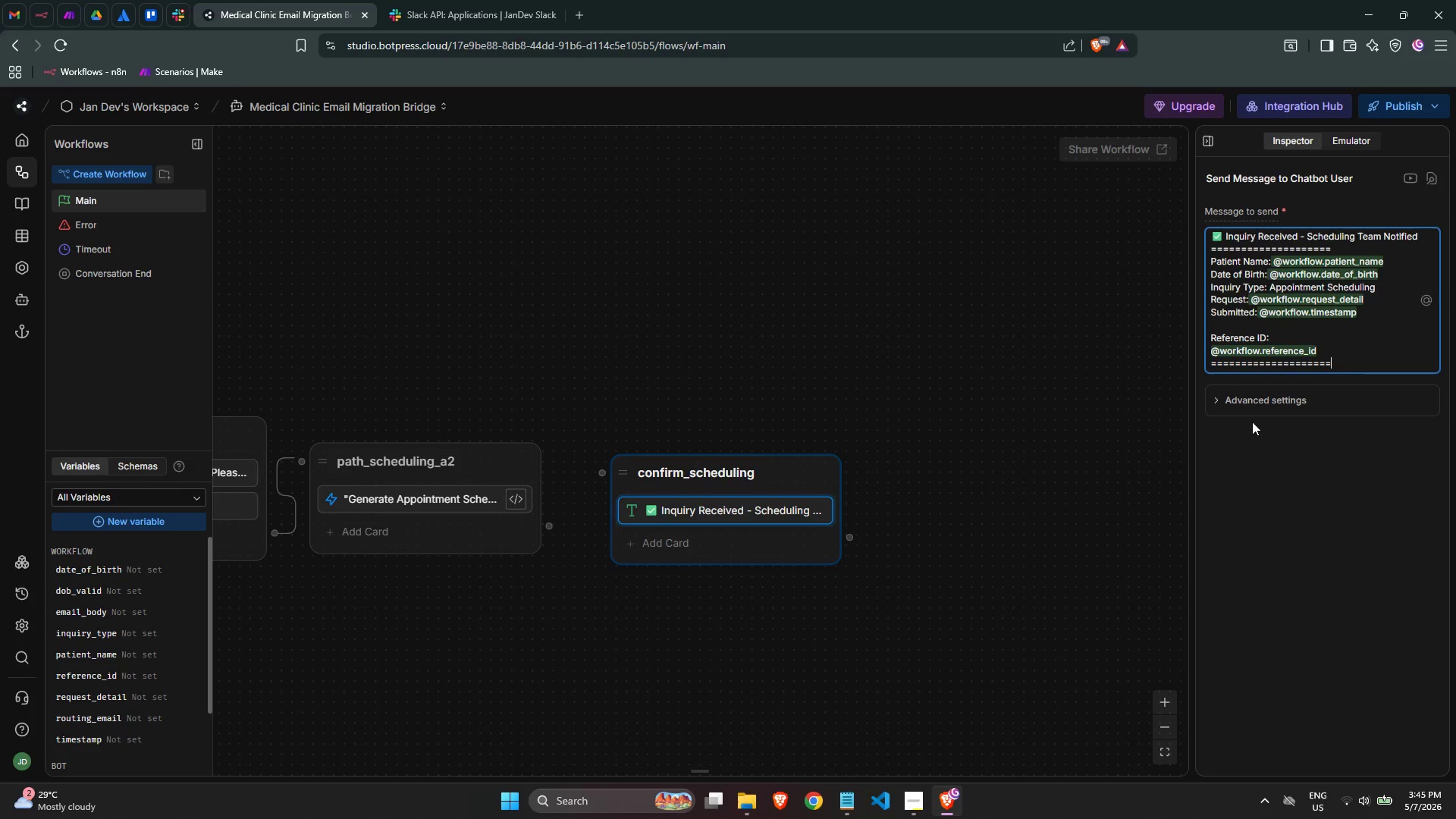 
key(Equal)
 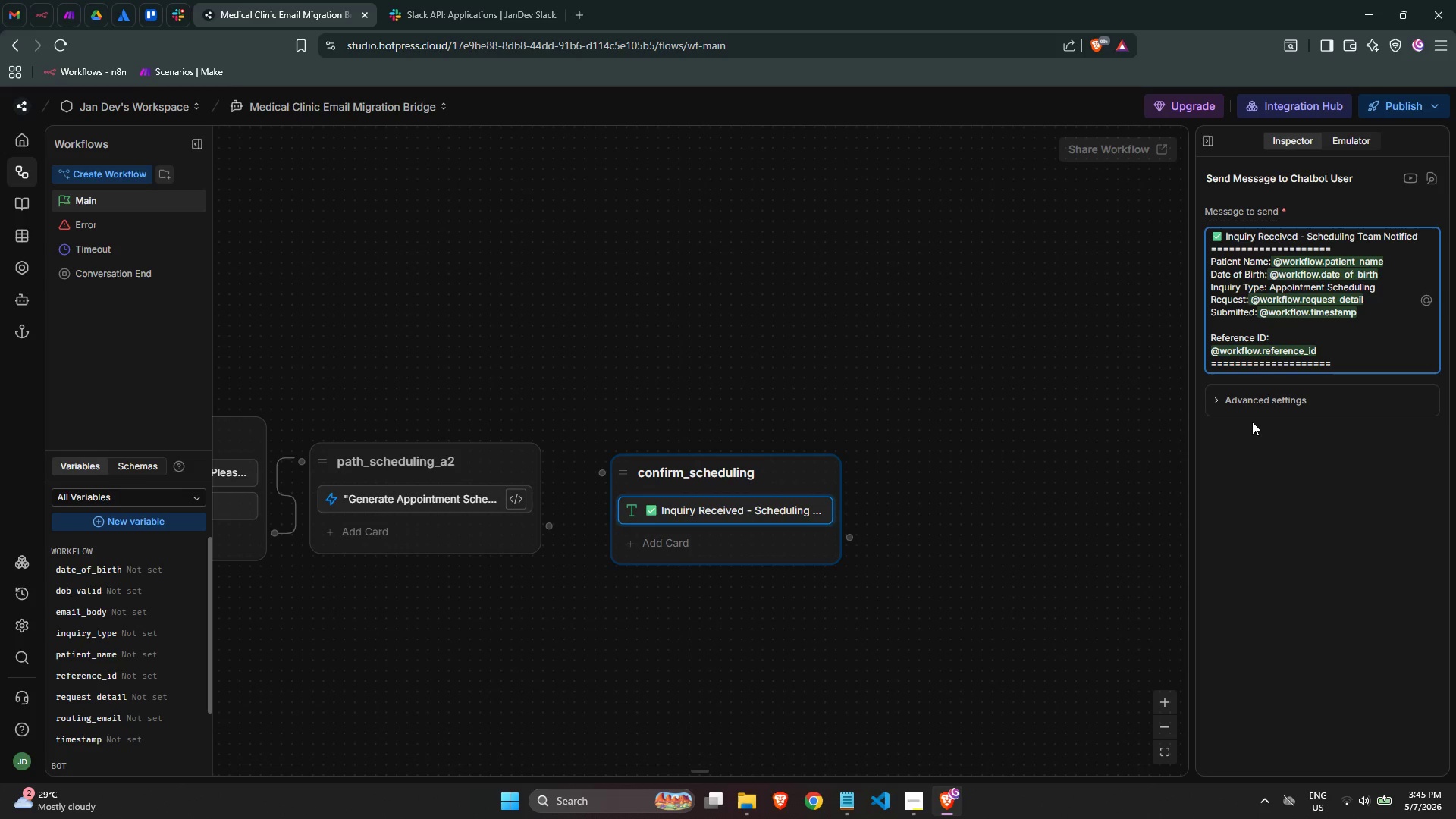 
key(Enter)
 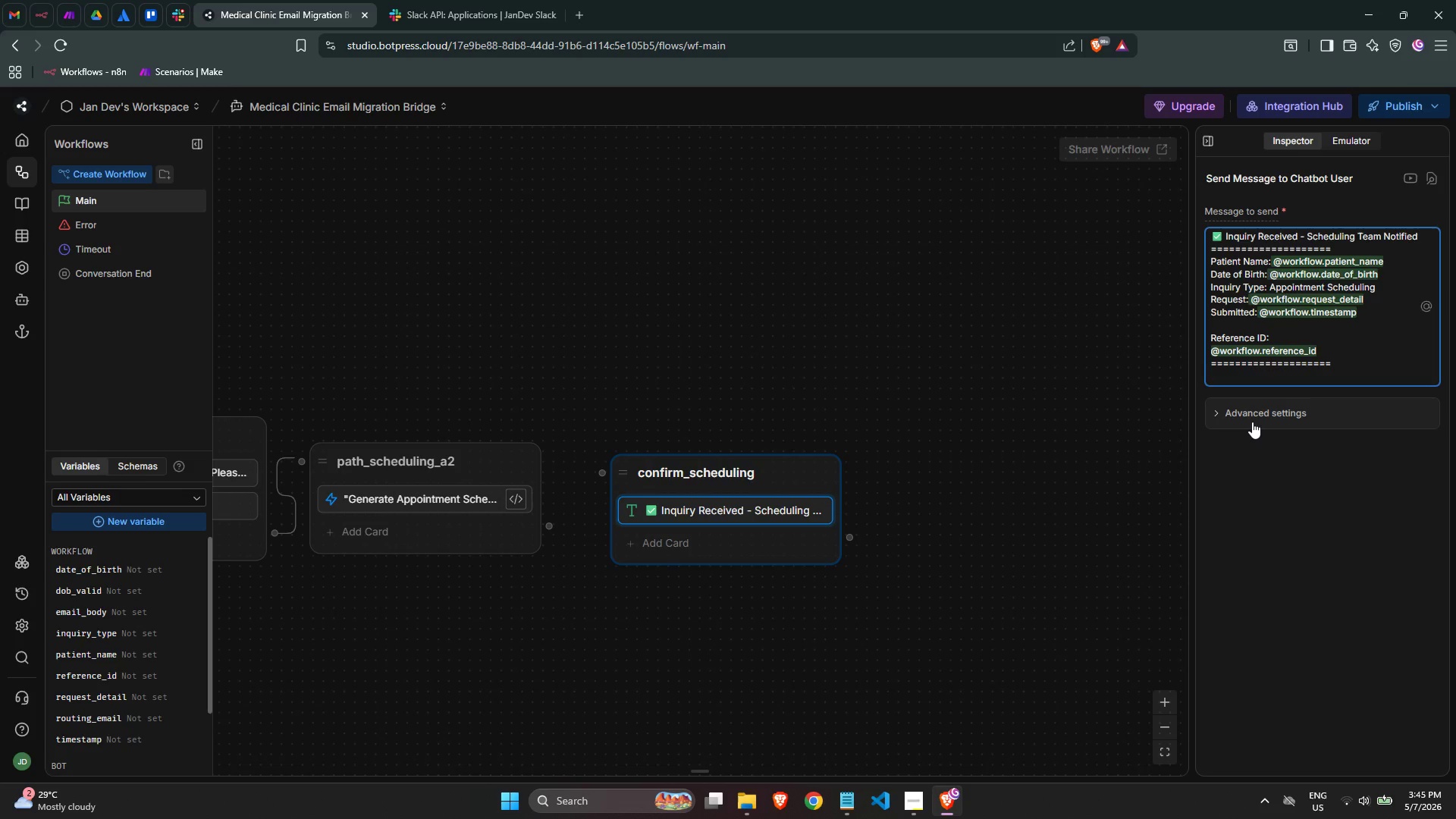 
type(Your request has been sent directly to our Scheduling Team. A member of our staff will be in touch as soon as possible - typically within one buis)
key(Backspace)
key(Backspace)
type(siness day.)
 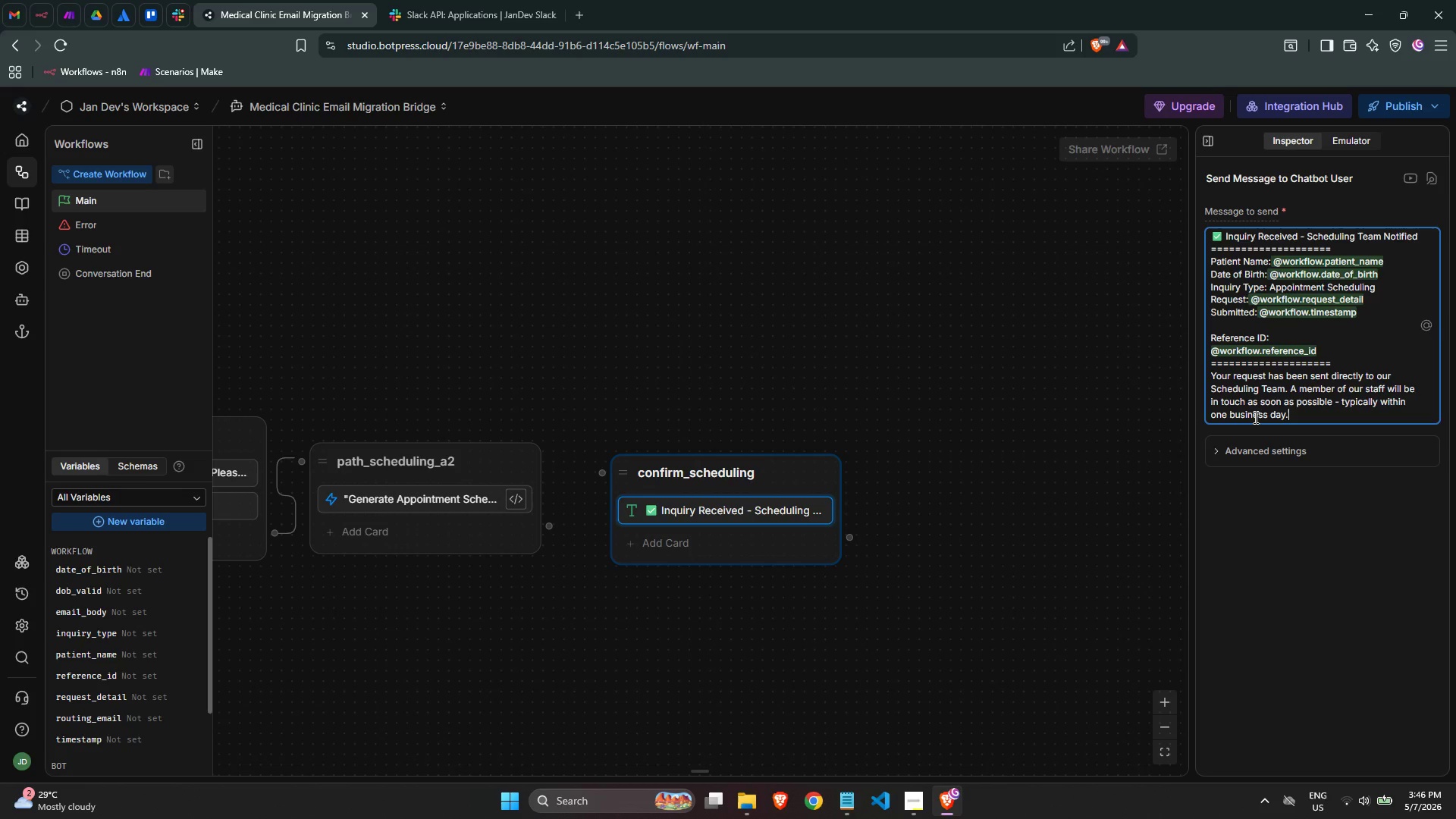 
key(Enter)
 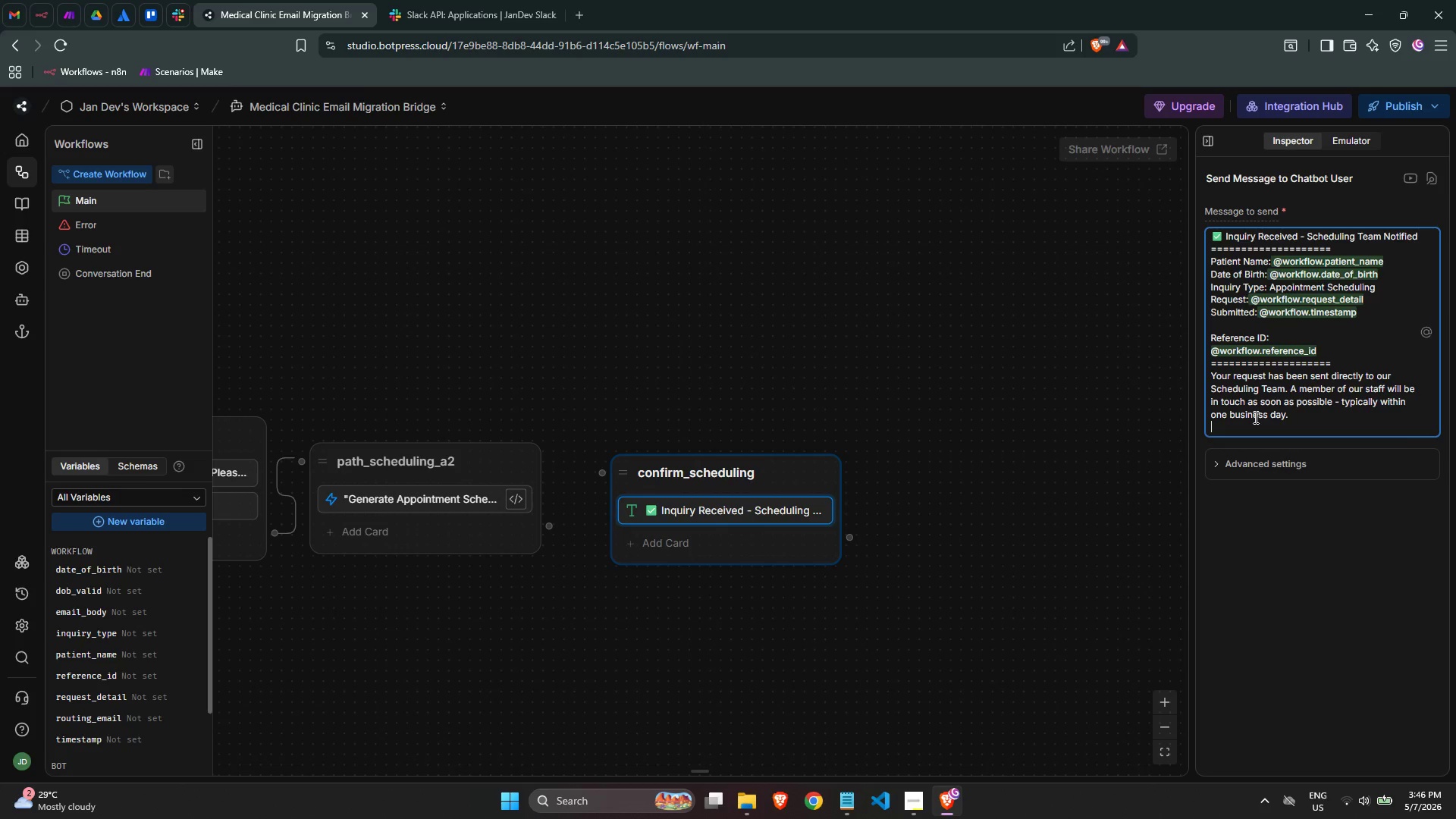 
key(Enter)
 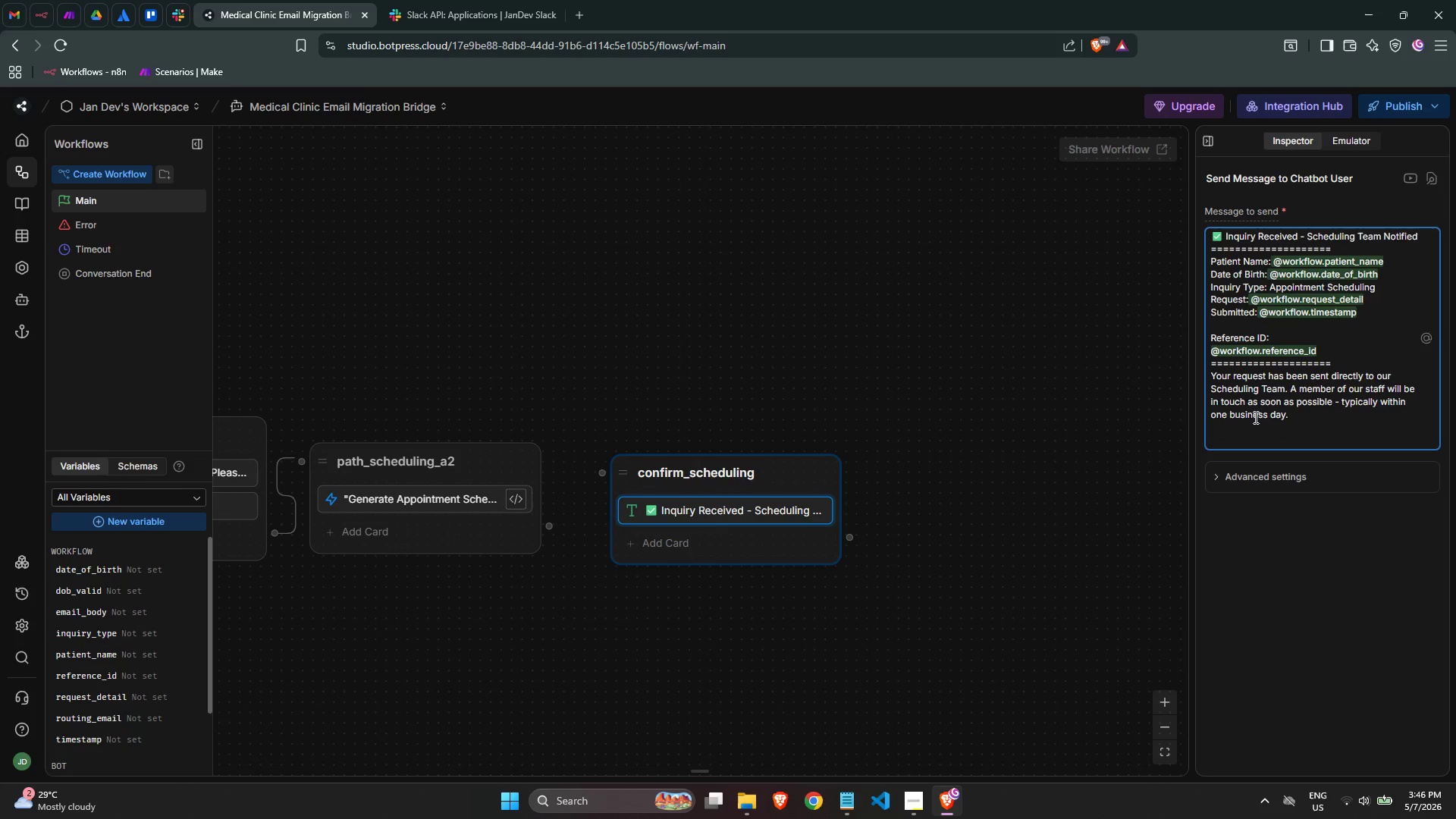 
type(Please keep your Reference ID fpr)
key(Backspace)
key(Backspace)
type(or any follow-up communications.)
 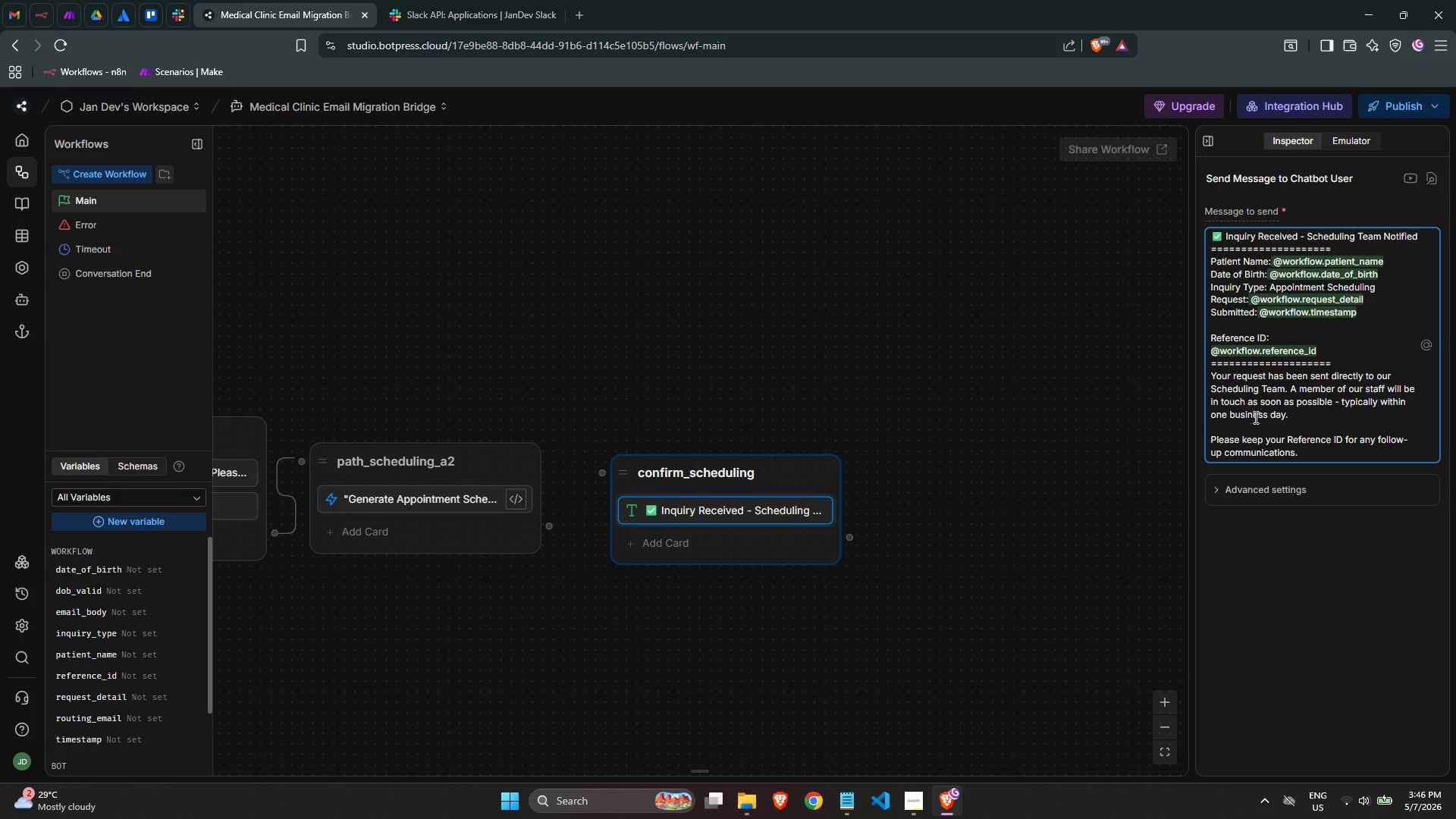 
wait(11.34)
 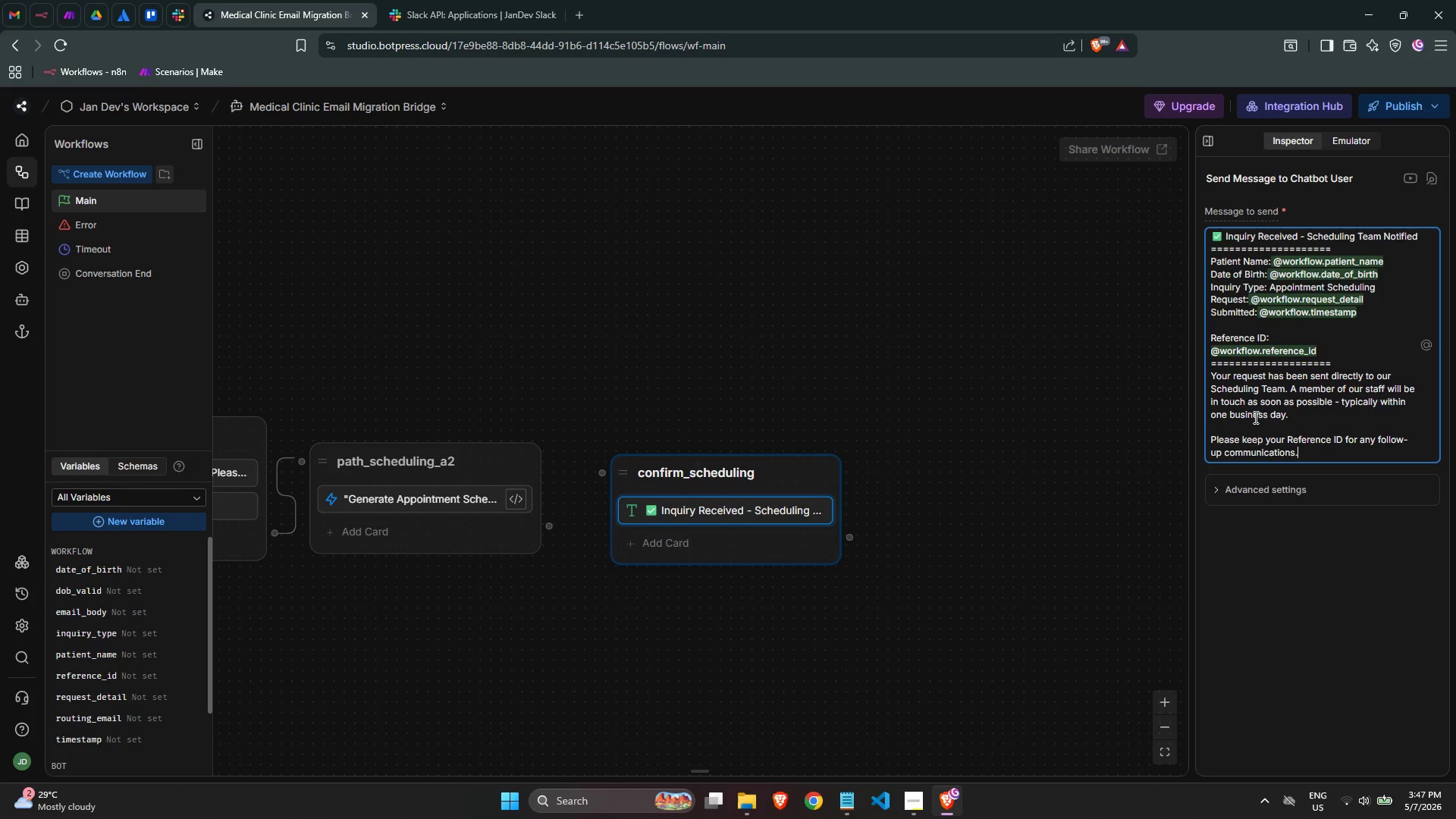 
left_click([1032, 530])
 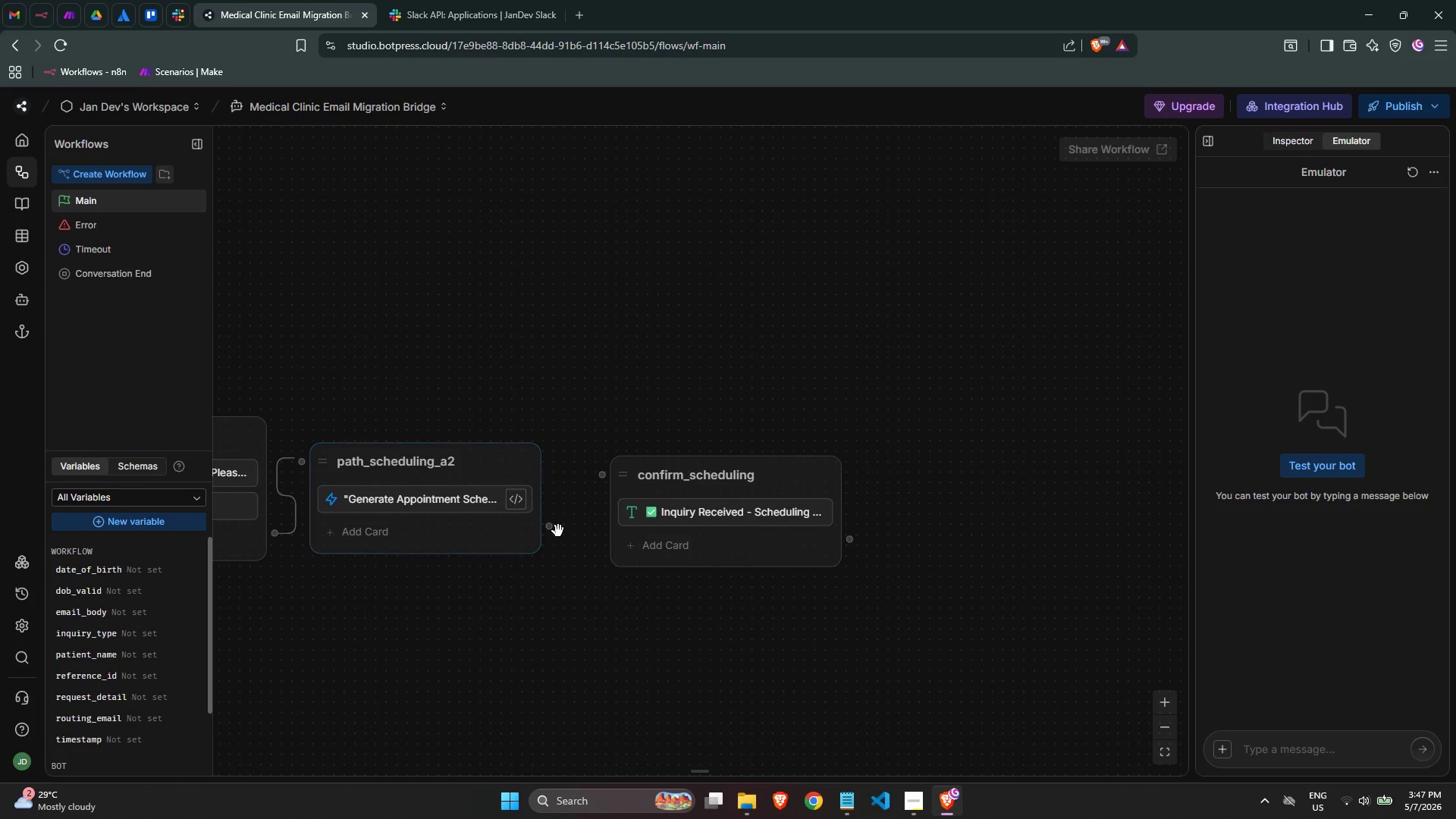 
left_click_drag(start_coordinate=[554, 529], to_coordinate=[607, 485])
 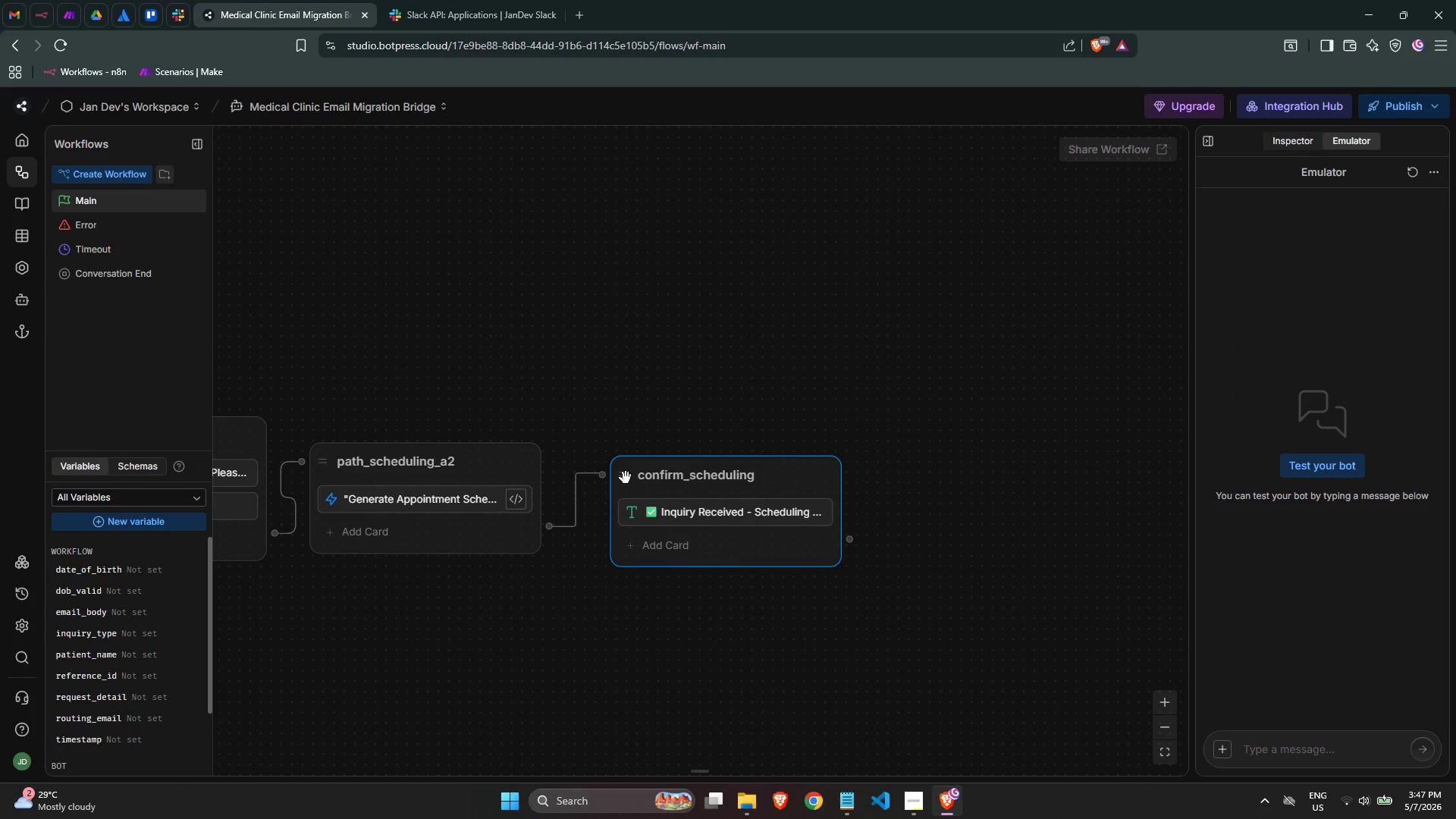 
left_click_drag(start_coordinate=[623, 477], to_coordinate=[594, 475])
 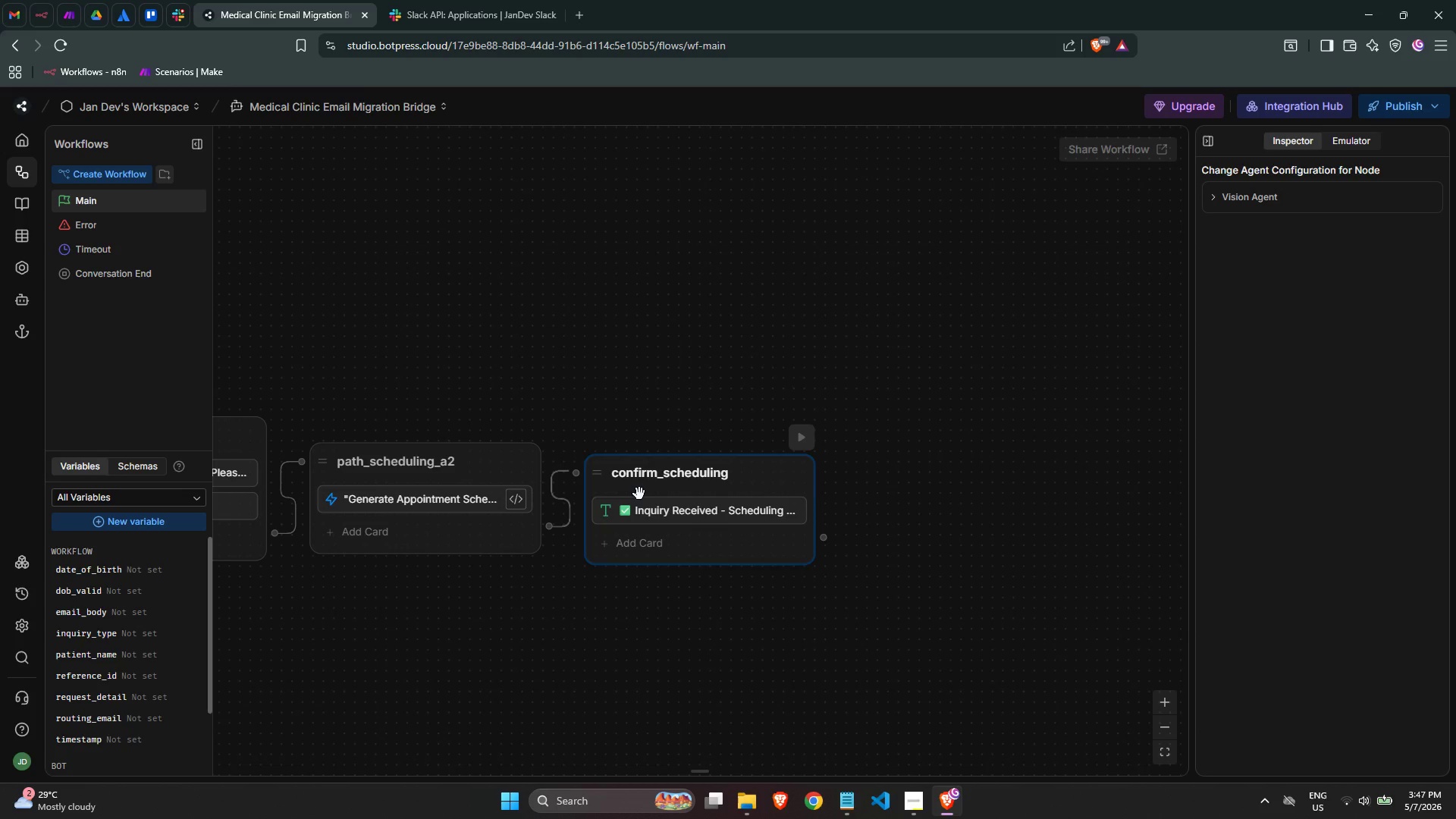 
wait(5.5)
 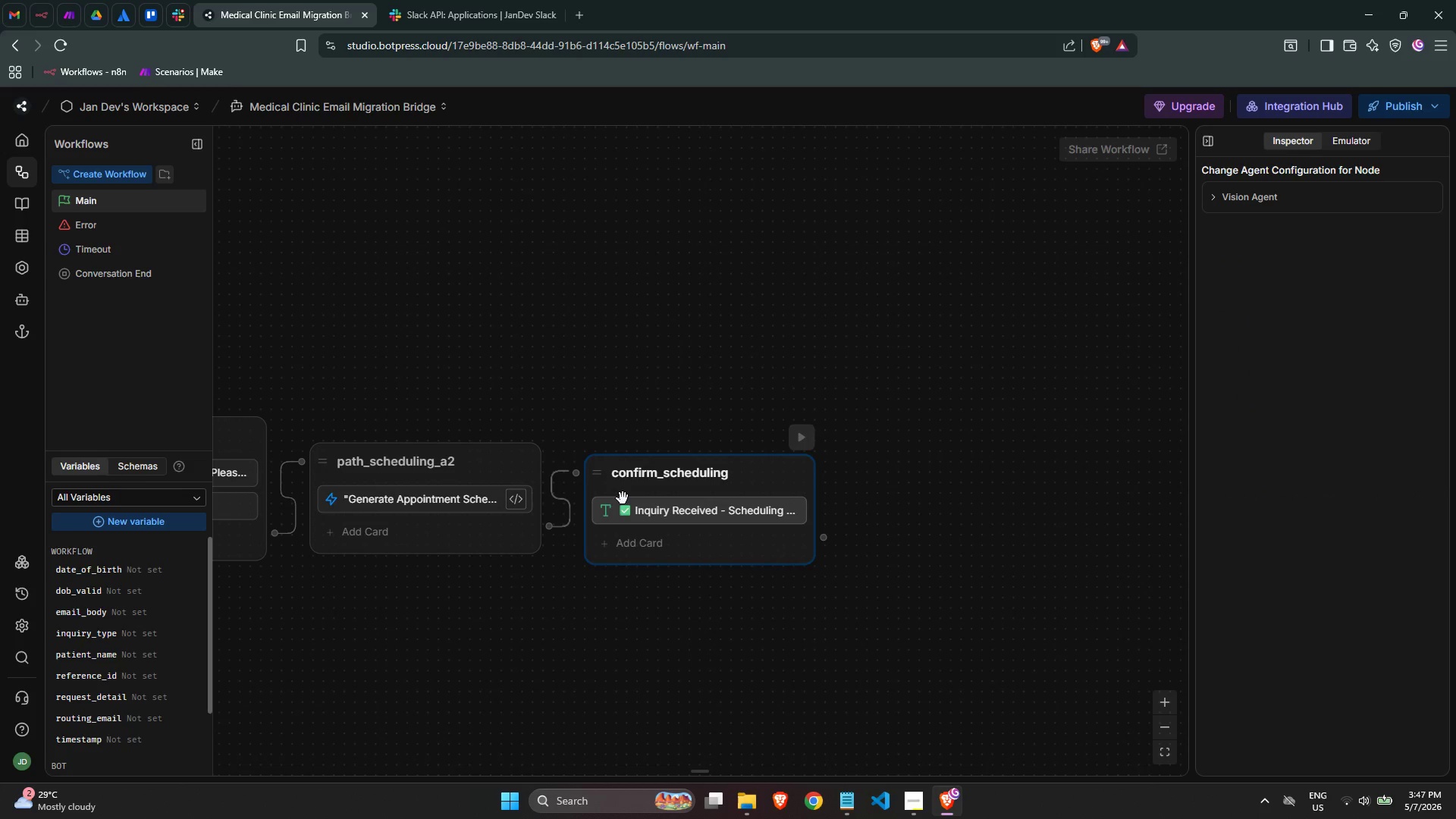 
right_click([873, 467])
 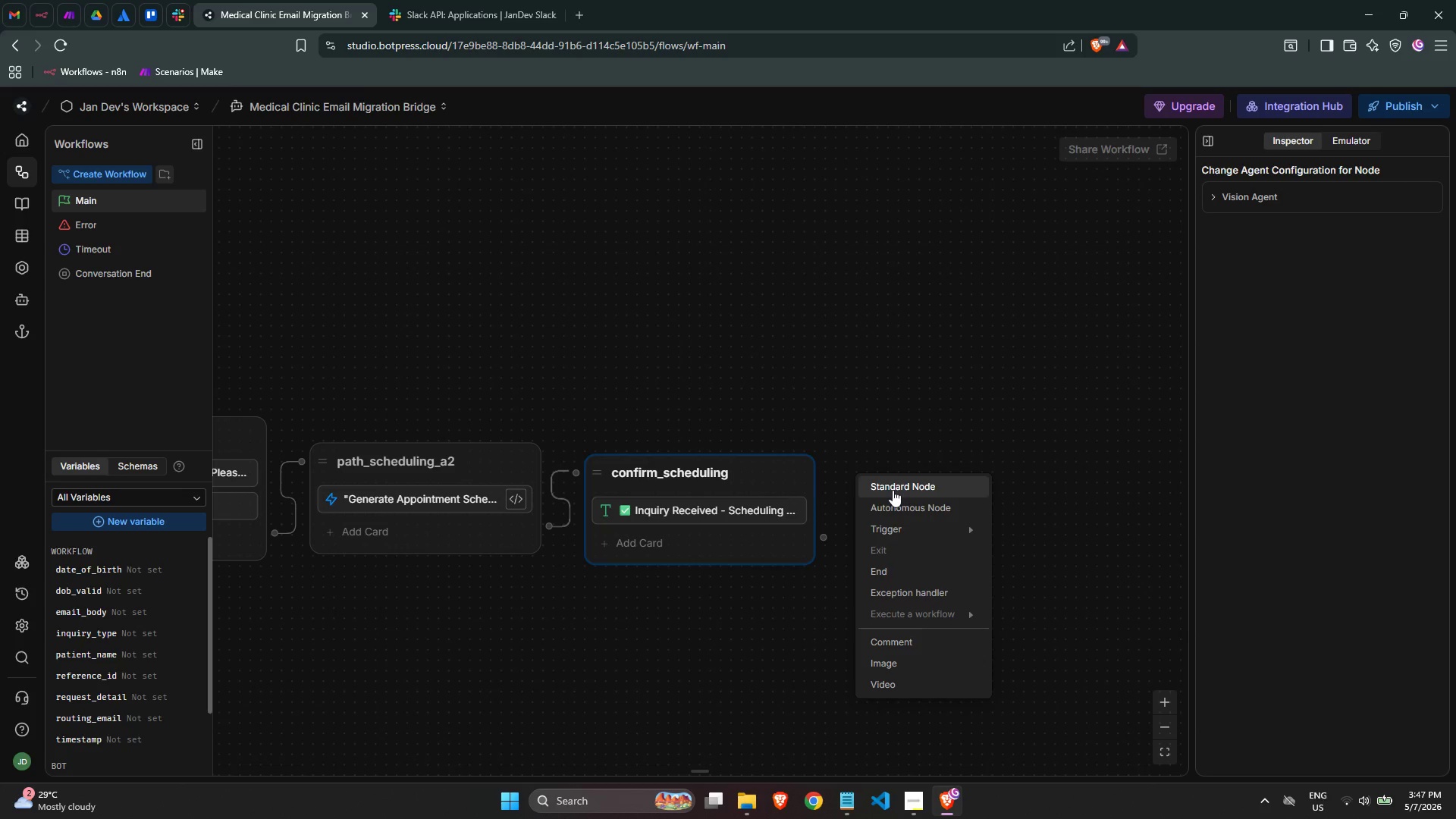 
left_click([893, 490])
 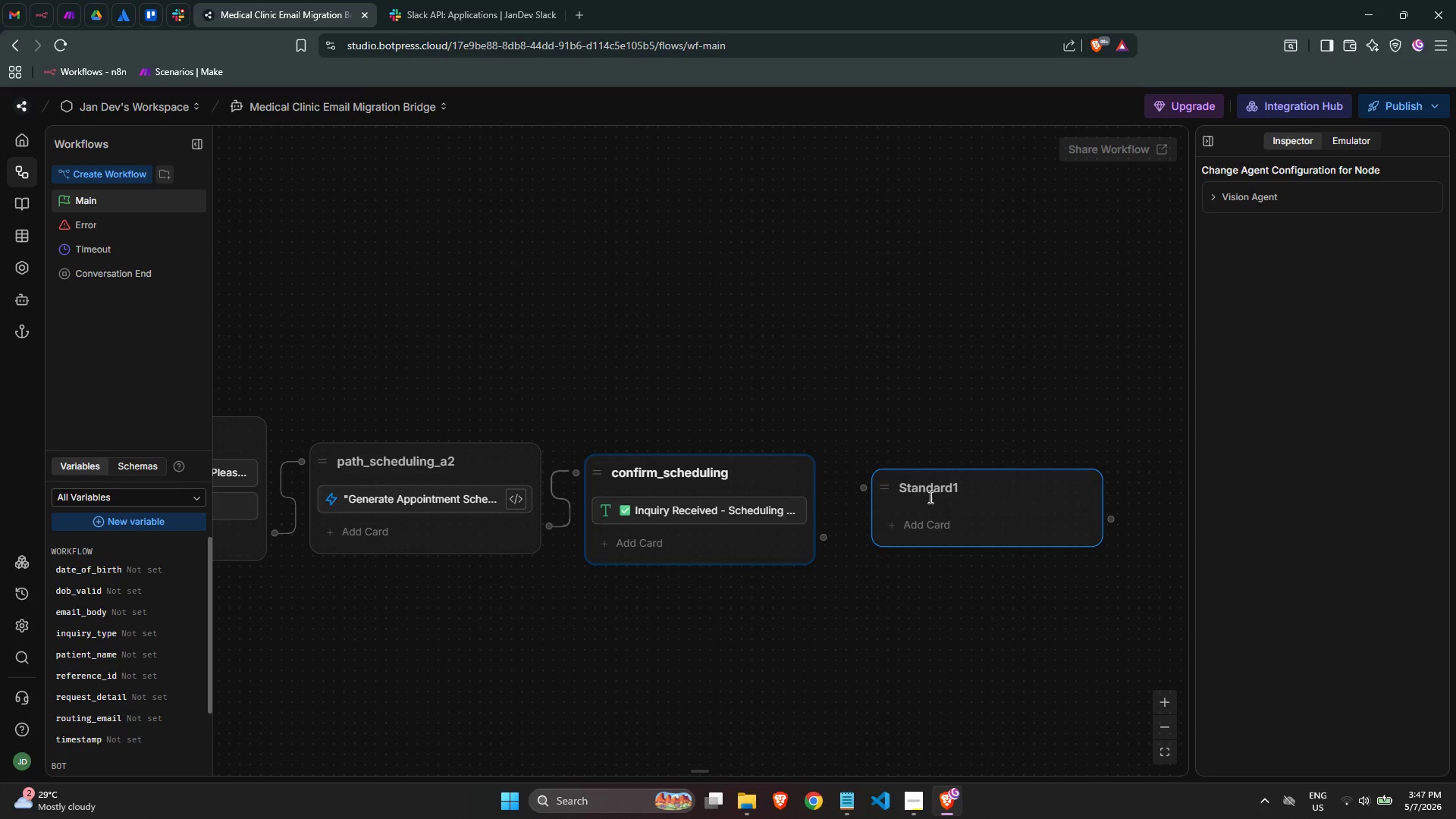 
double_click([937, 490])
 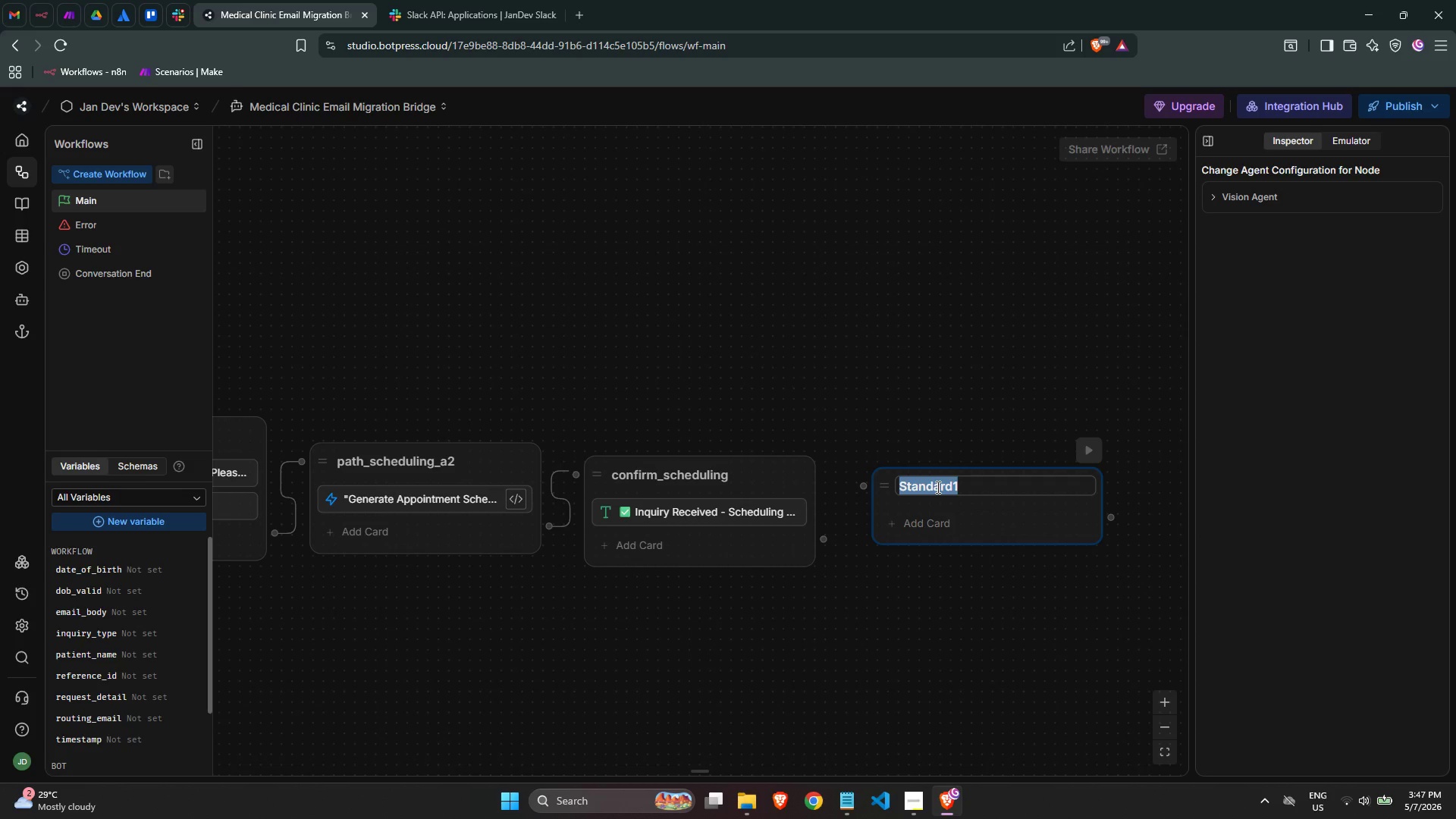 
wait(16.92)
 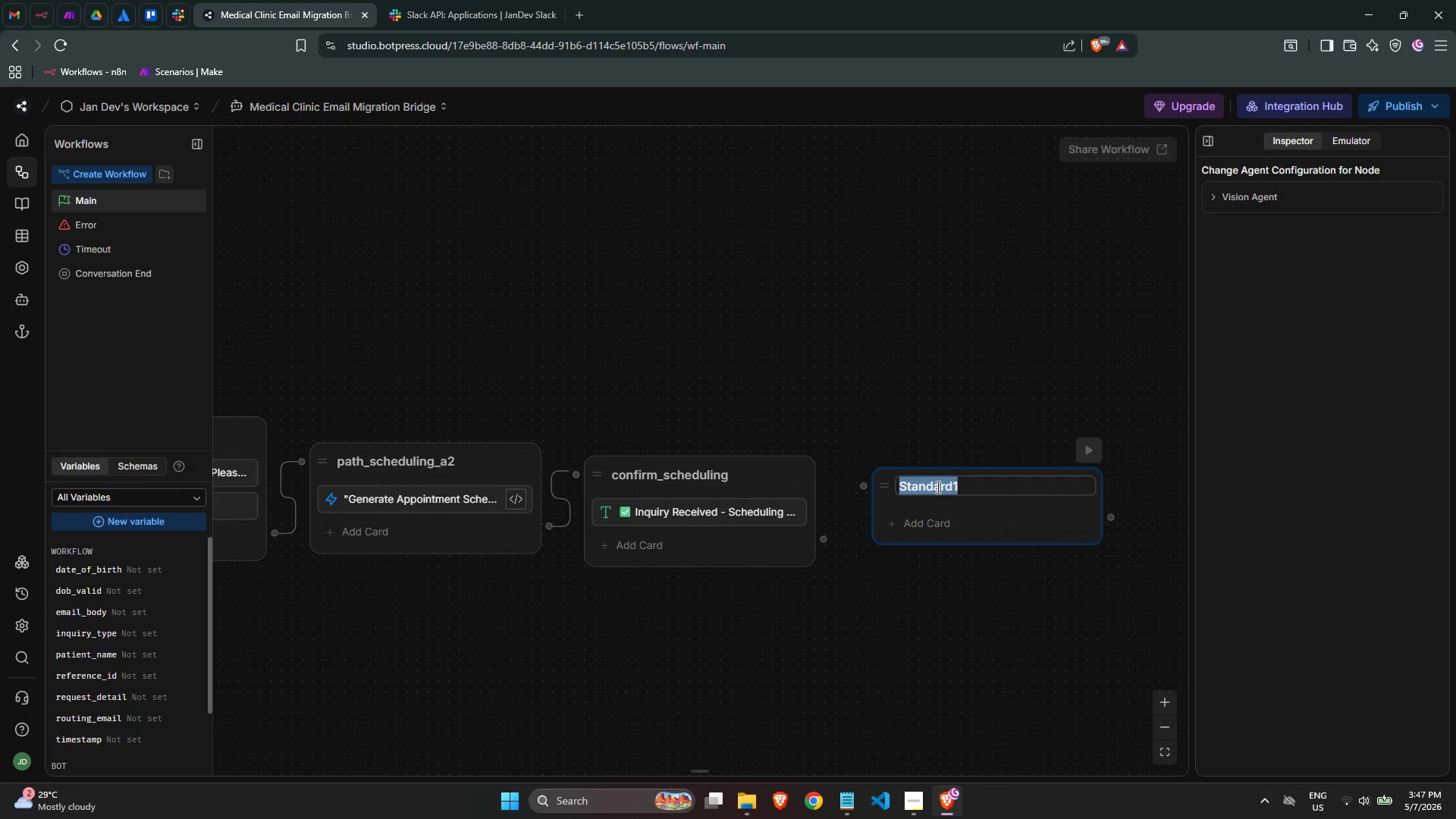 
type(email_scheduling)
 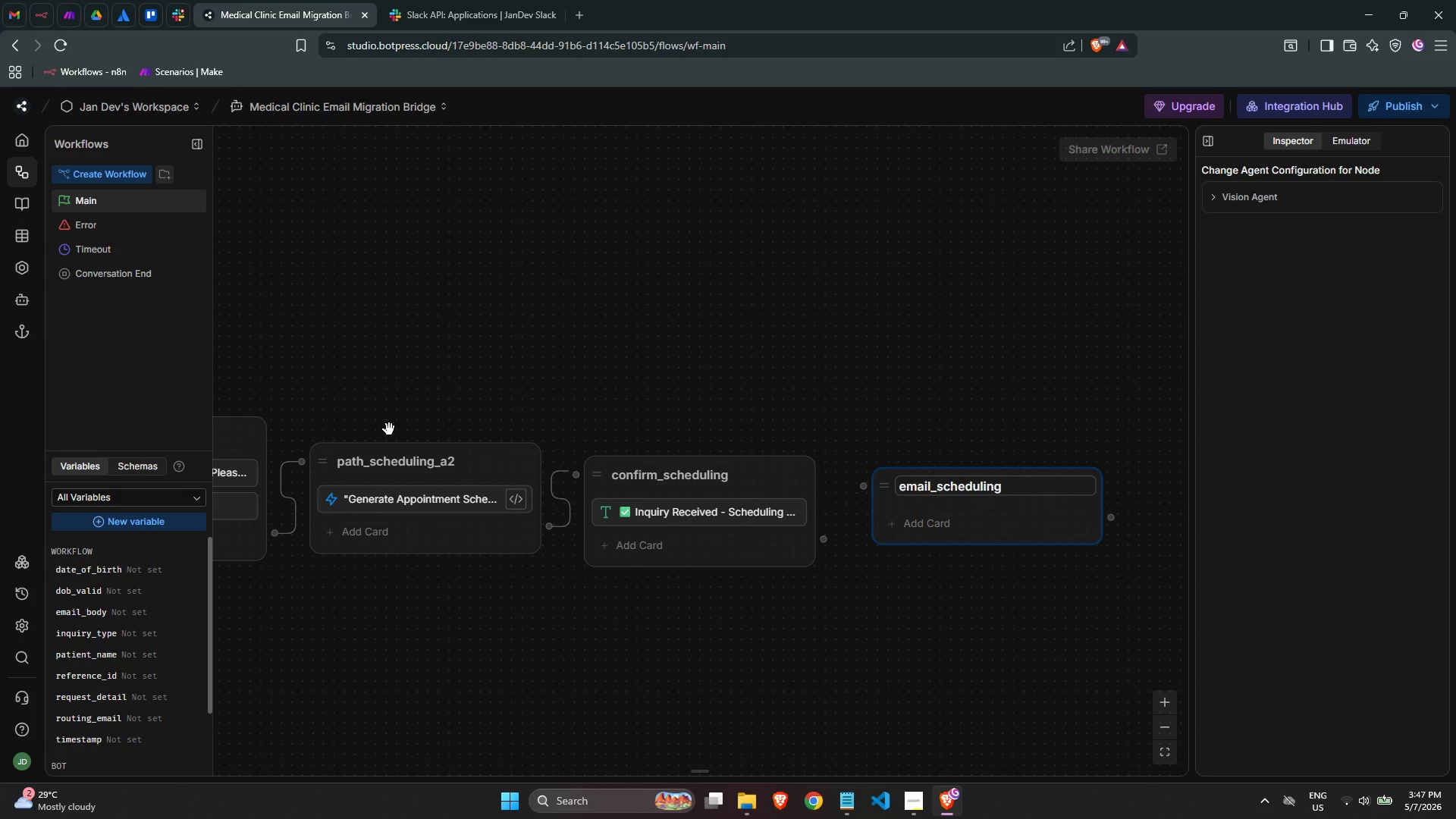 
wait(17.58)
 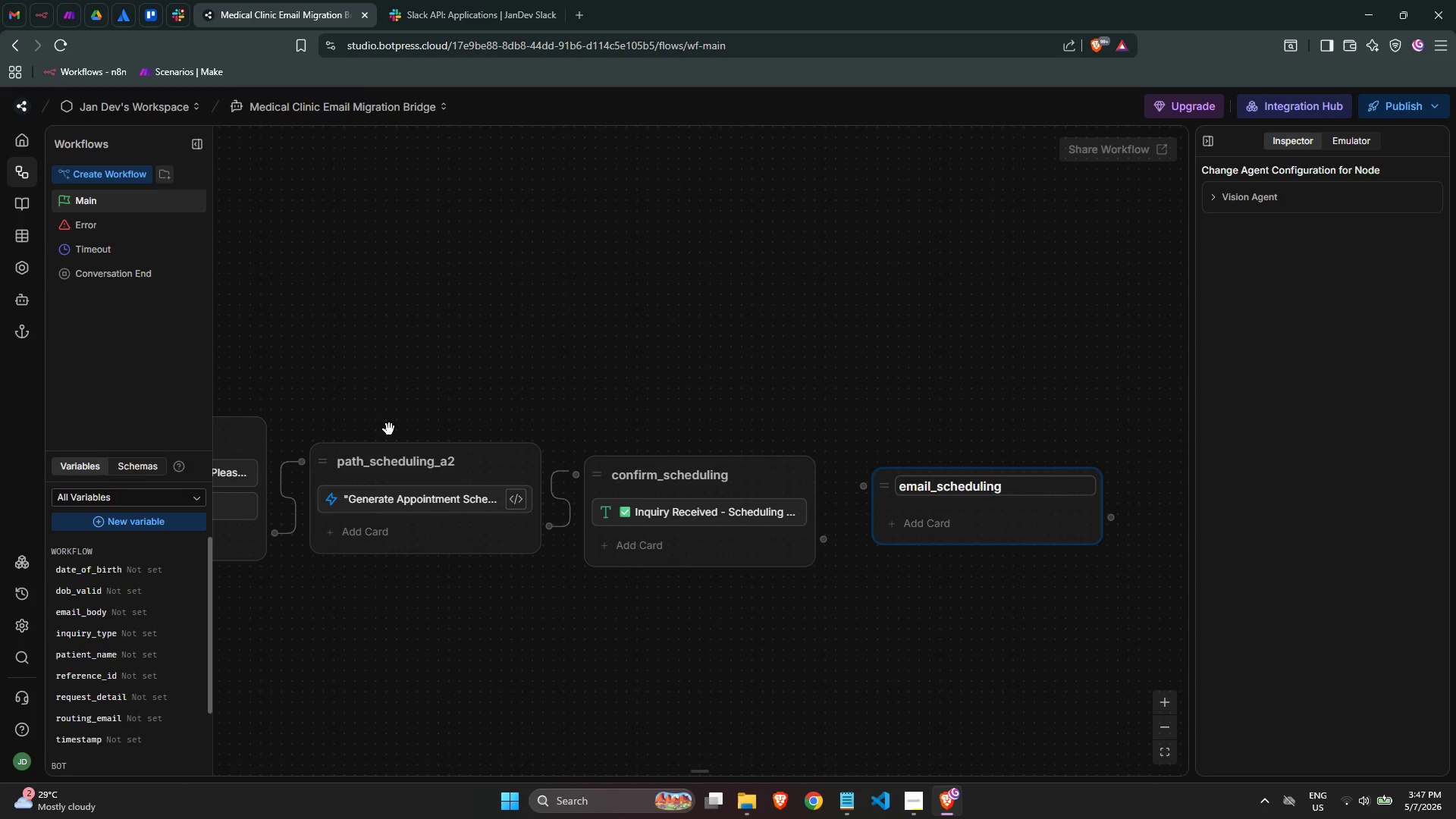 
left_click_drag(start_coordinate=[823, 539], to_coordinate=[858, 492])
 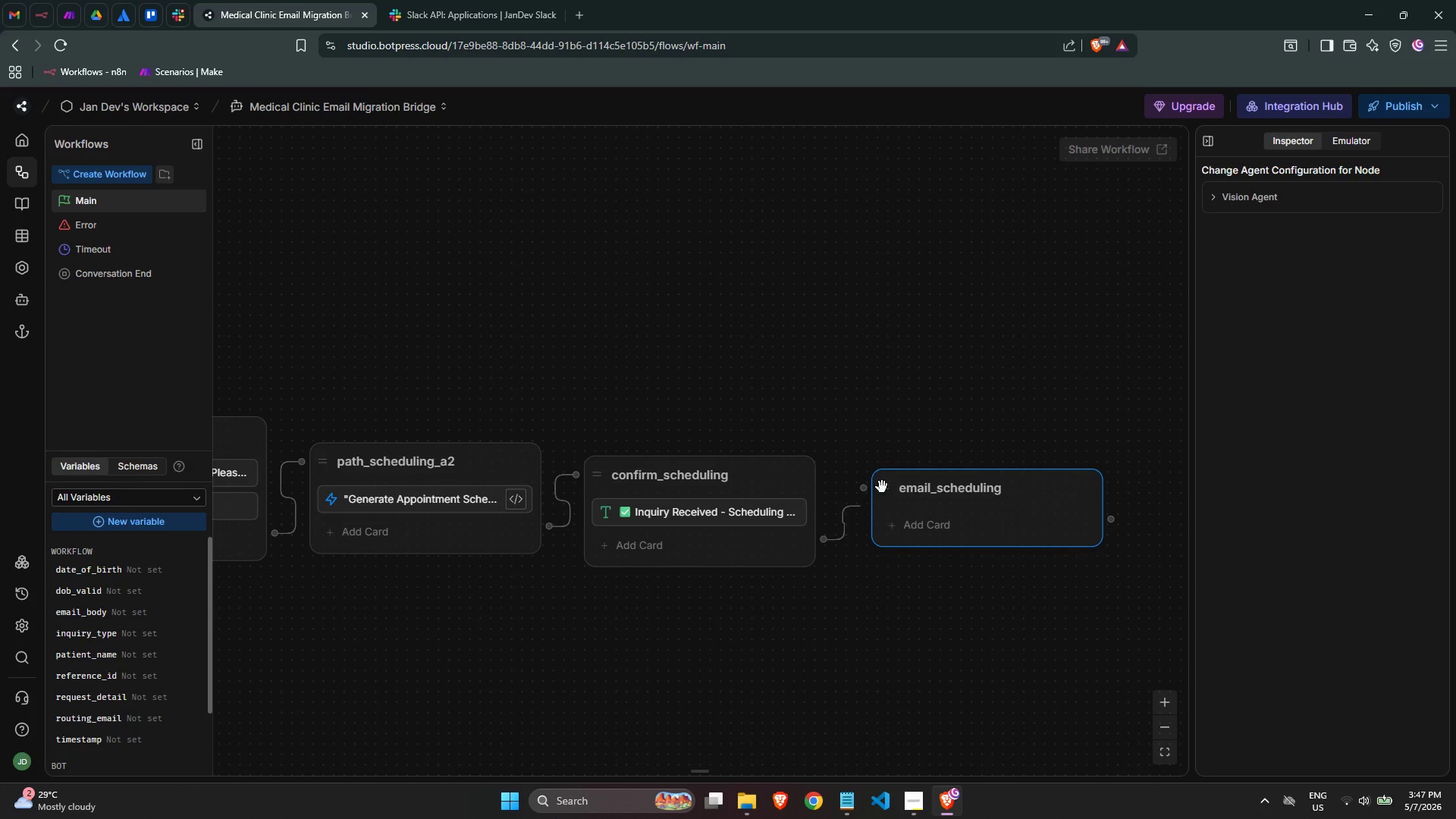 
left_click_drag(start_coordinate=[882, 487], to_coordinate=[870, 485])
 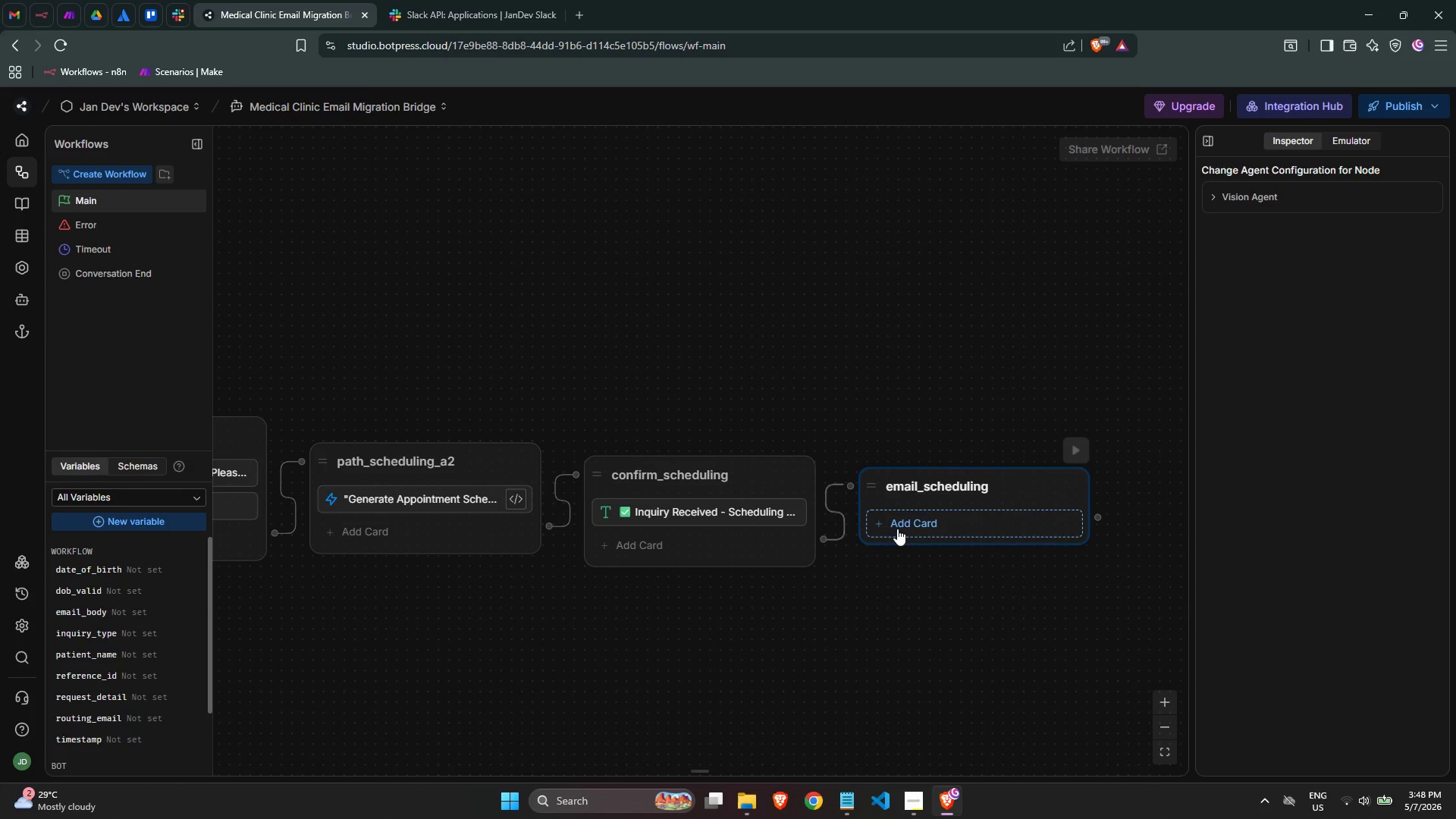 
left_click([901, 526])
 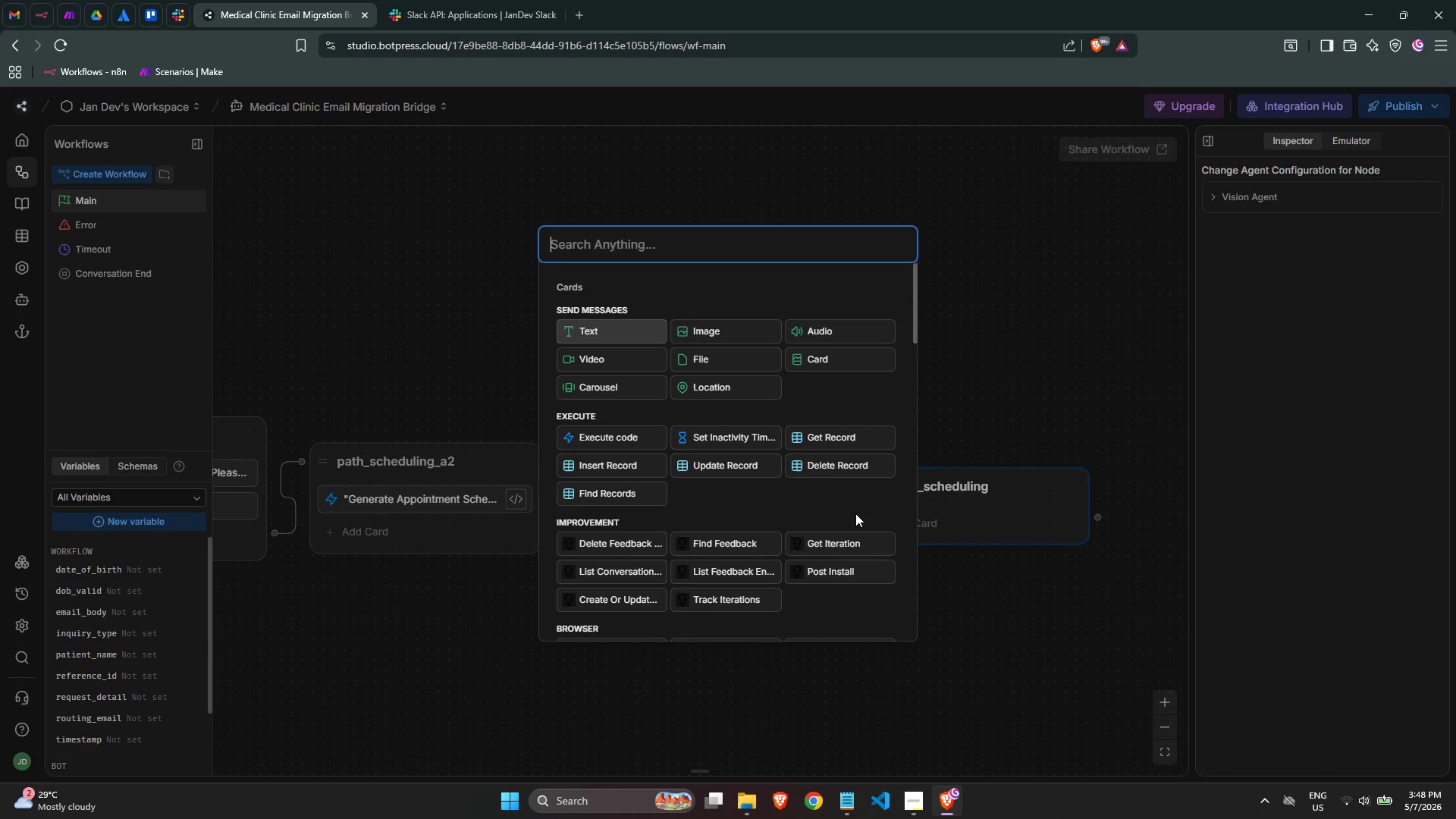 
scroll: coordinate [766, 500], scroll_direction: down, amount: 4.0
 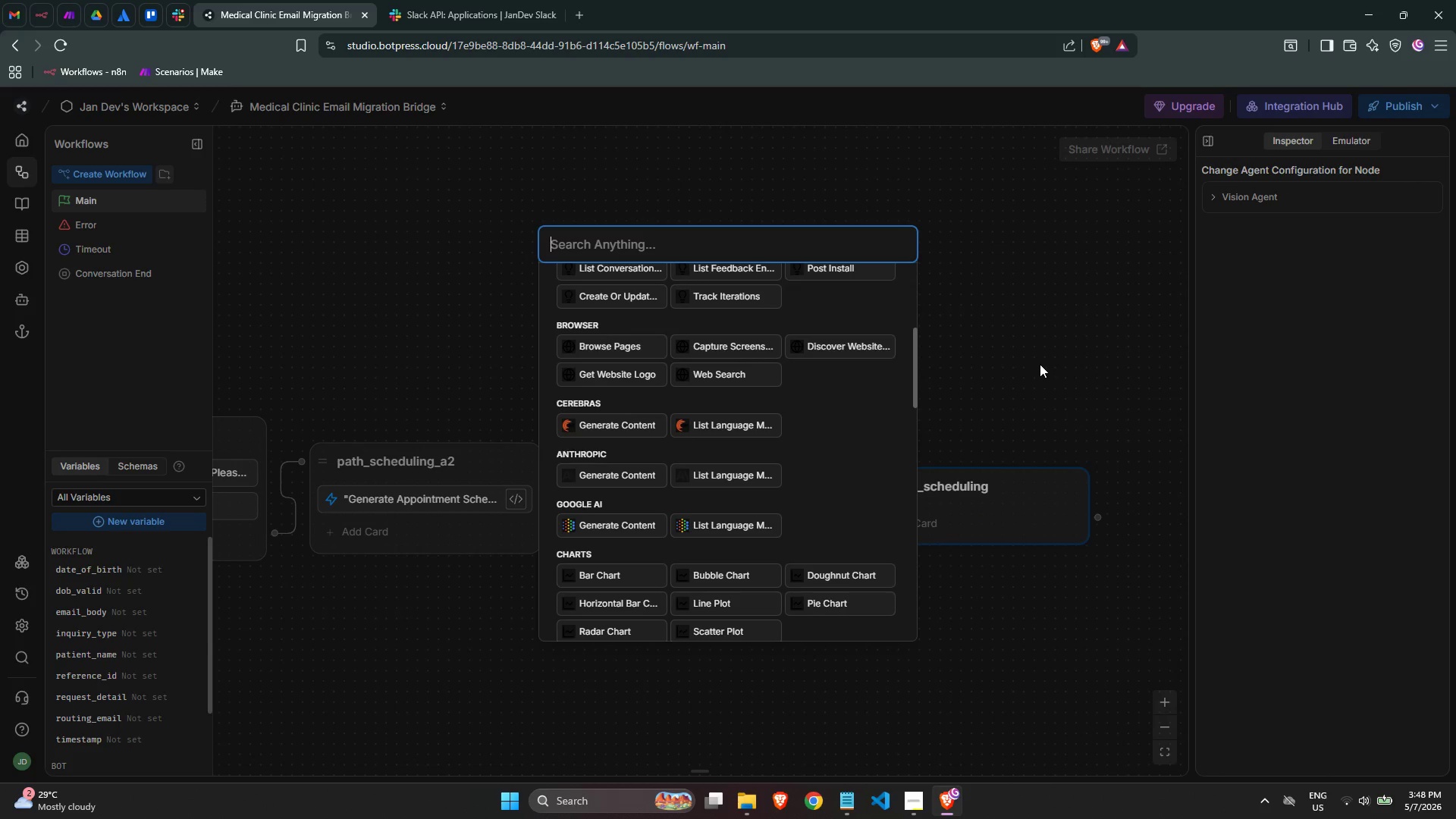 
left_click([1040, 363])
 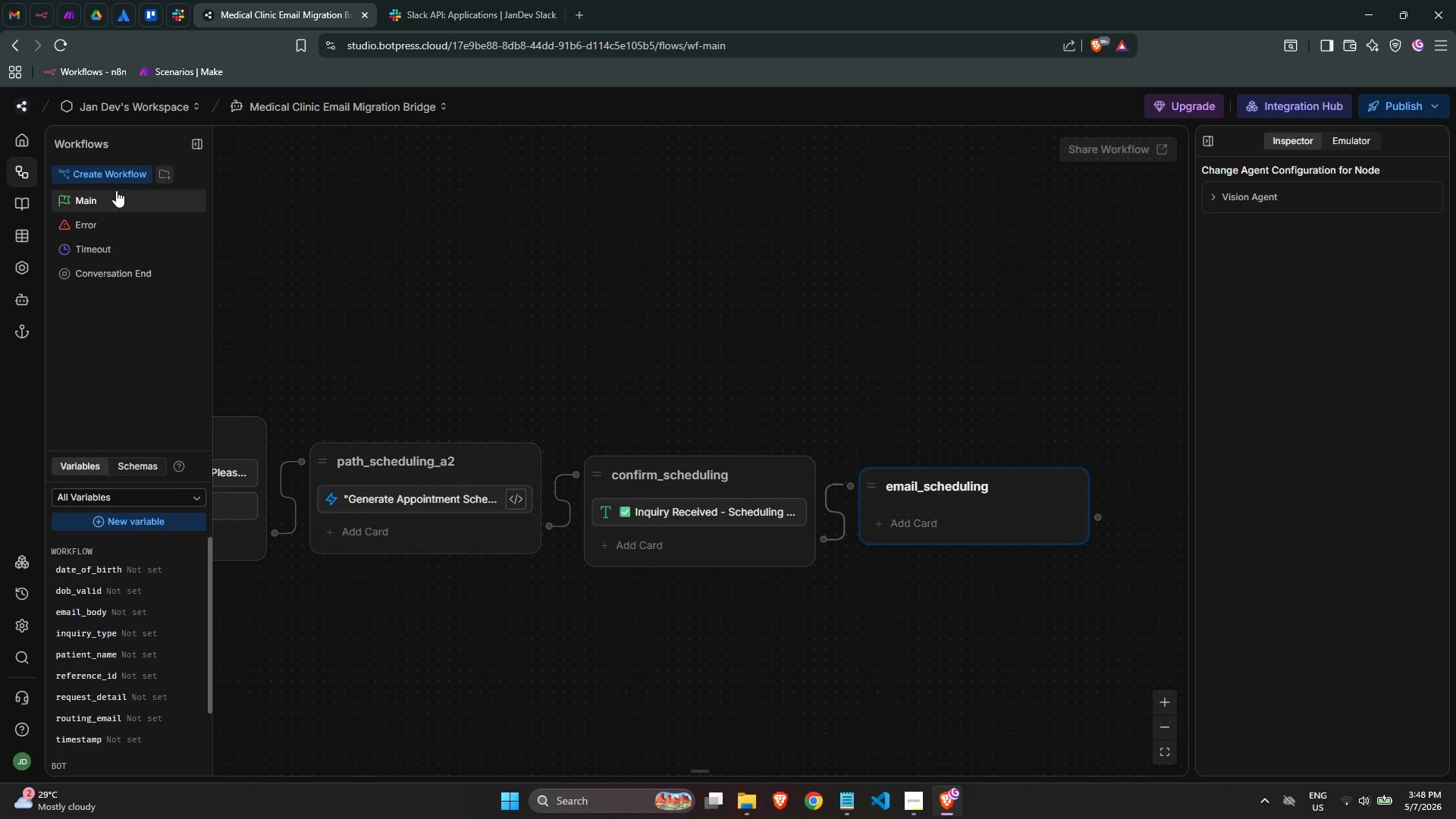 
wait(5.41)
 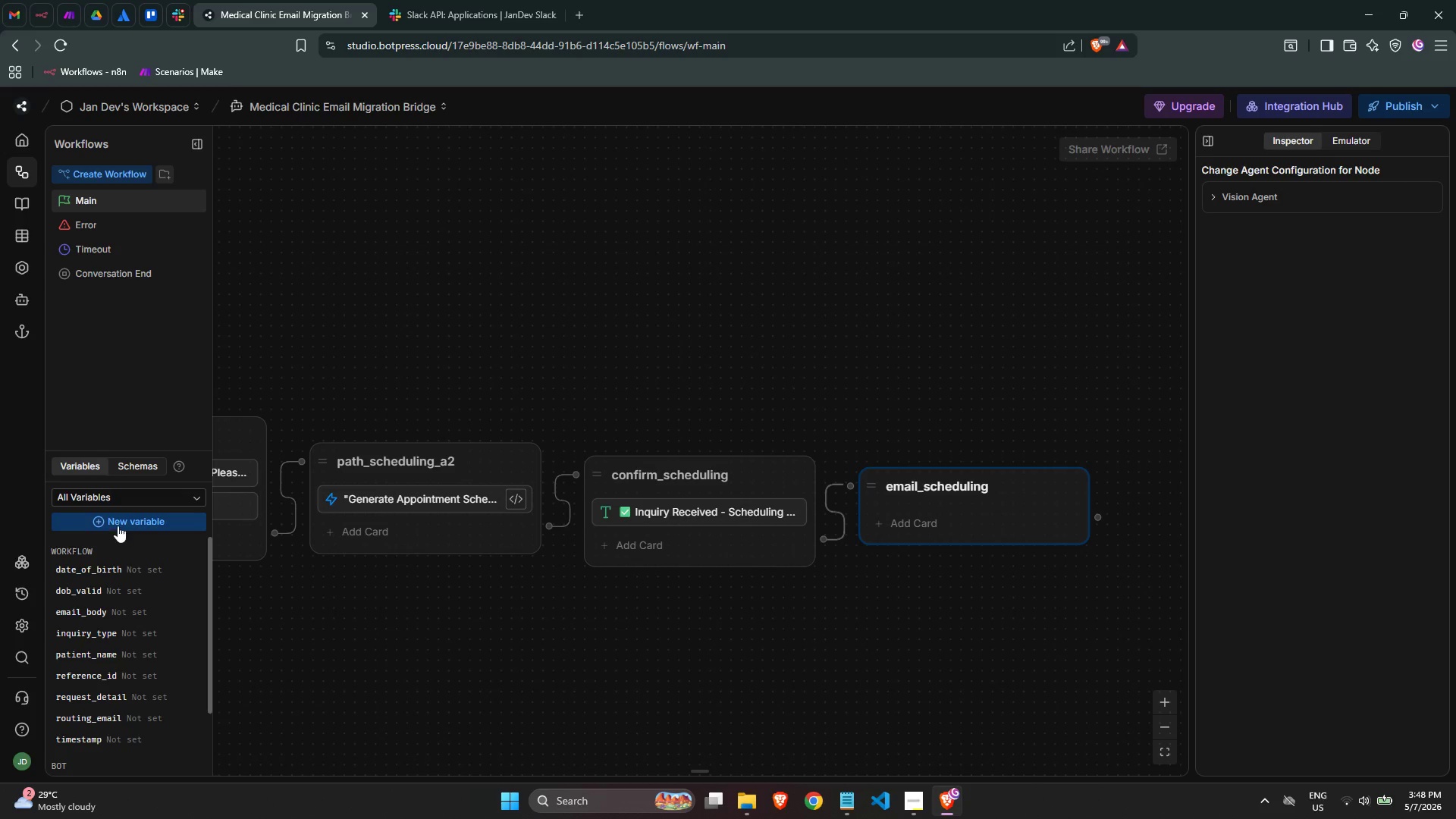 
left_click([21, 570])
 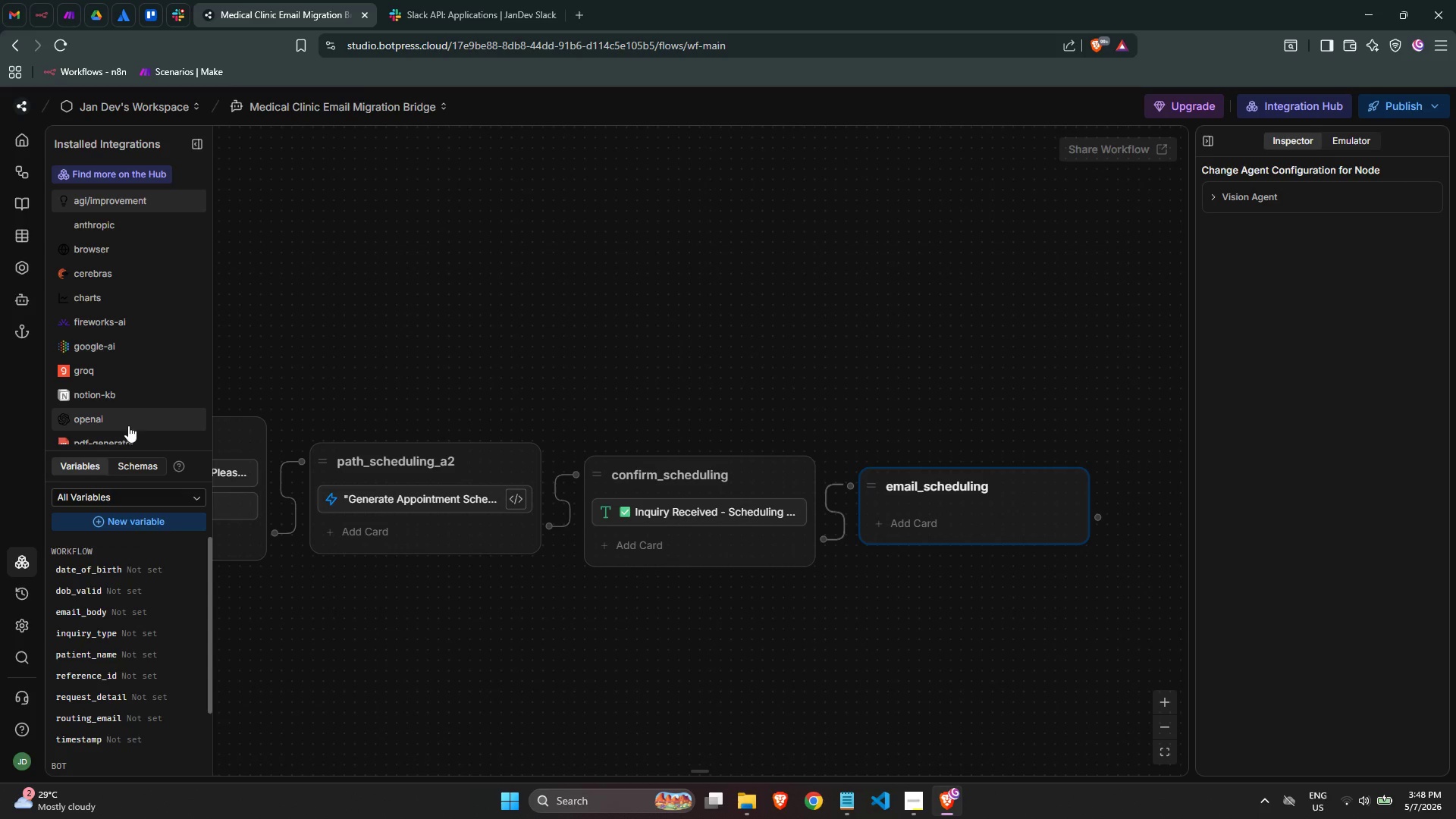 
scroll: coordinate [123, 312], scroll_direction: up, amount: 3.0
 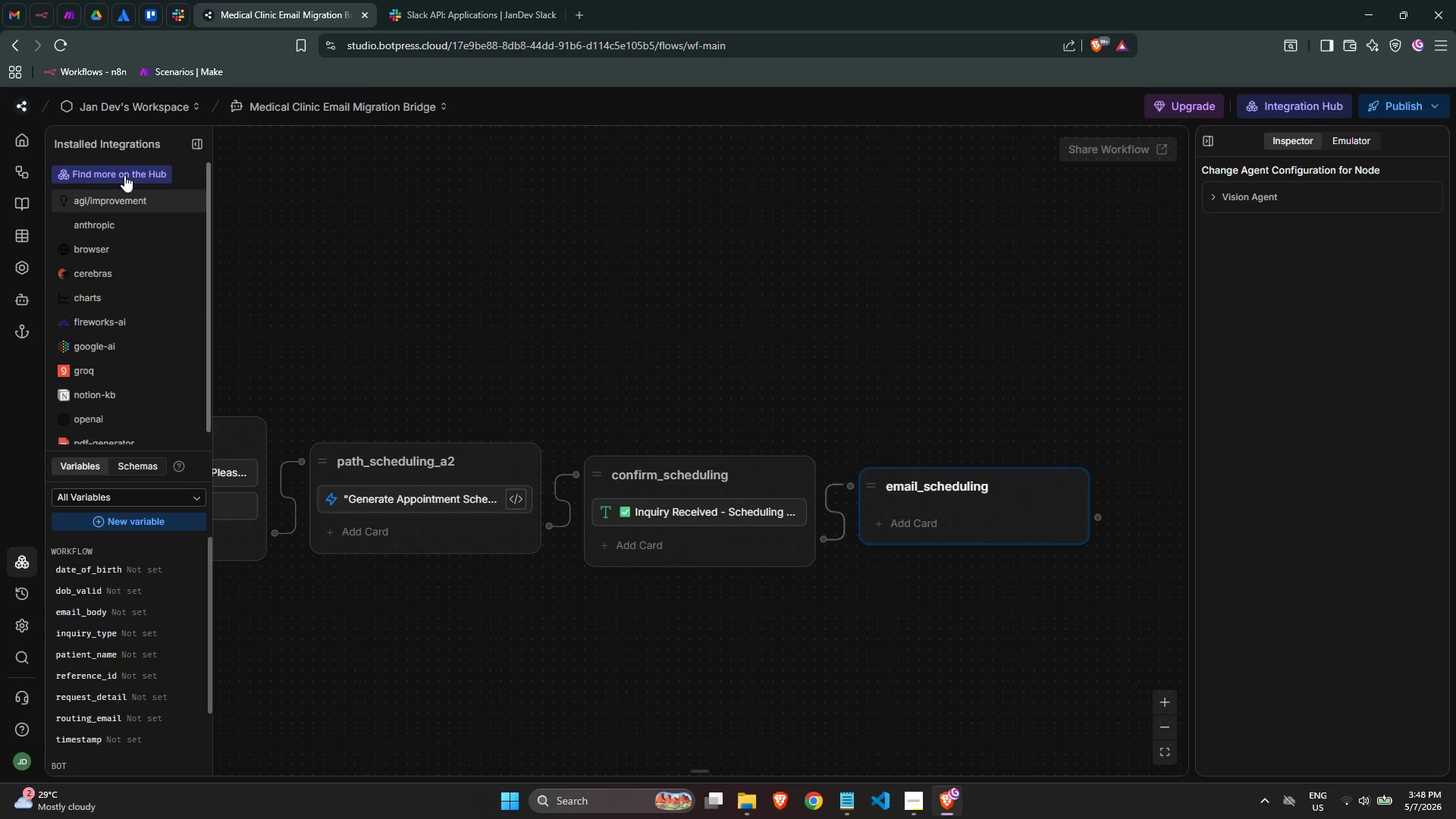 
wait(5.94)
 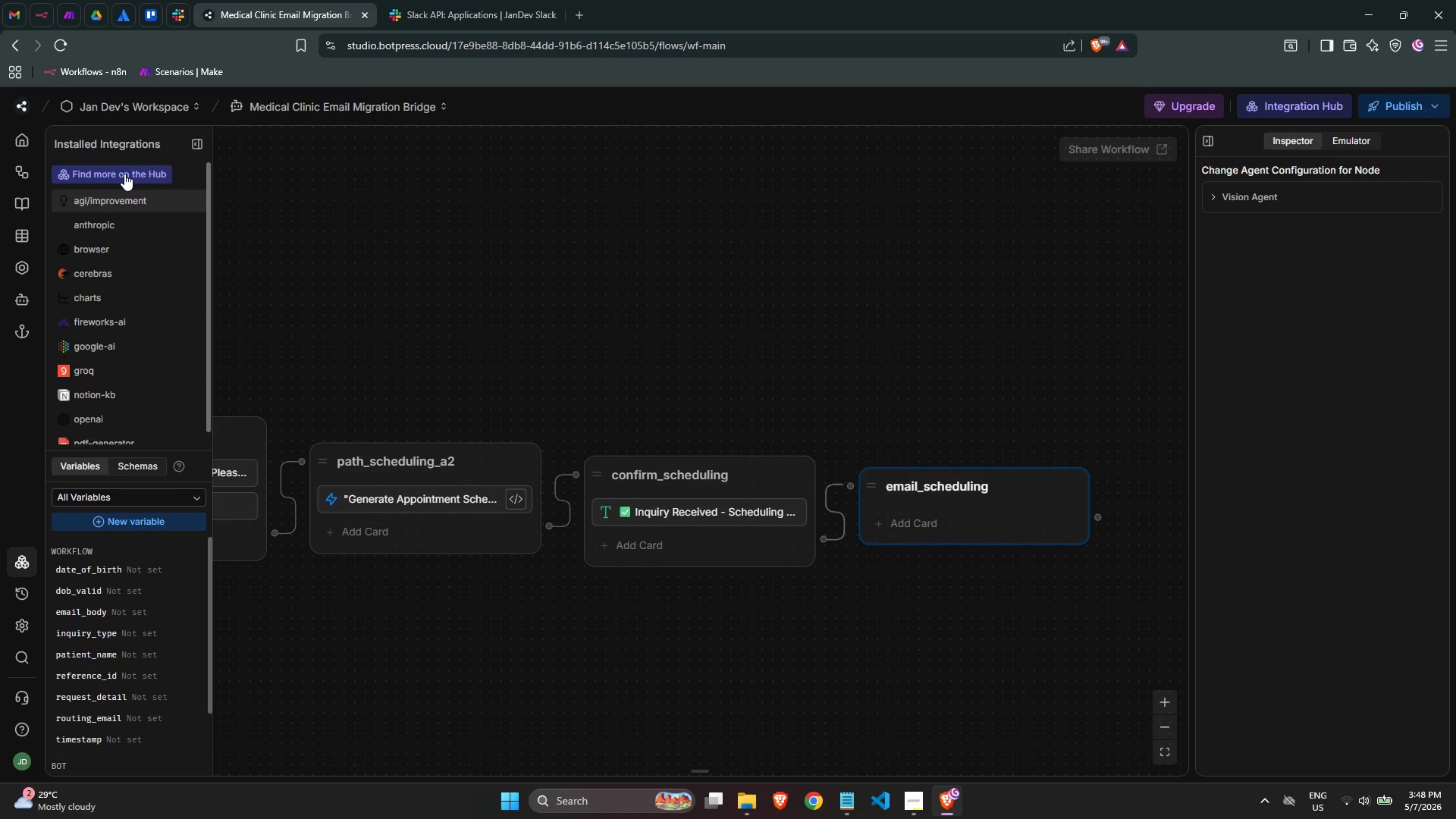 
scroll: coordinate [143, 271], scroll_direction: up, amount: 1.0
 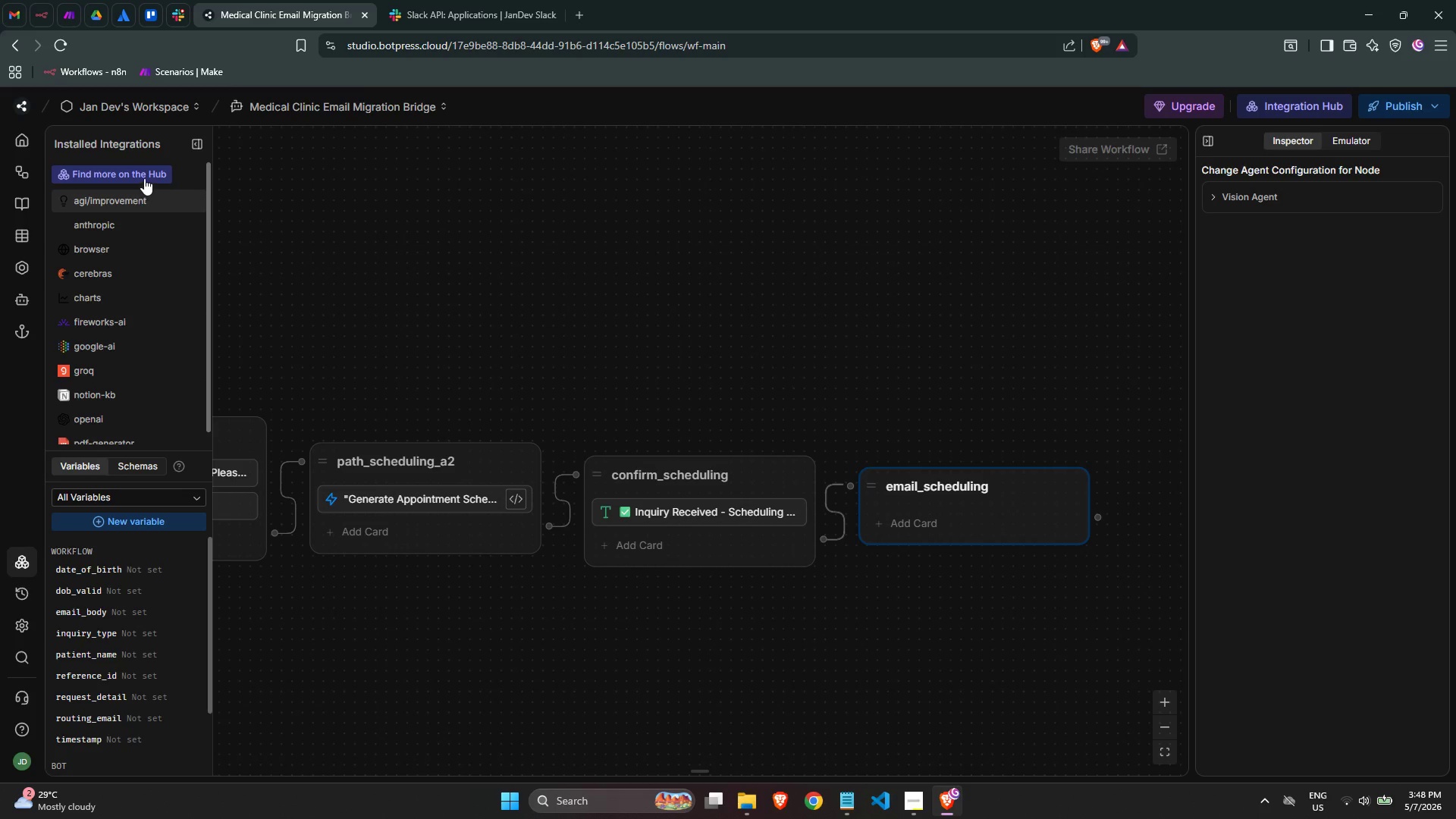 
left_click([144, 177])
 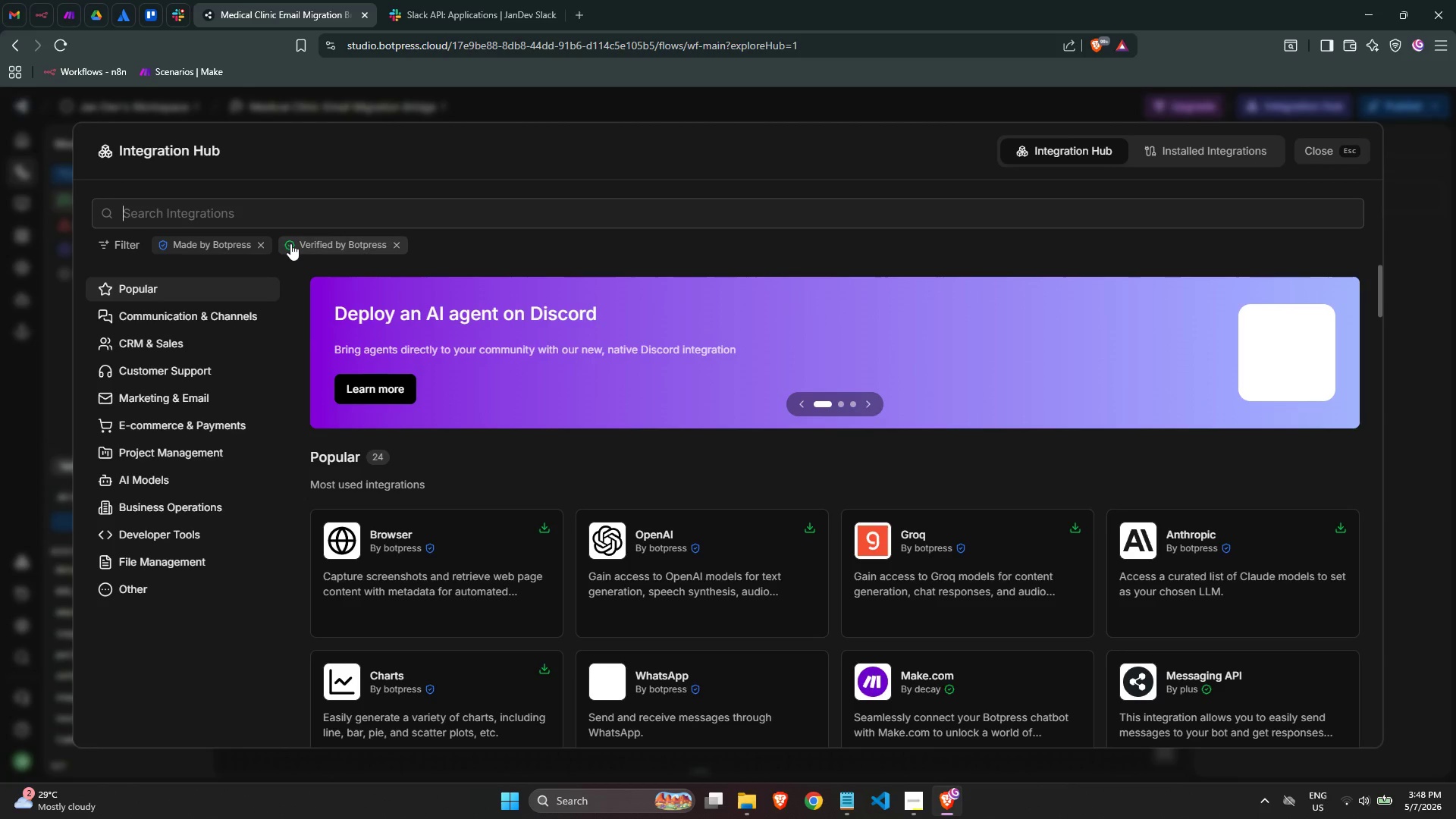 
type(gmail)
 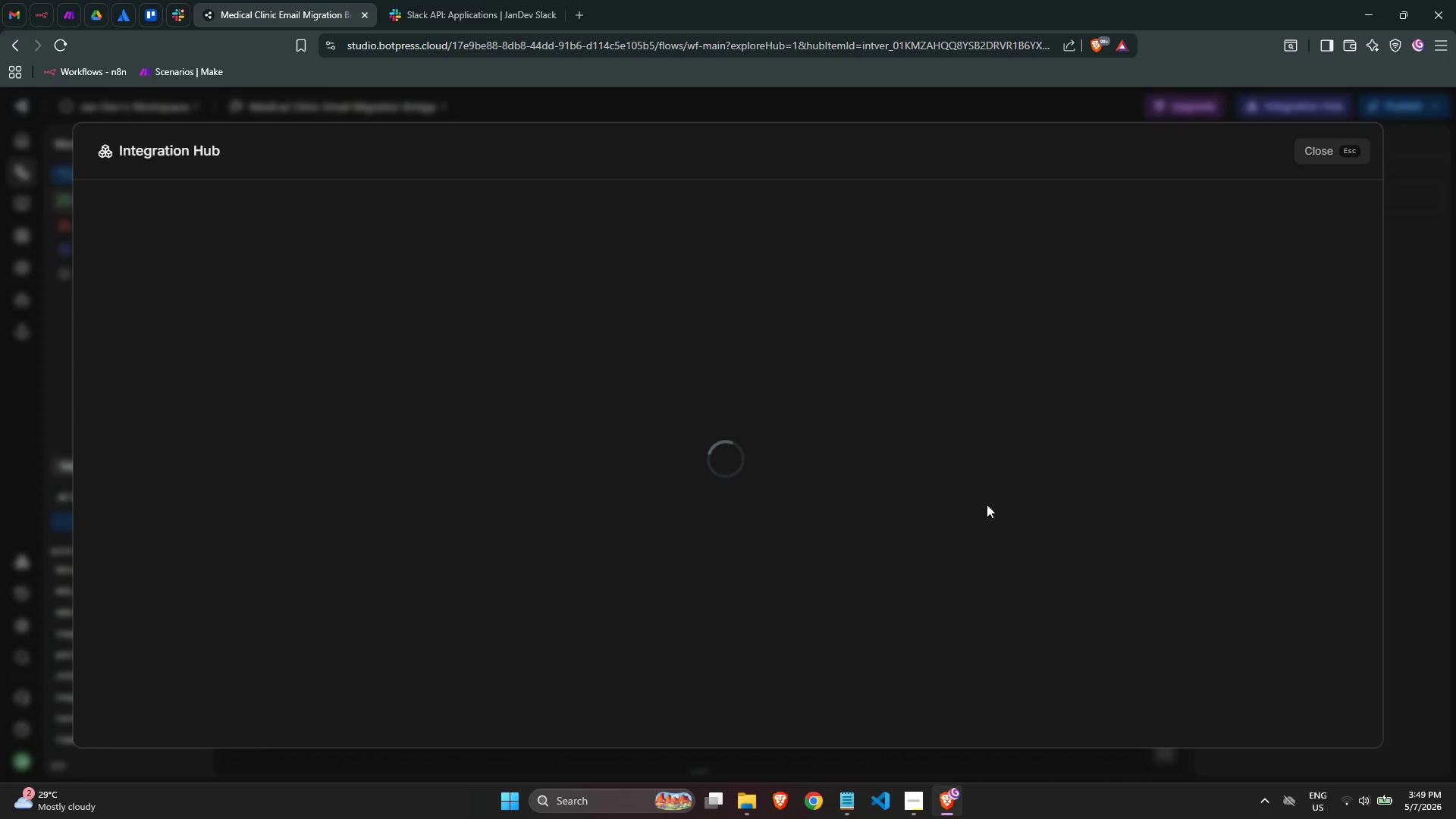 
wait(50.69)
 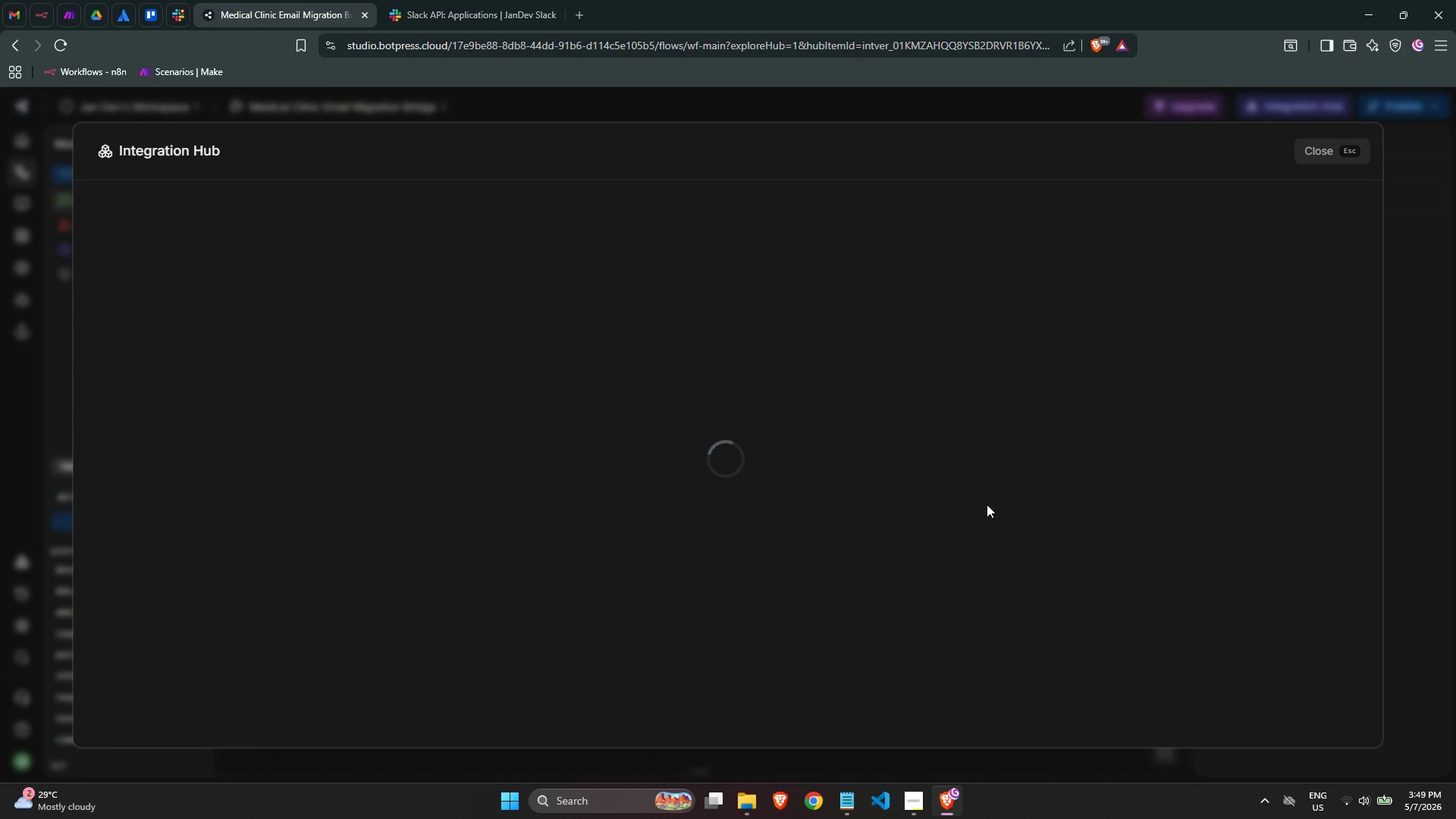 
left_click([1335, 153])
 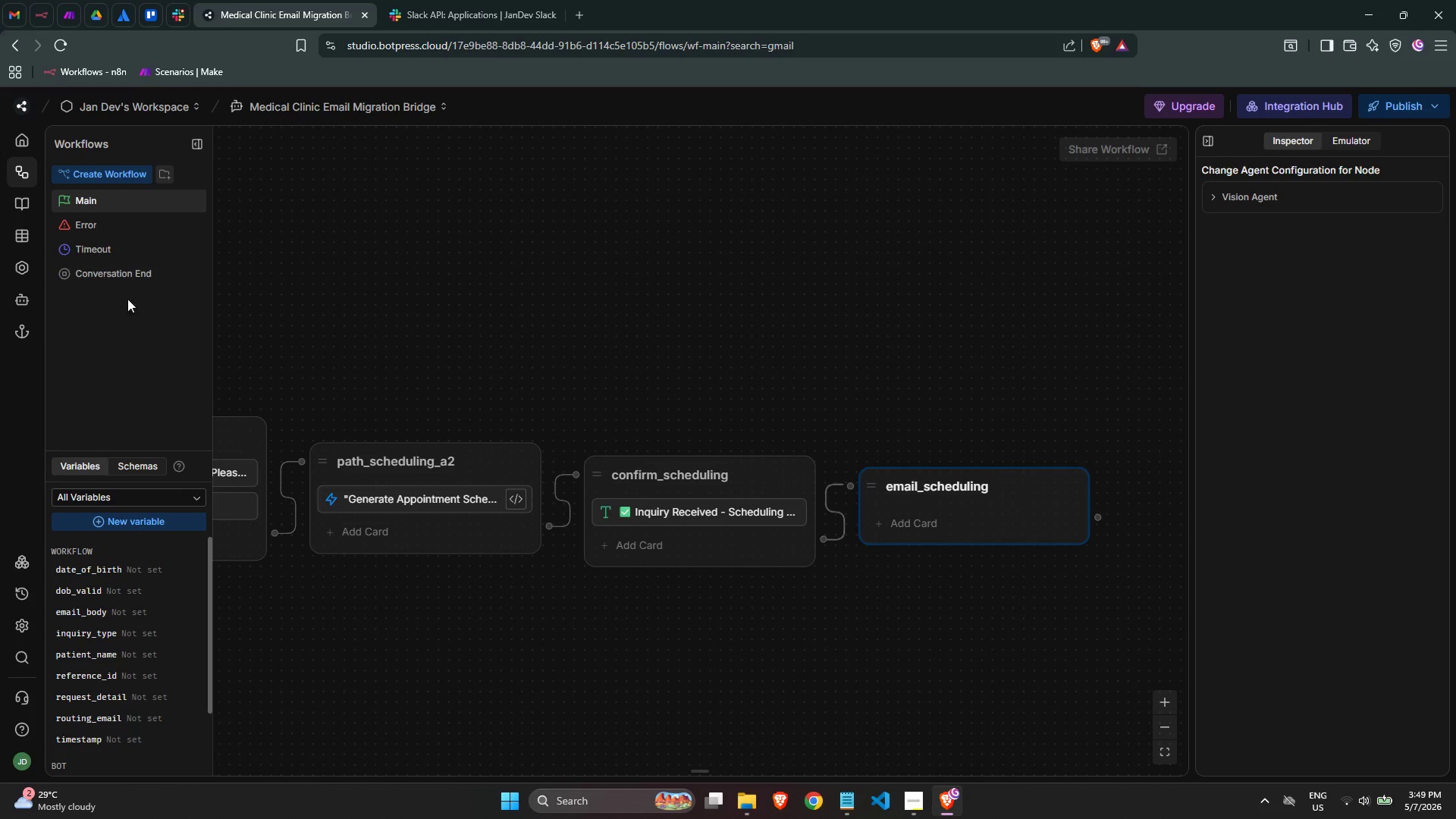 
left_click([17, 560])
 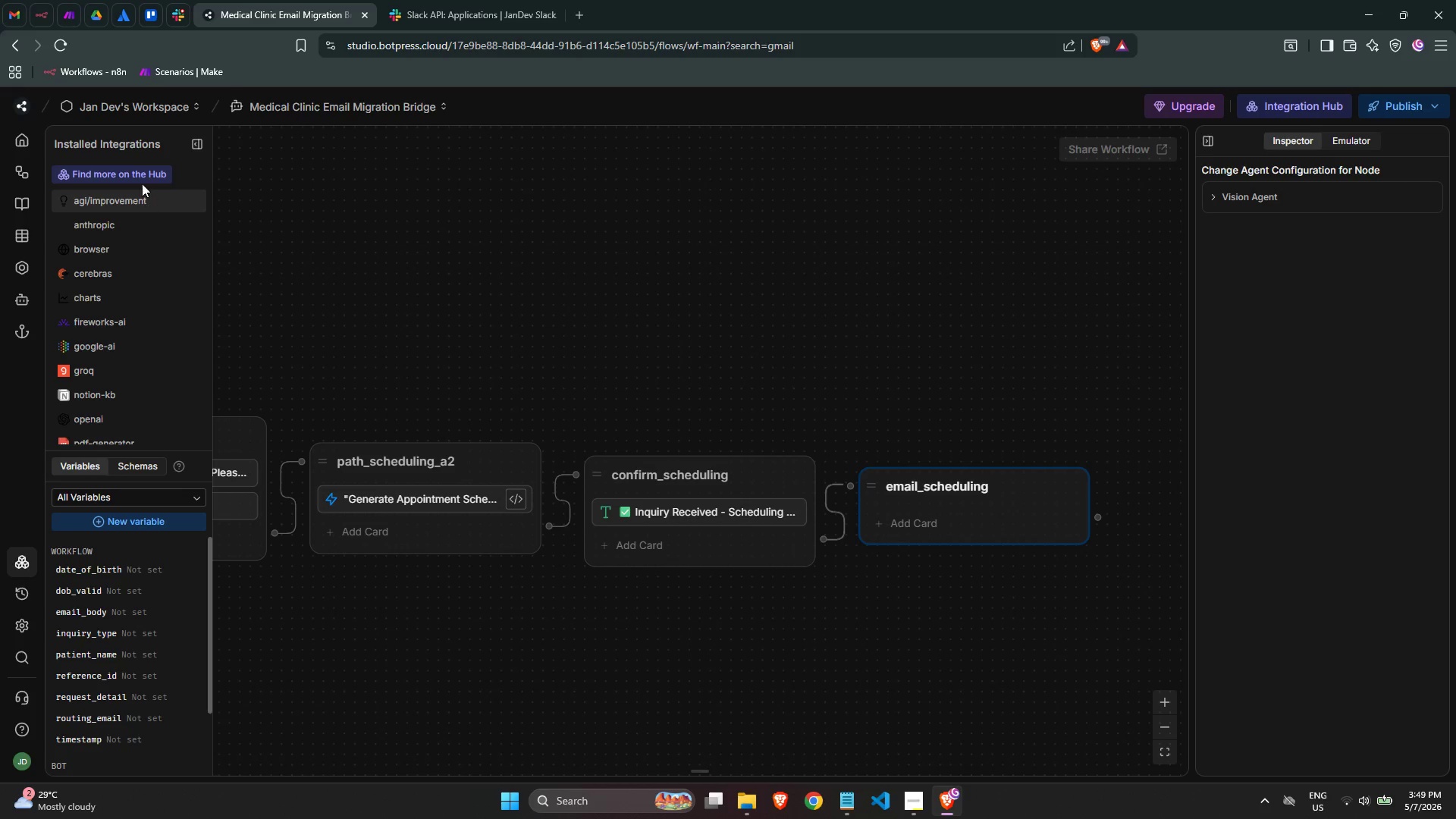 
left_click([127, 174])
 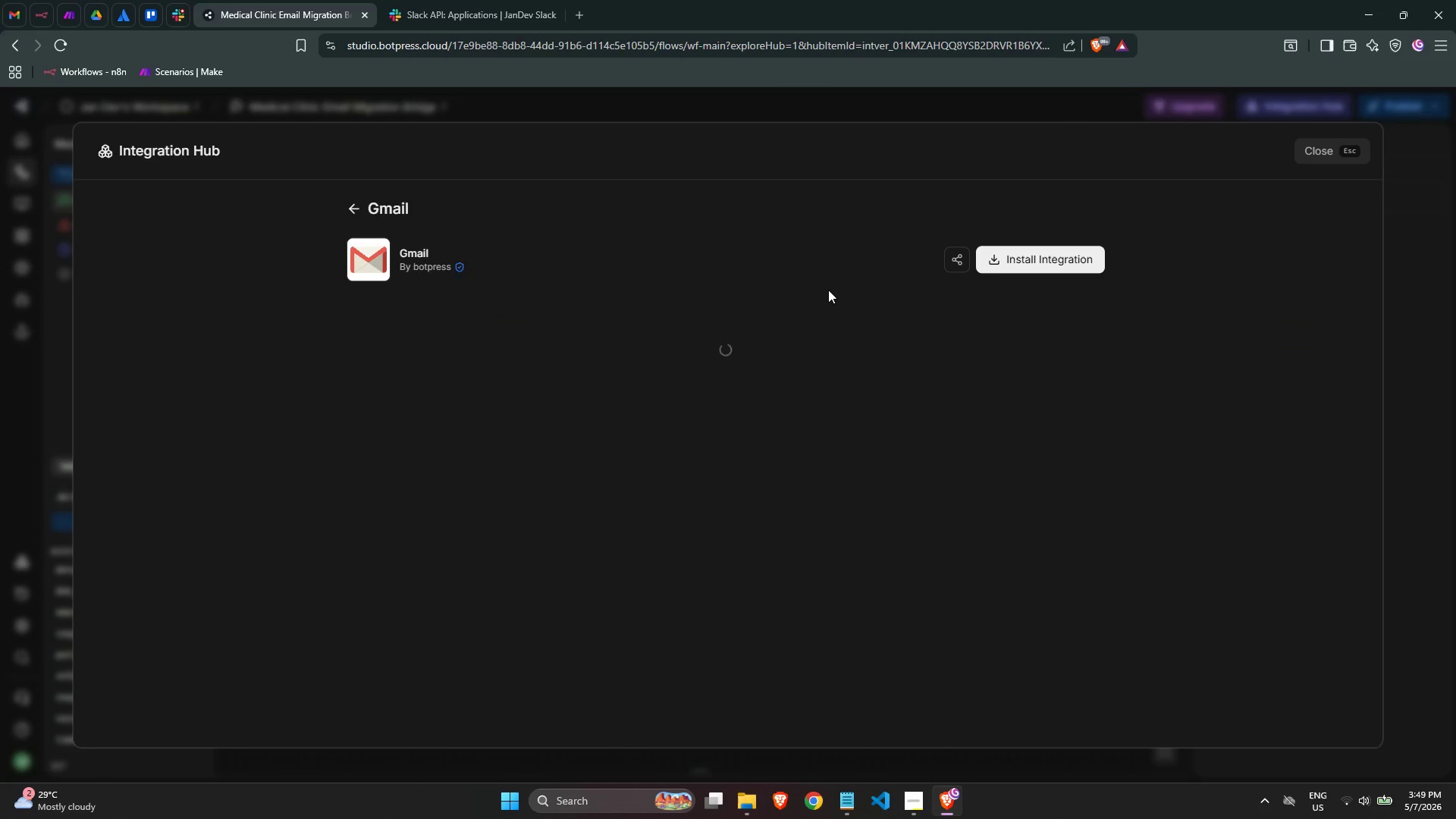 
scroll: coordinate [1017, 350], scroll_direction: down, amount: 11.0
 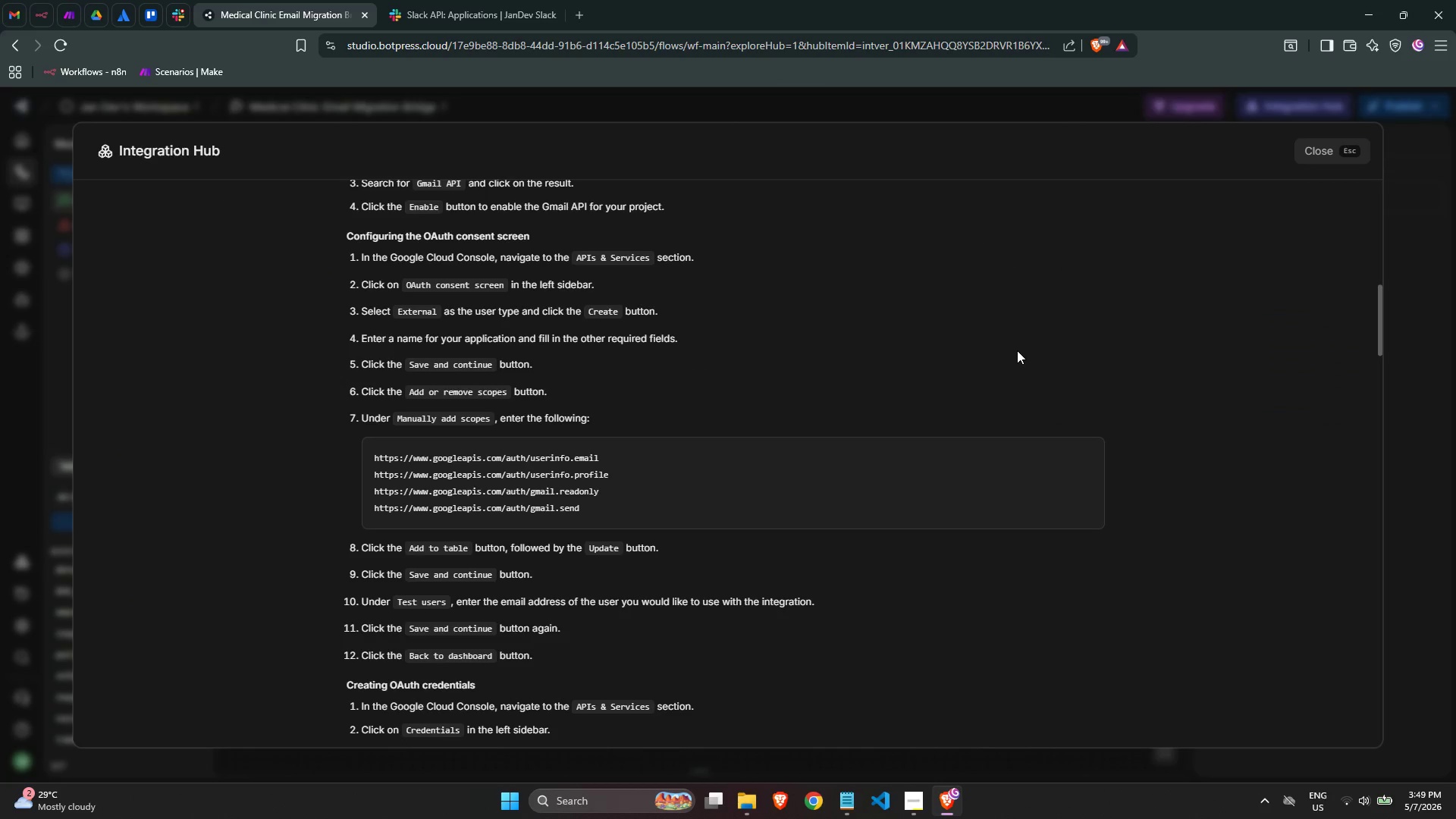 
scroll: coordinate [1017, 350], scroll_direction: up, amount: 1.0
 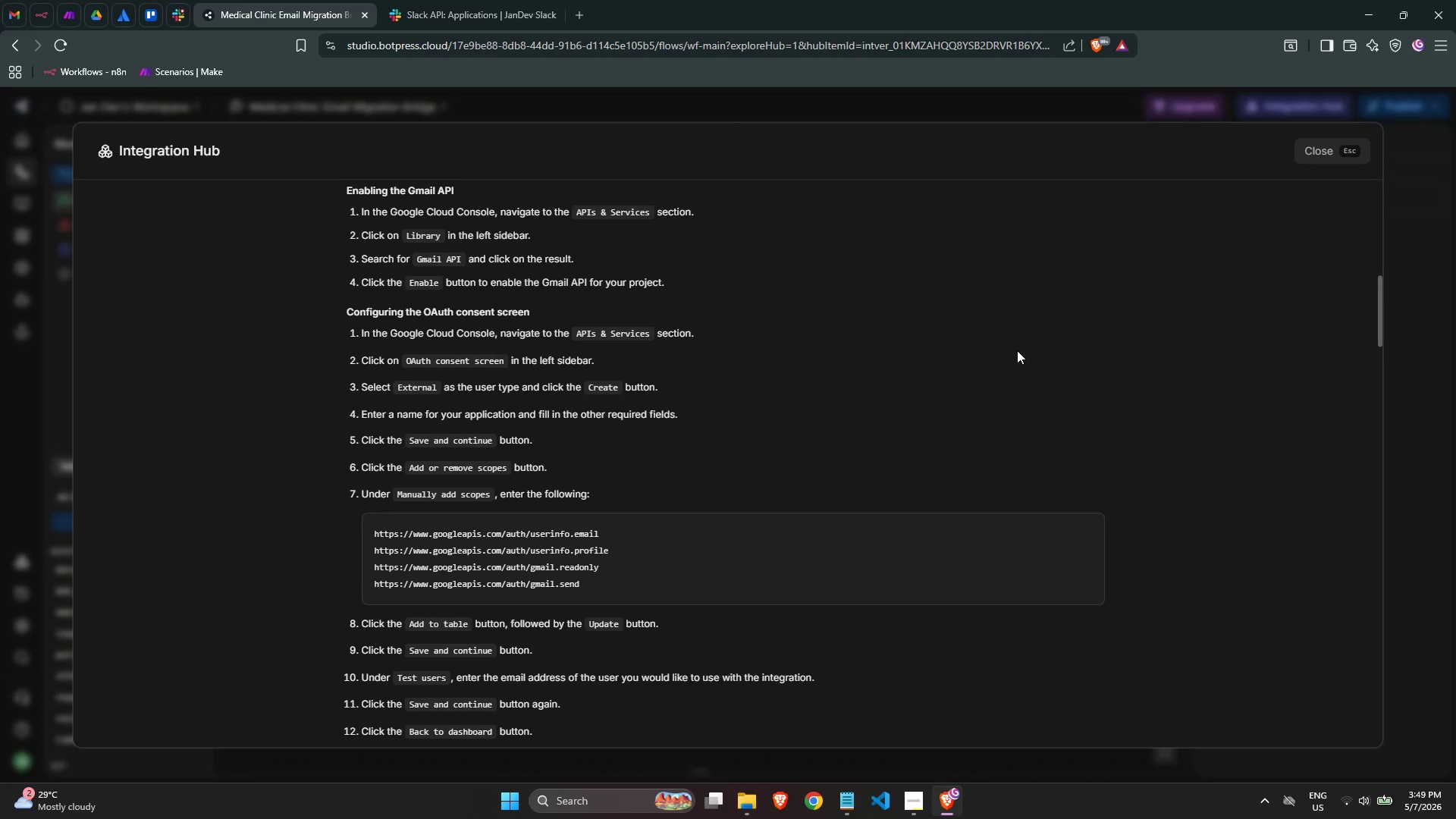 
scroll: coordinate [1026, 347], scroll_direction: down, amount: 26.0
 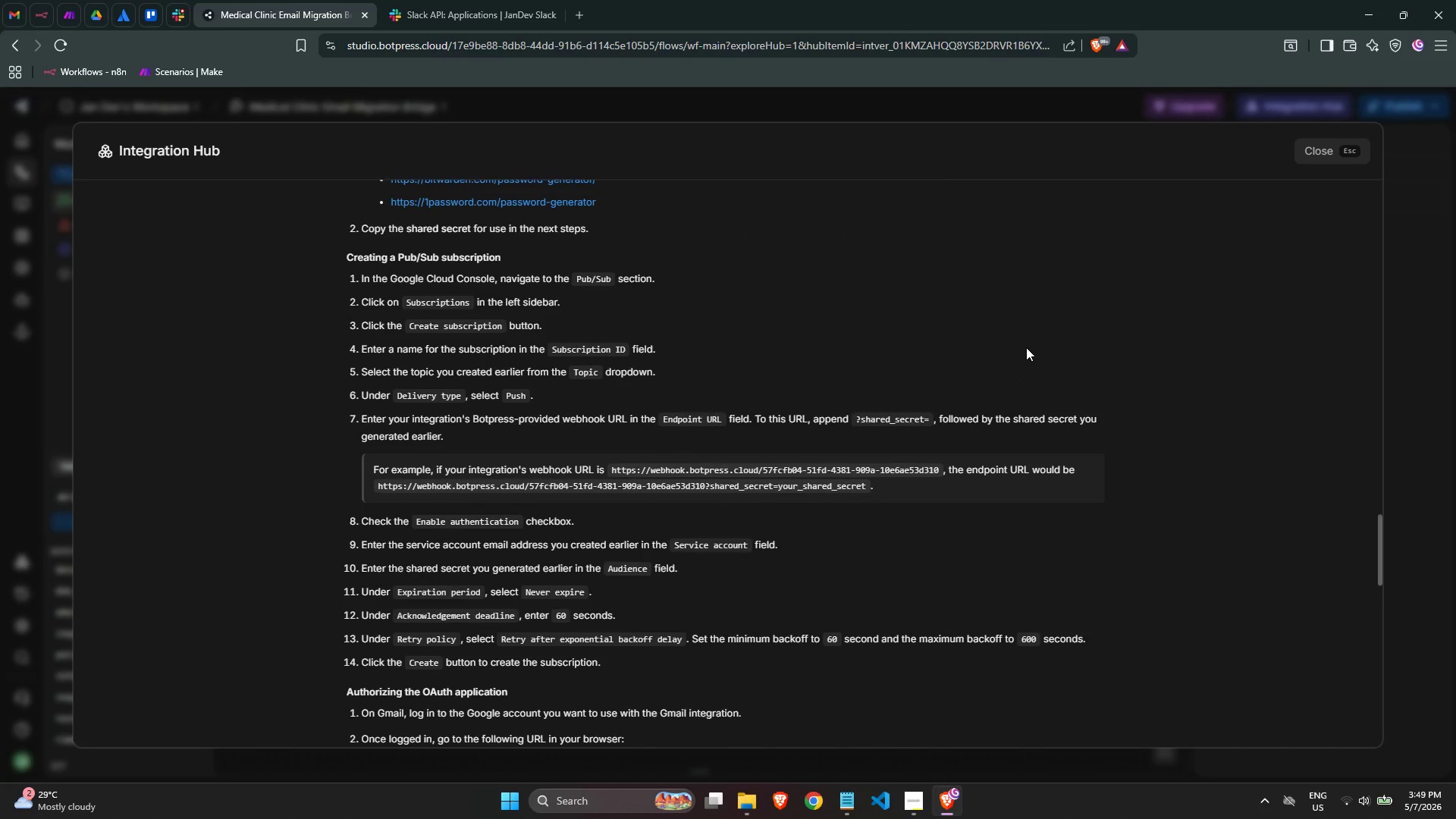 
scroll: coordinate [1031, 344], scroll_direction: up, amount: 43.0
 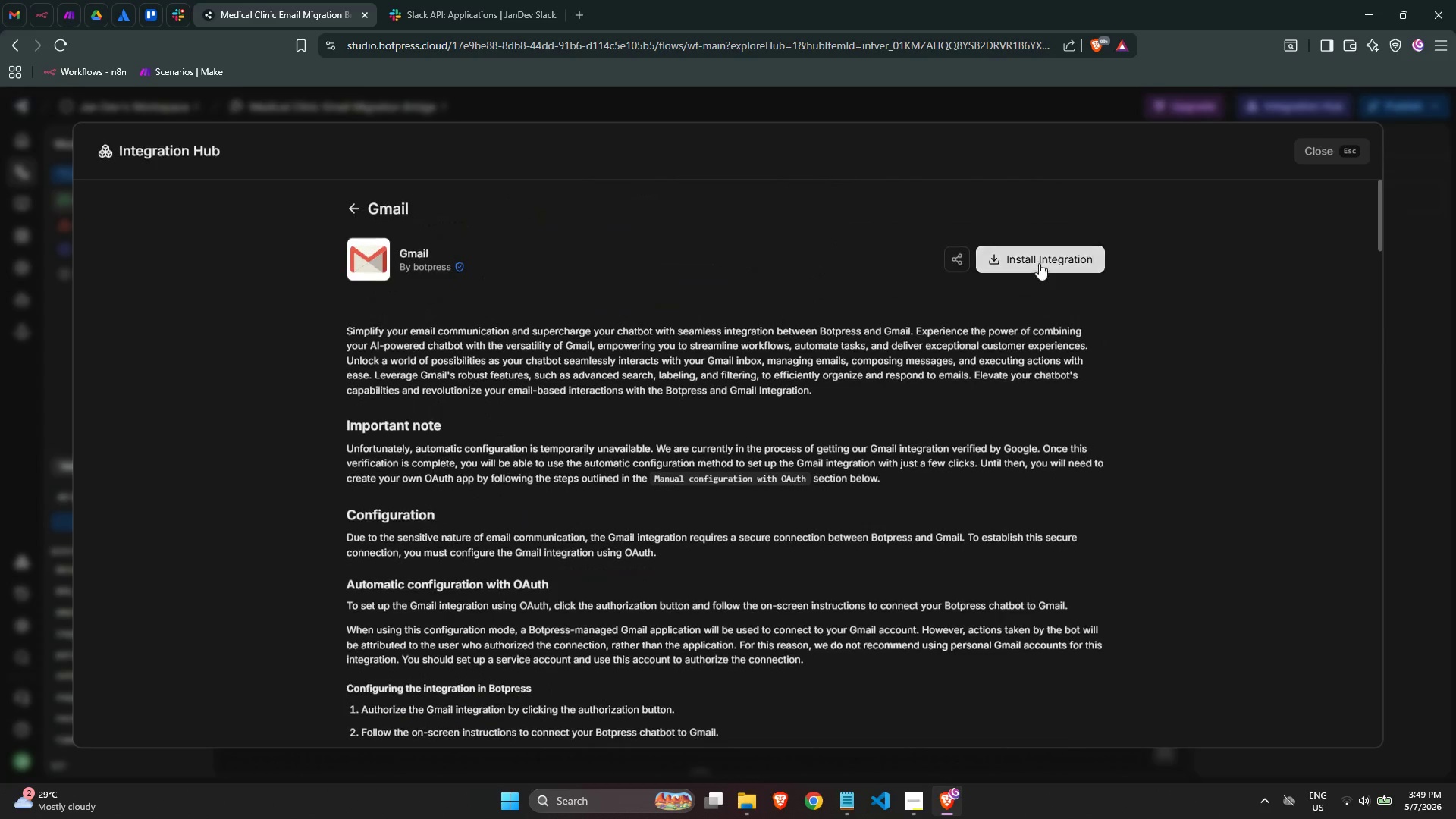 
left_click([1039, 257])
 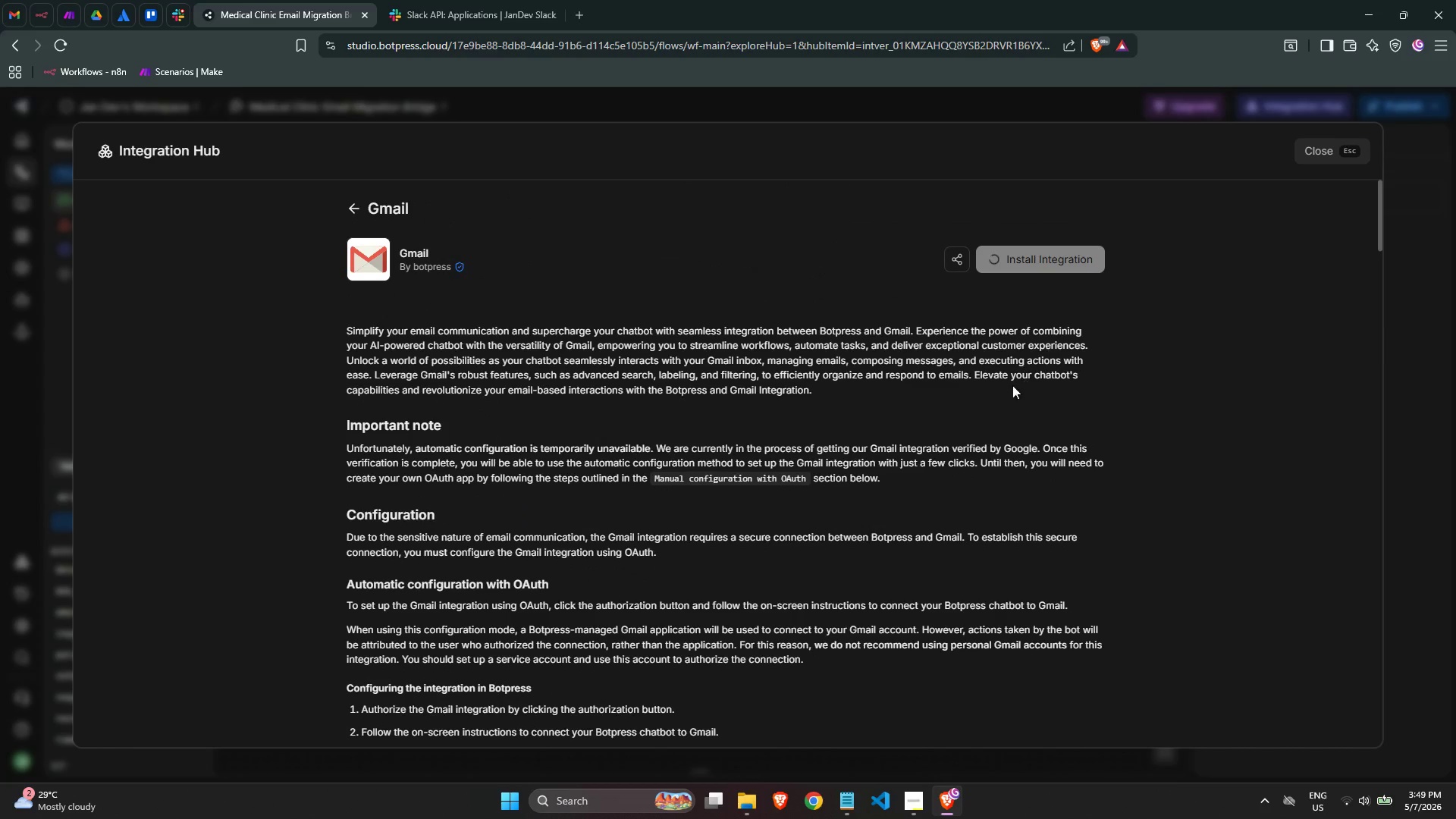 
mouse_move([831, 461])
 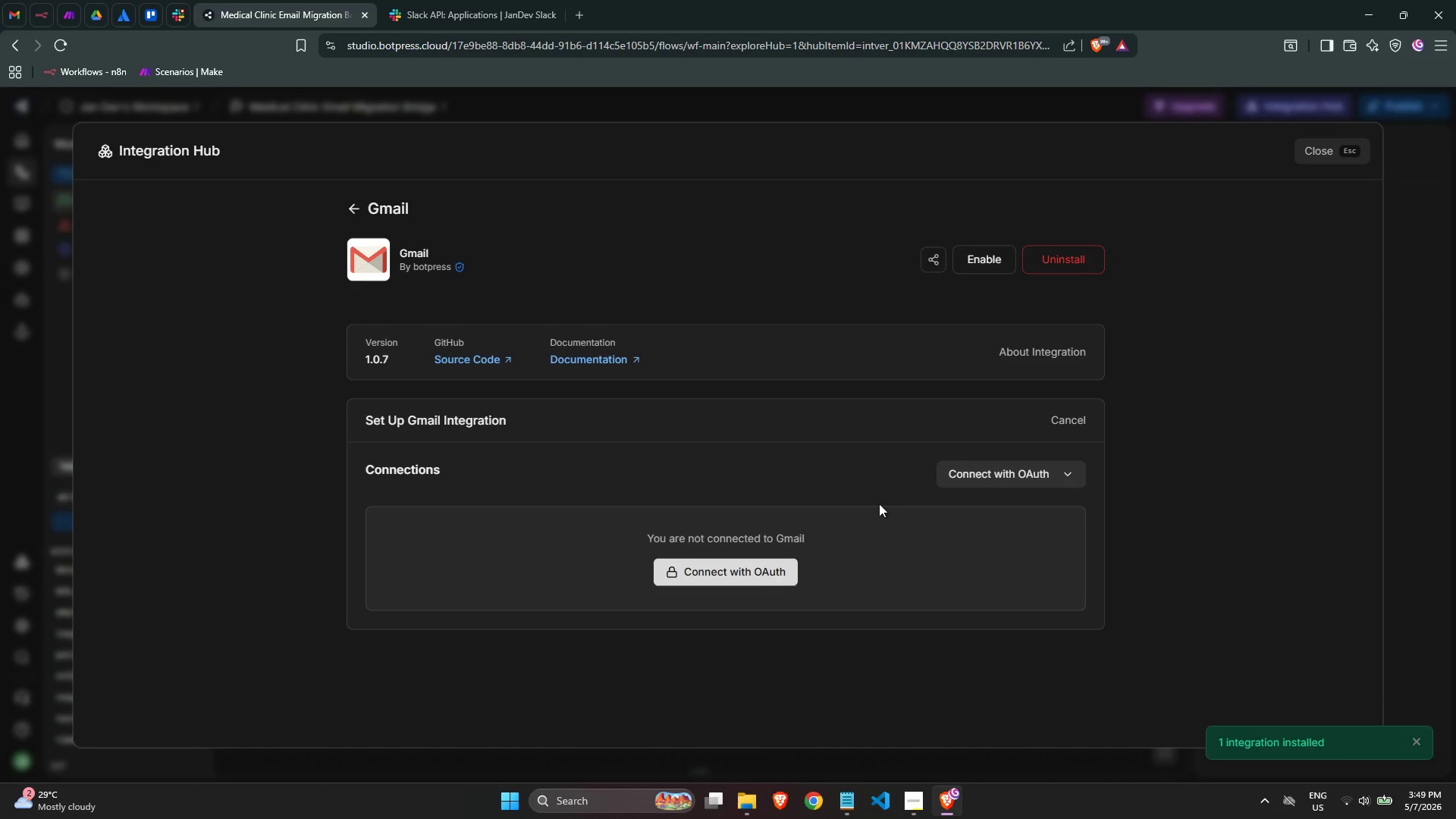 
left_click([1003, 481])
 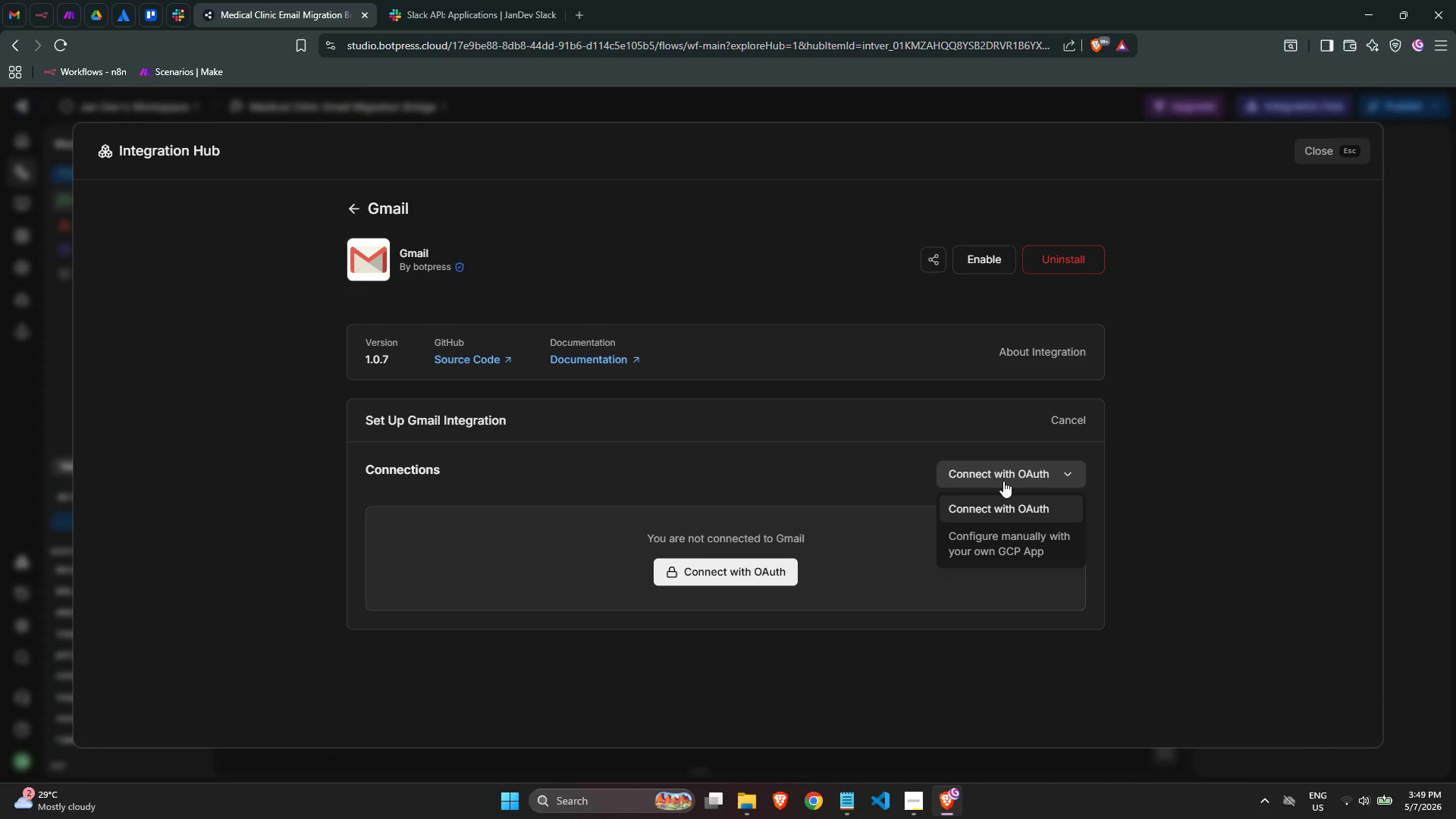 
left_click([1003, 481])
 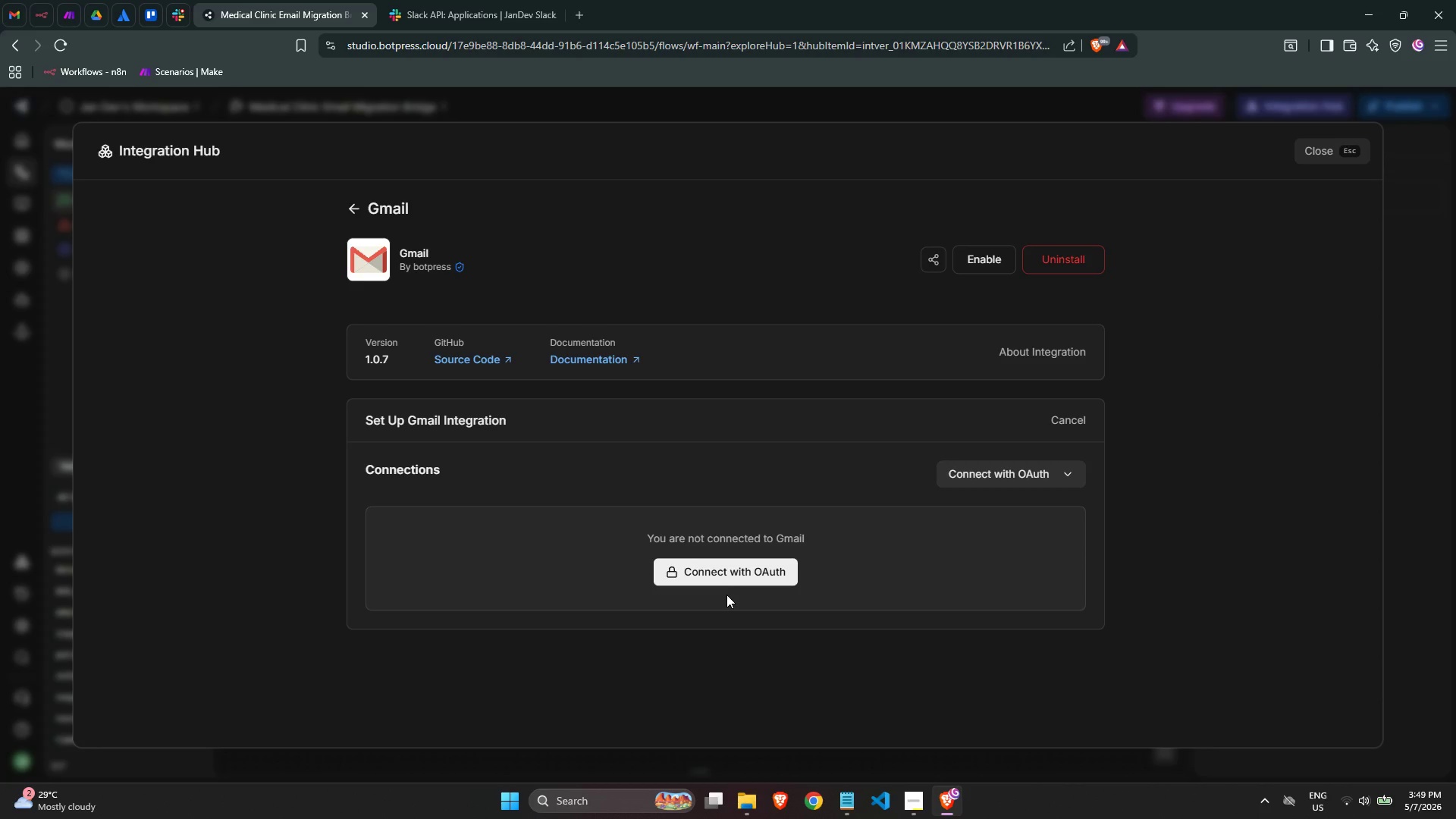 
left_click([726, 579])
 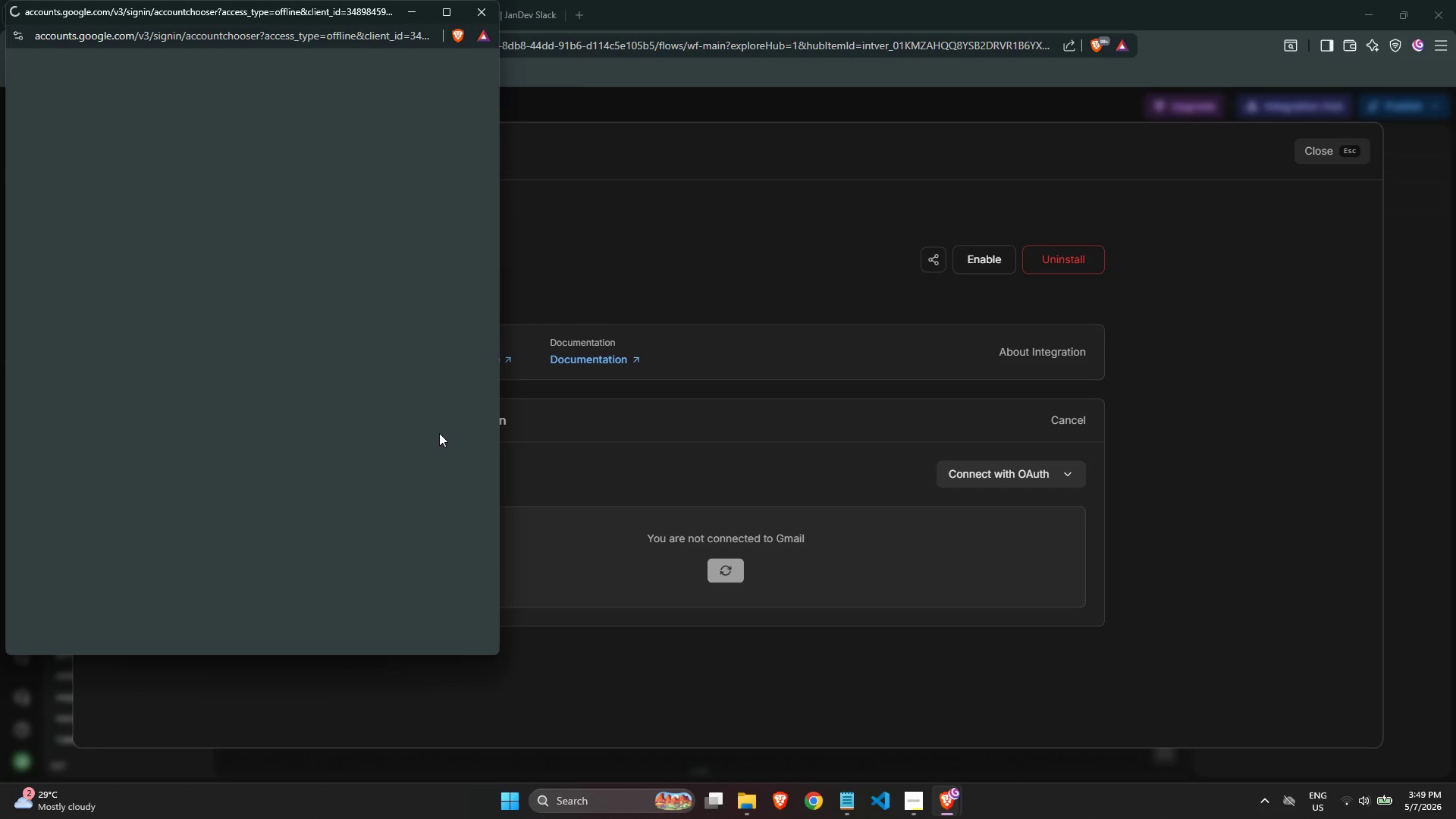 
left_click([275, 347])
 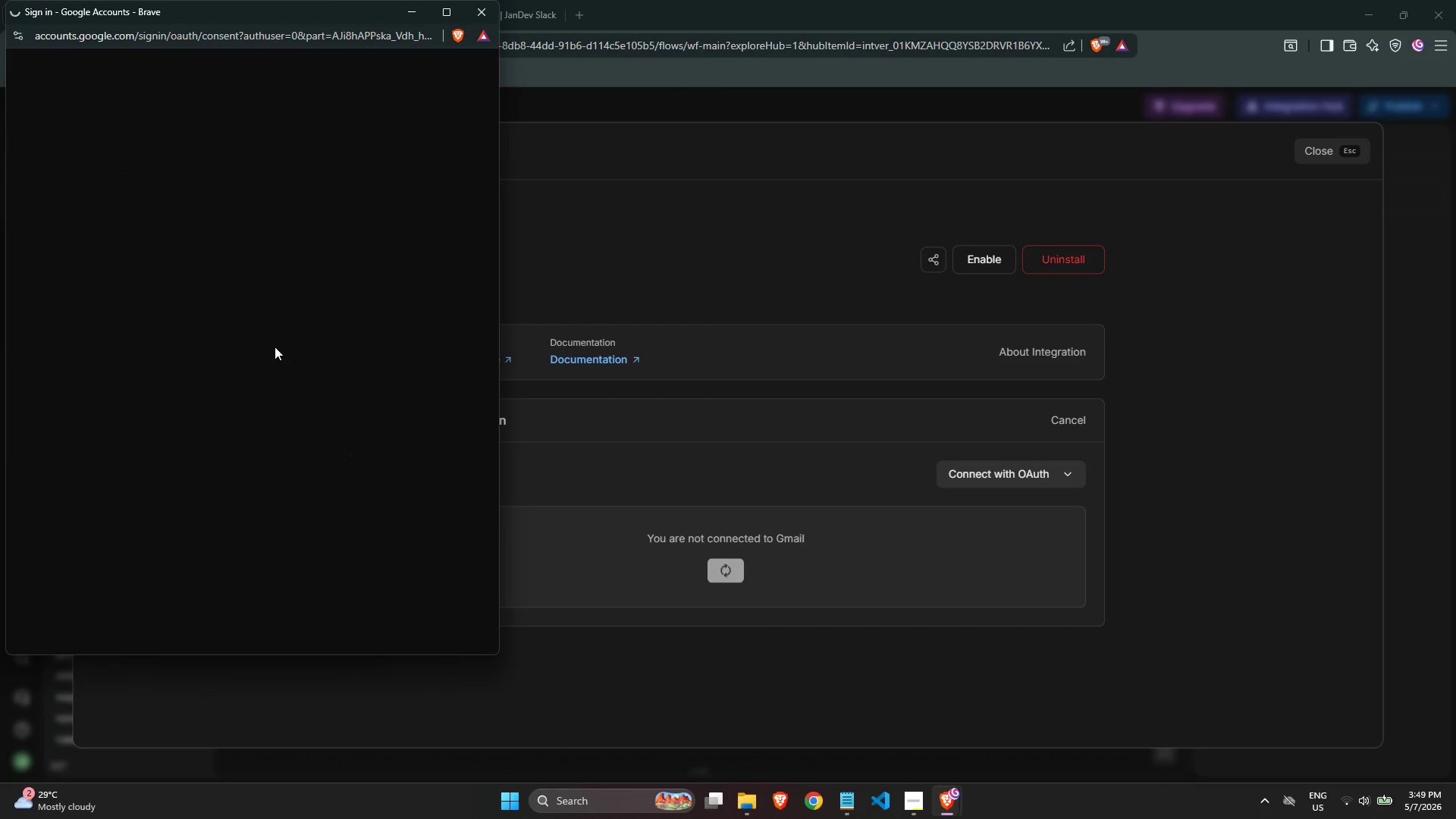 
wait(13.88)
 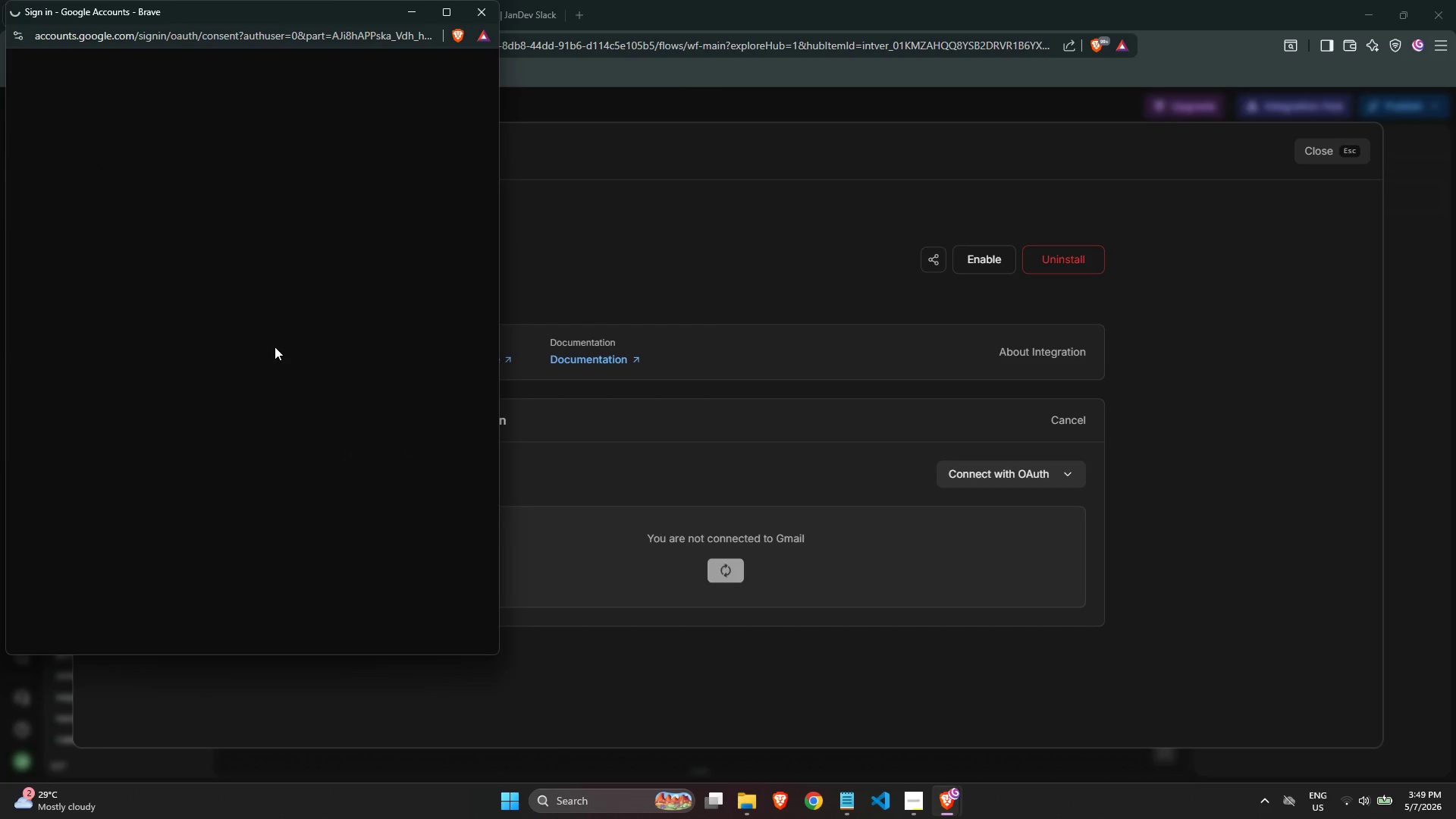 
left_click([126, 368])
 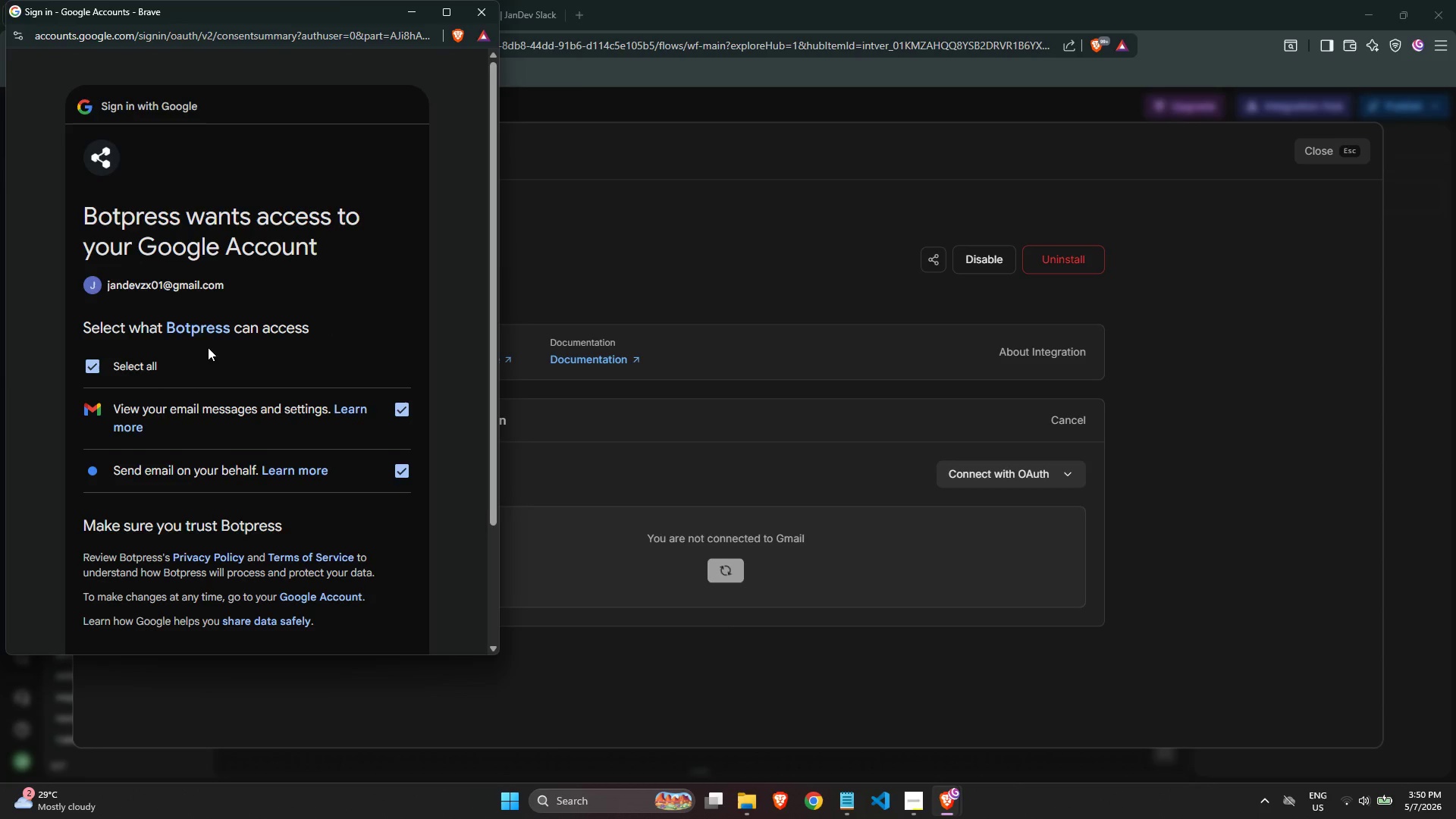 
scroll: coordinate [232, 332], scroll_direction: down, amount: 4.0
 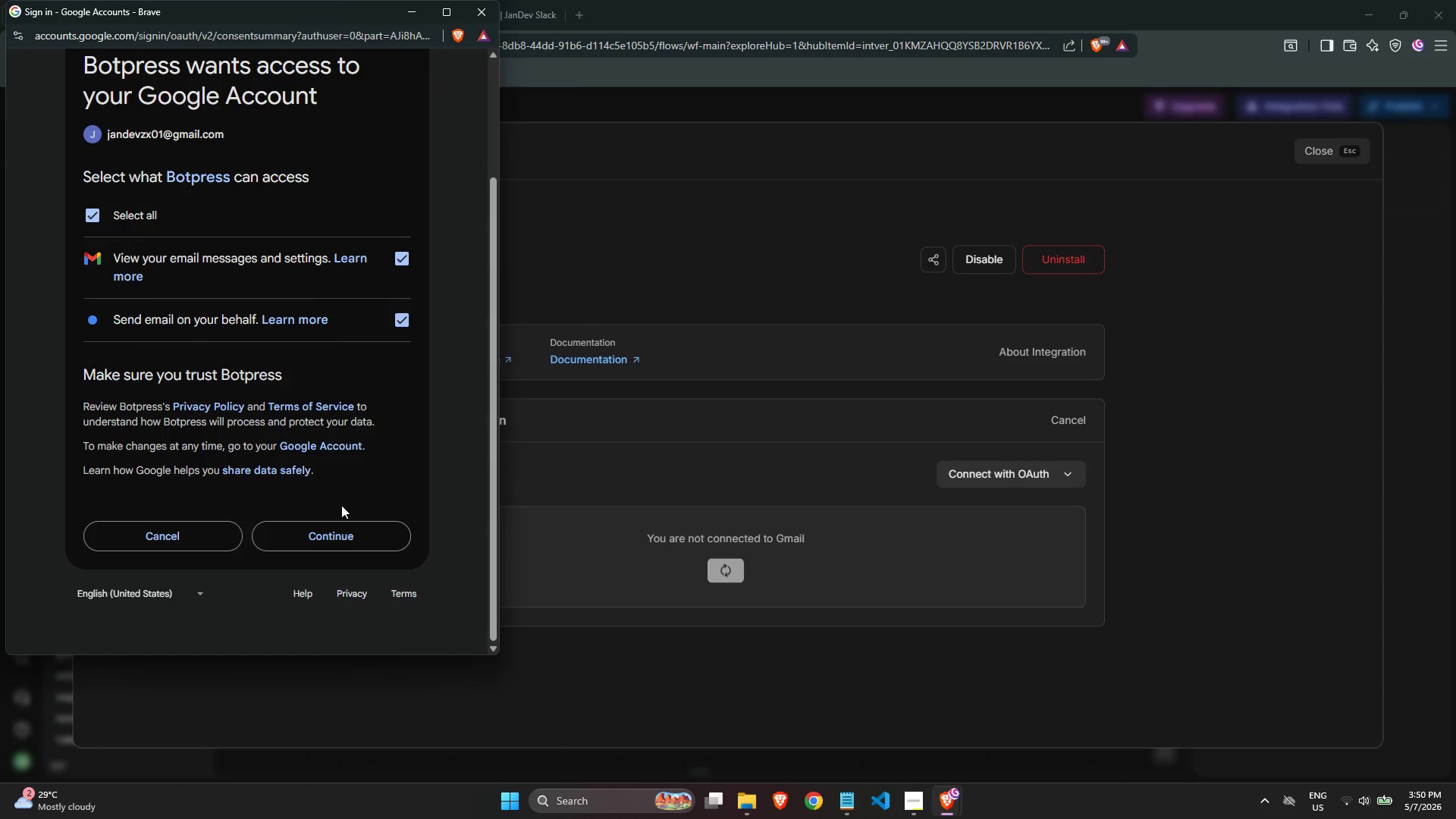 
left_click([342, 530])
 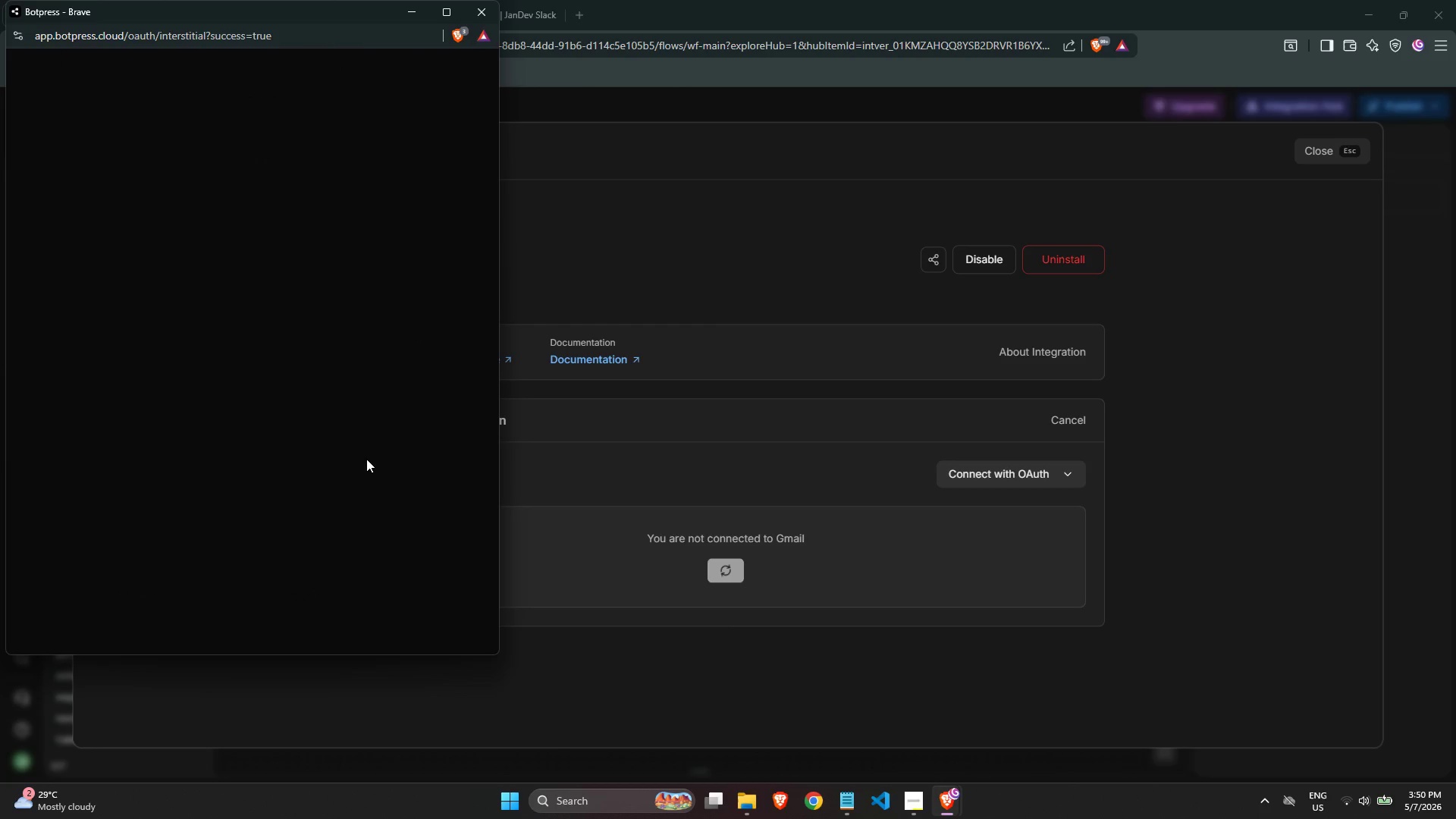 
wait(8.94)
 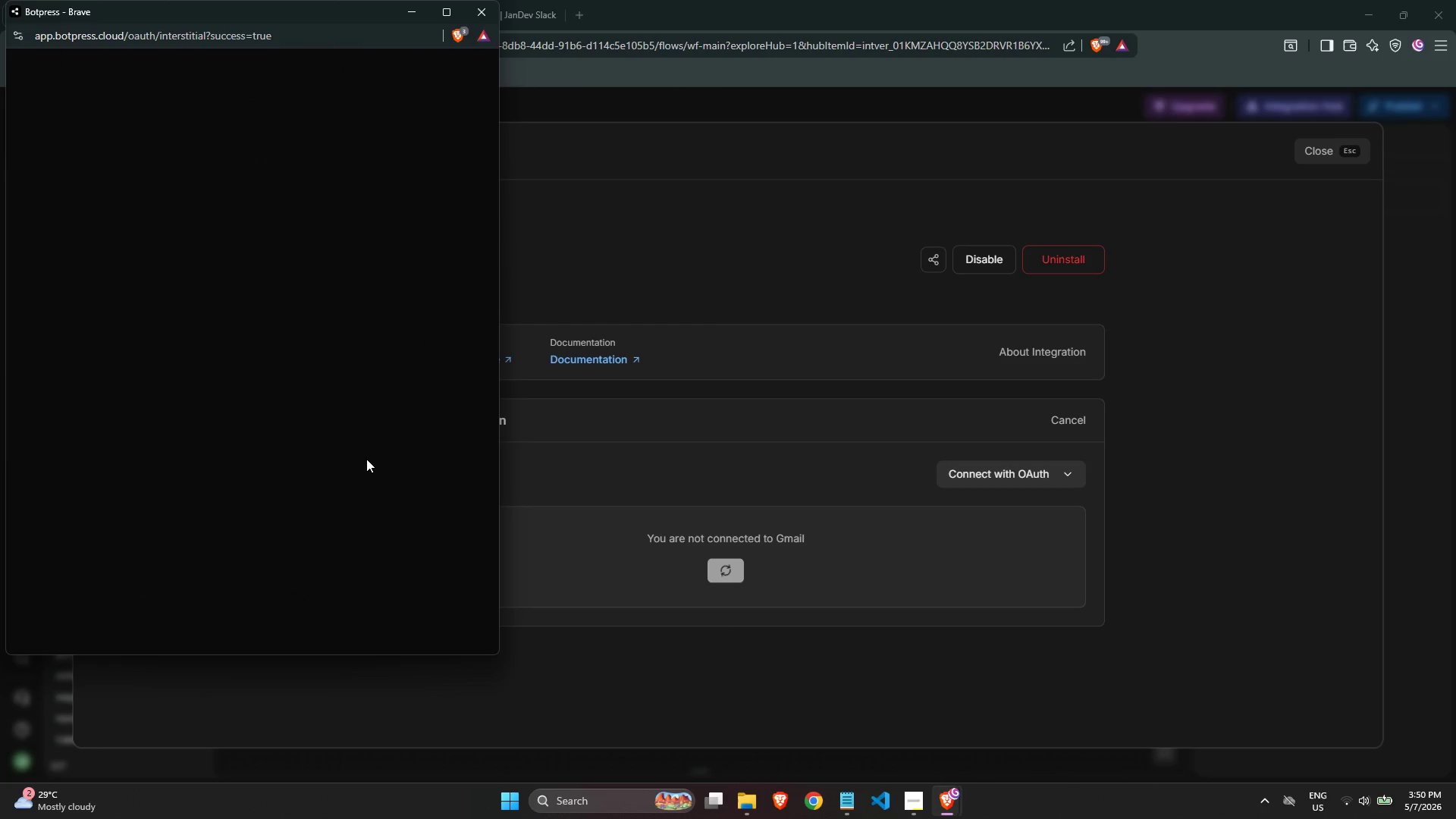 
left_click([469, 14])
 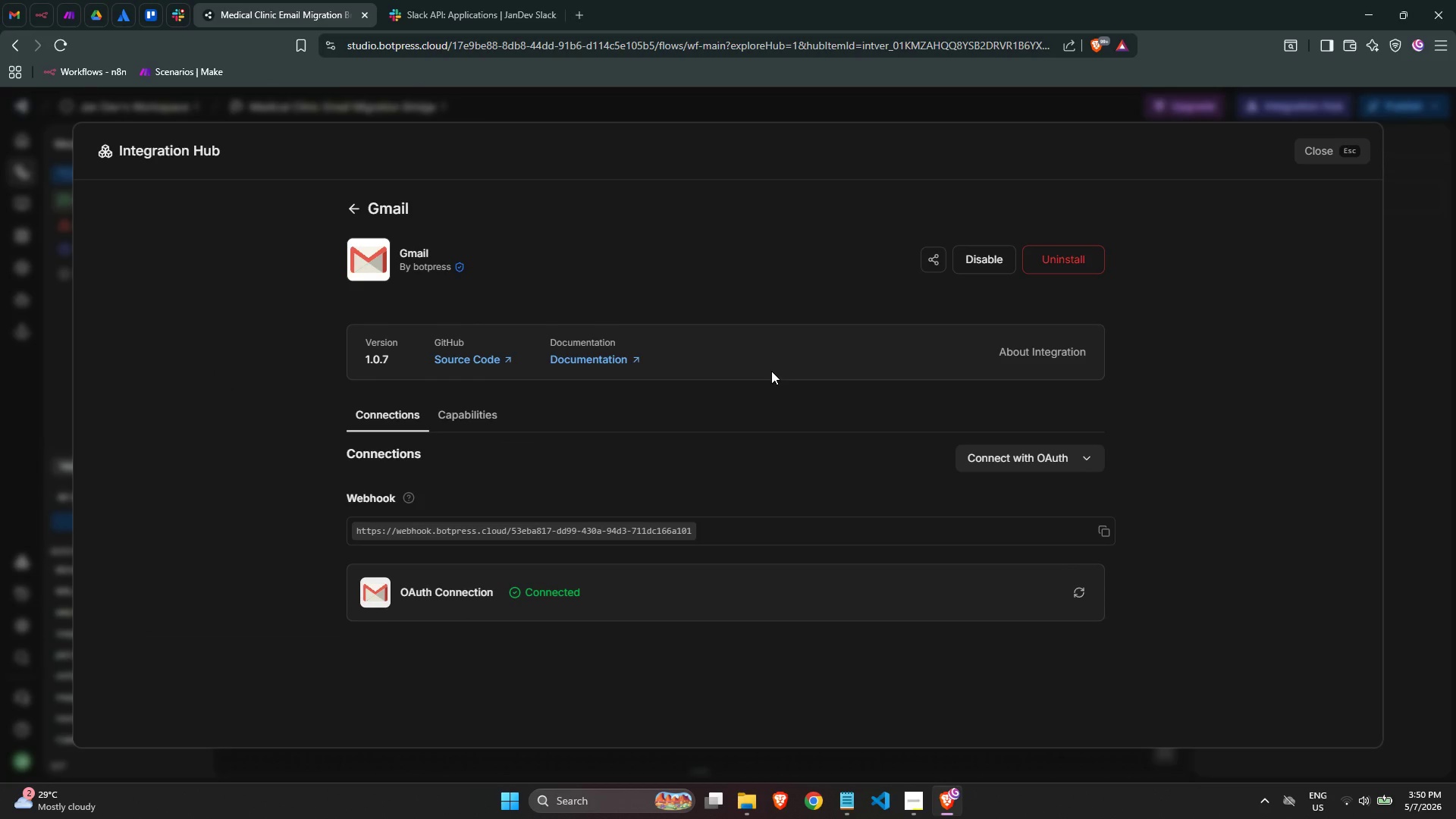 
wait(10.89)
 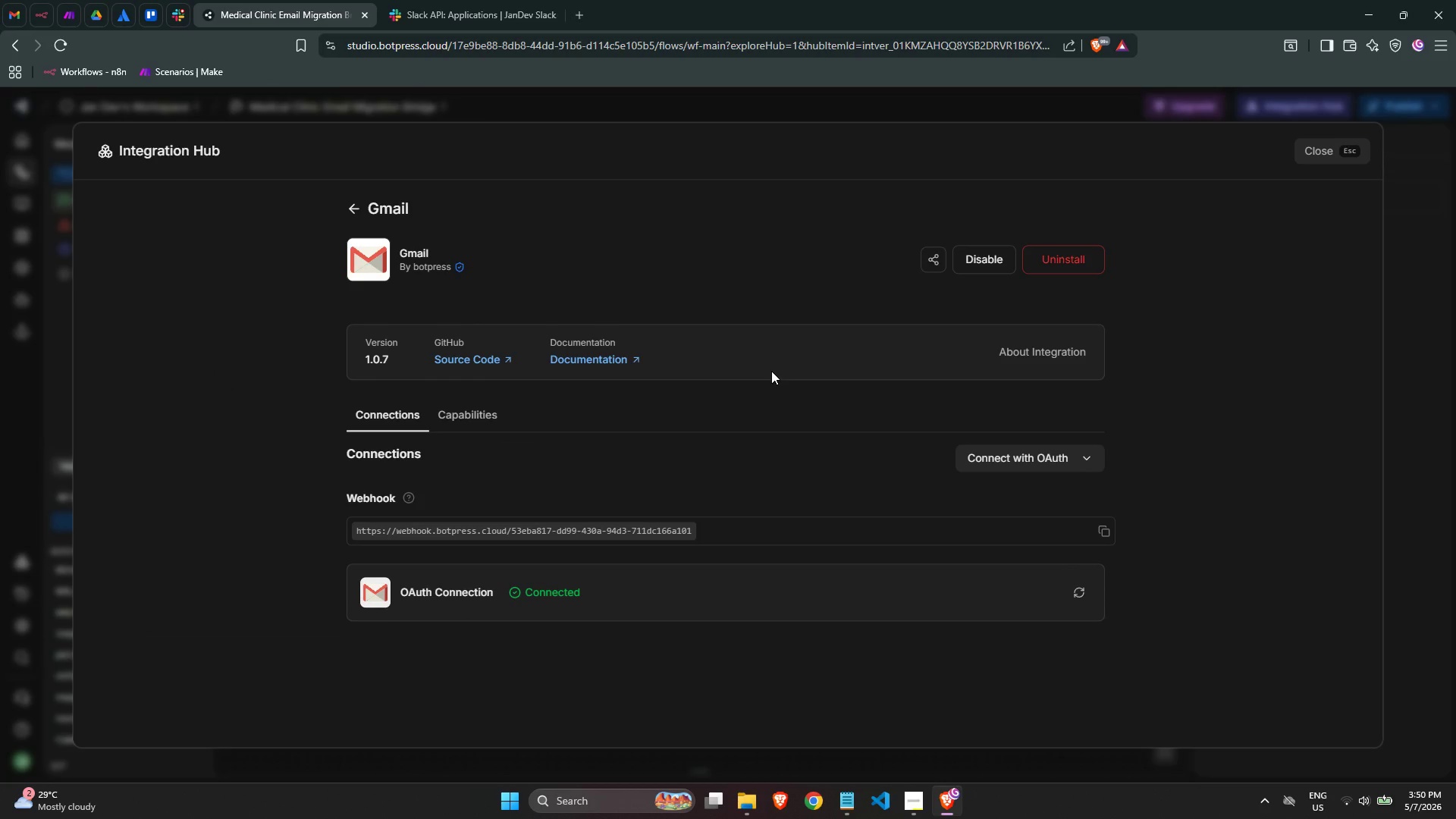 
left_click([1338, 155])
 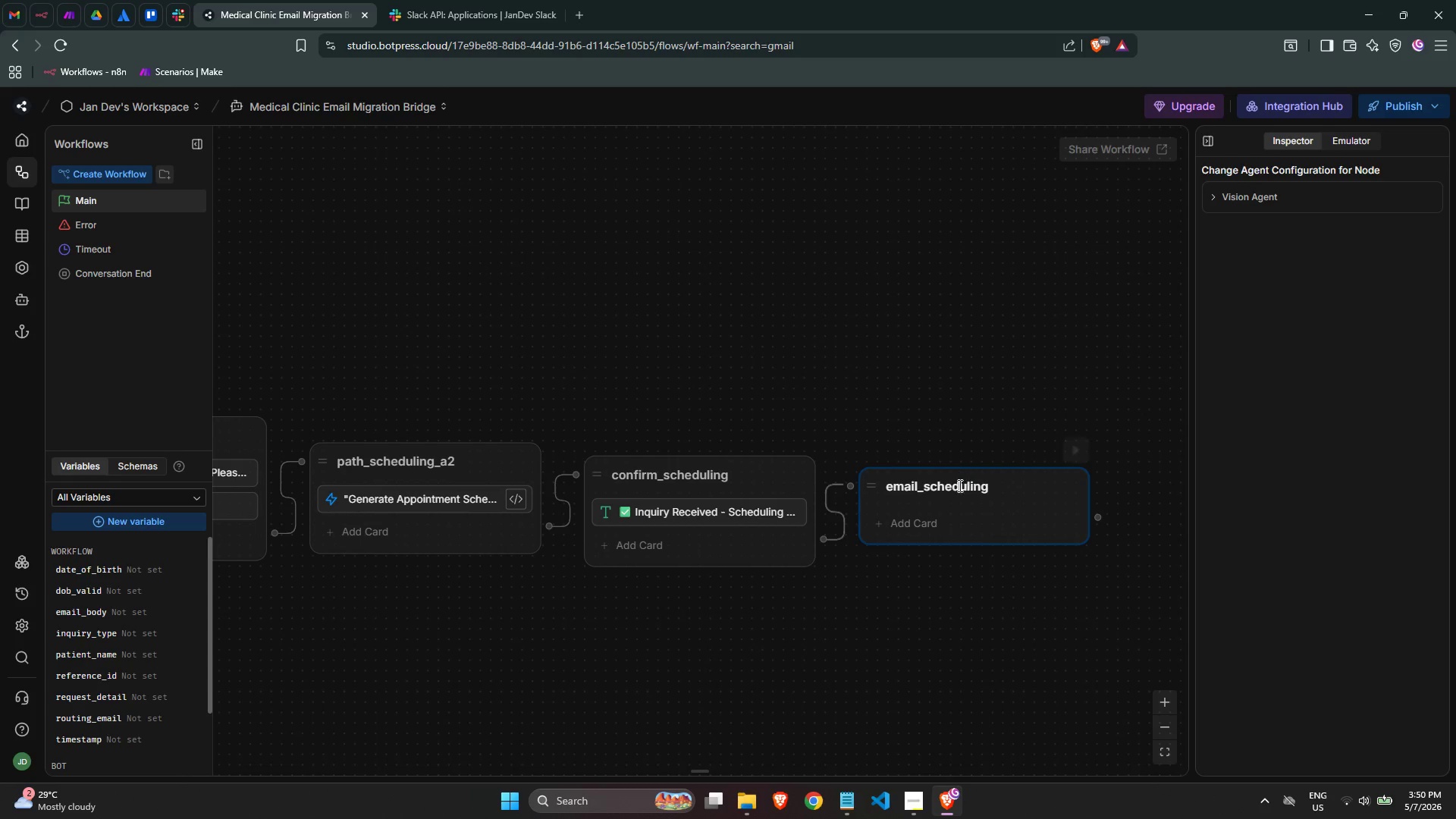 
left_click([935, 522])
 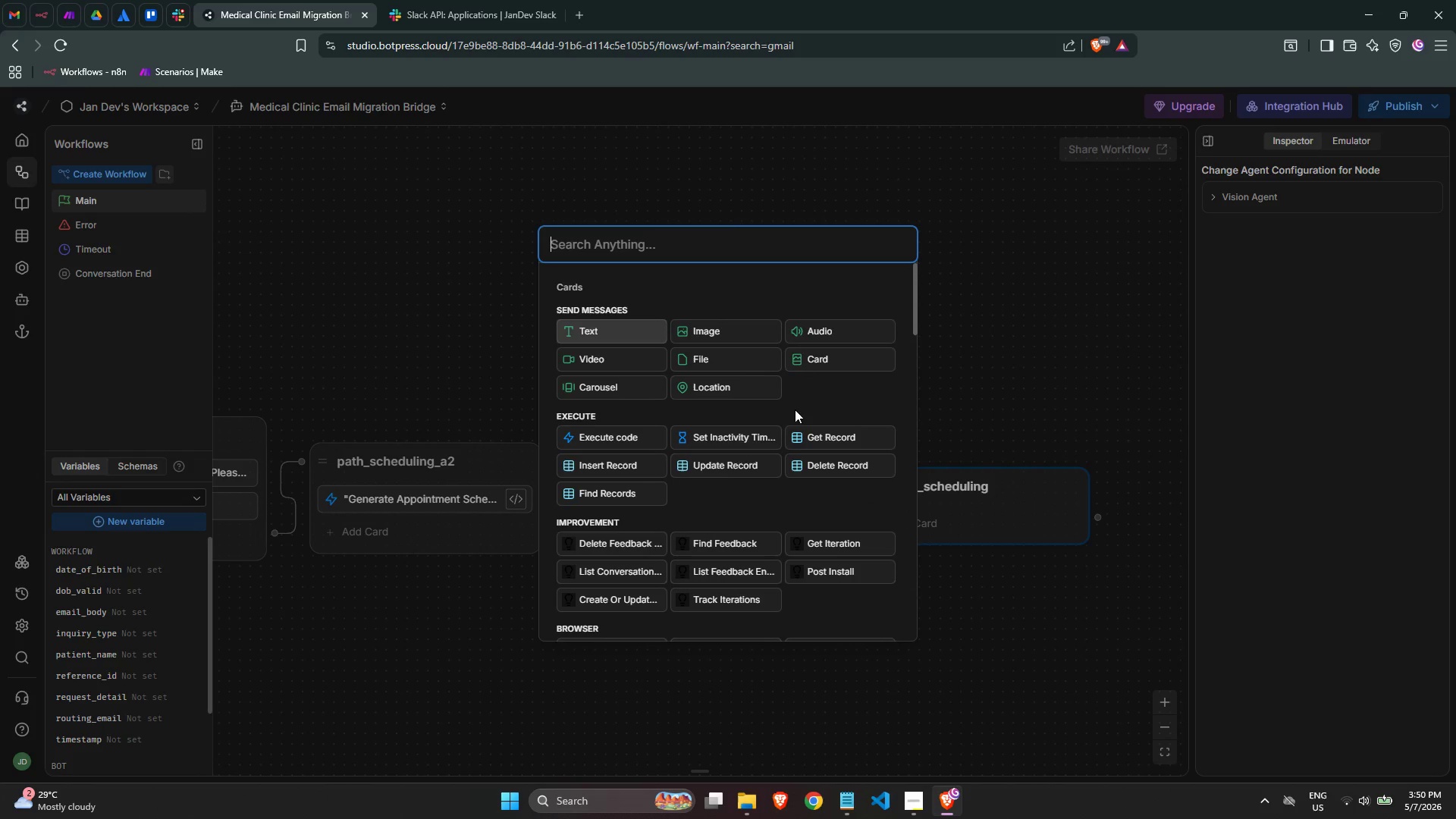 
scroll: coordinate [659, 463], scroll_direction: down, amount: 14.0
 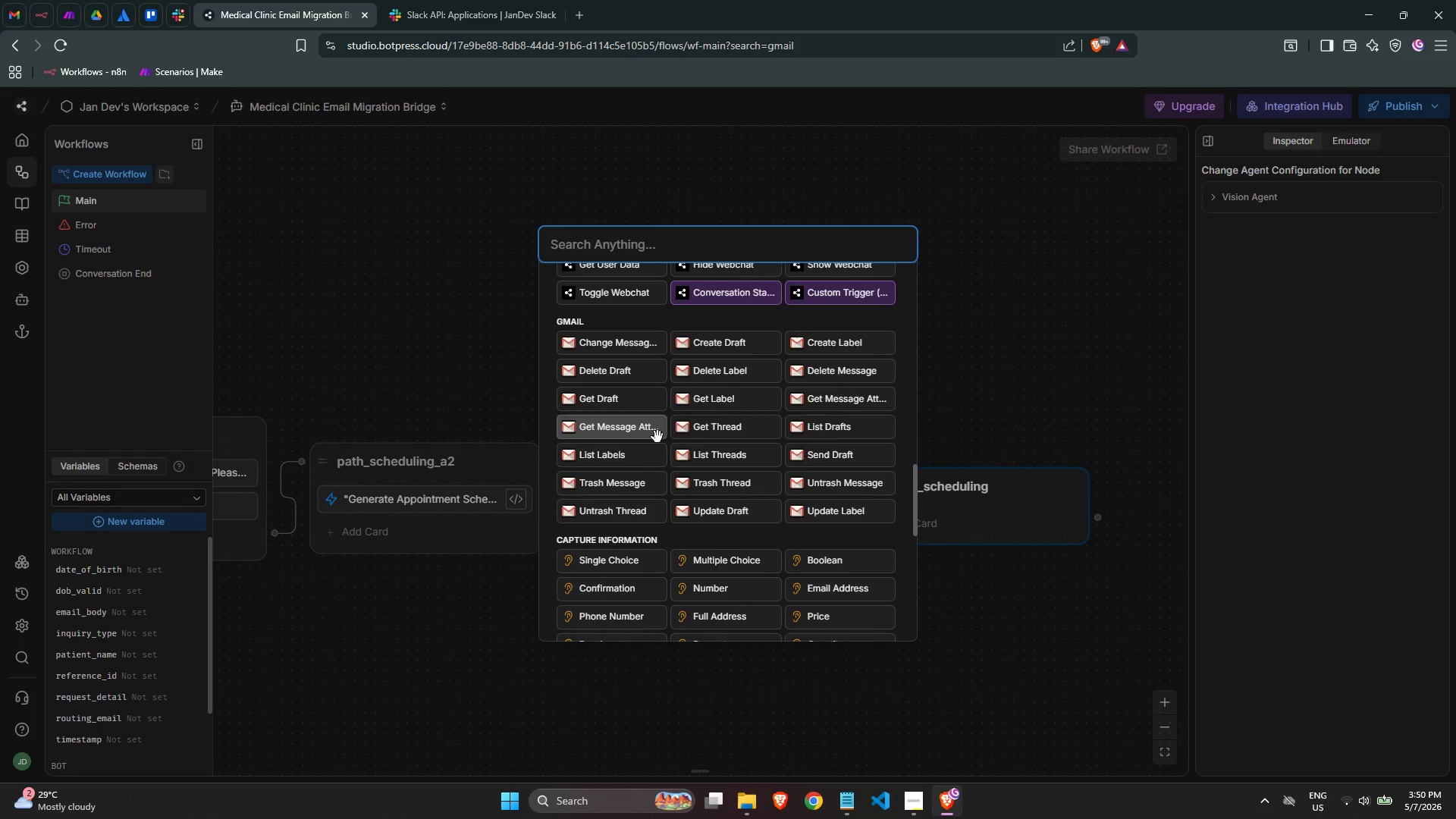 
mouse_move([647, 372])
 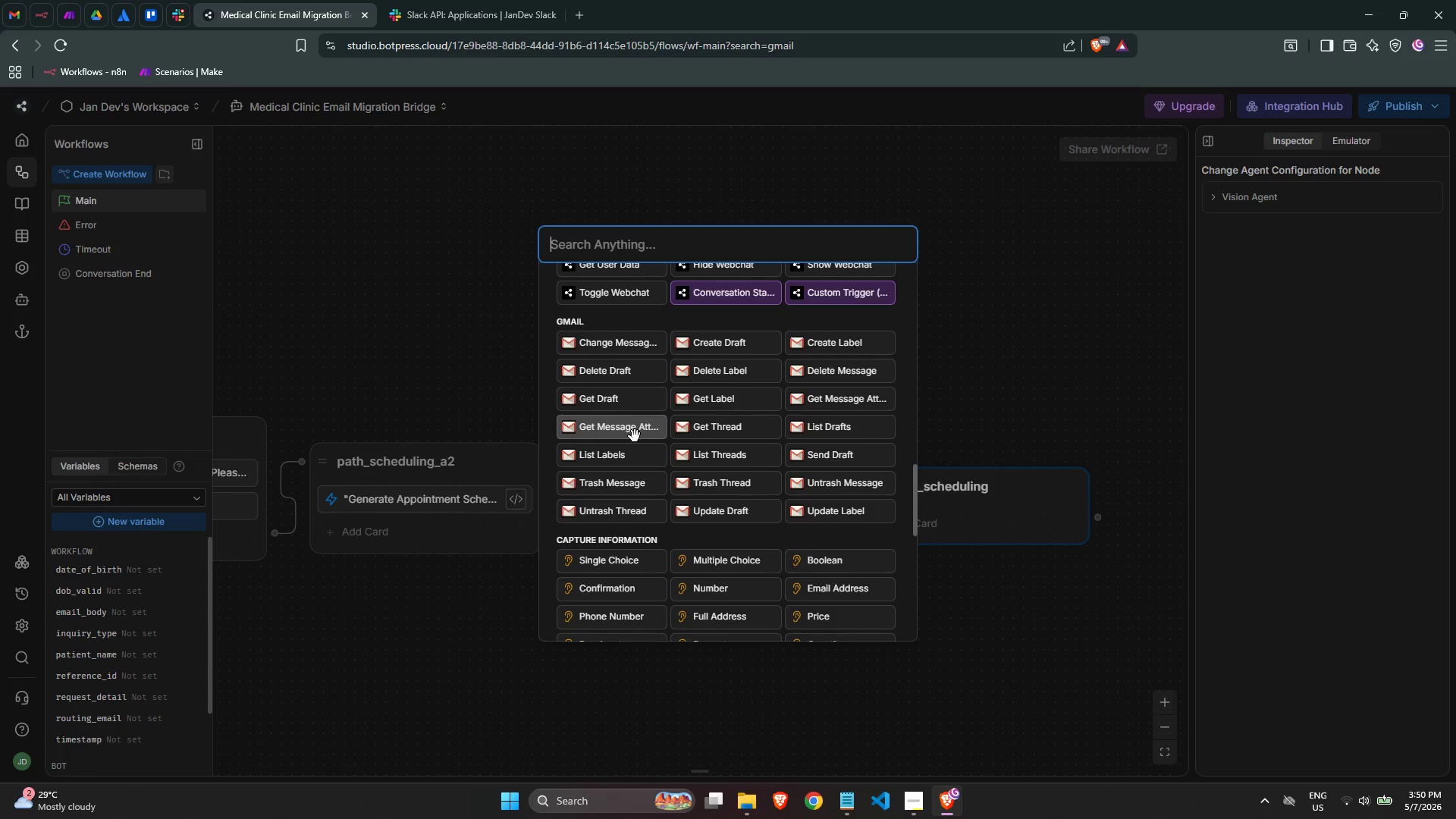 
wait(12.0)
 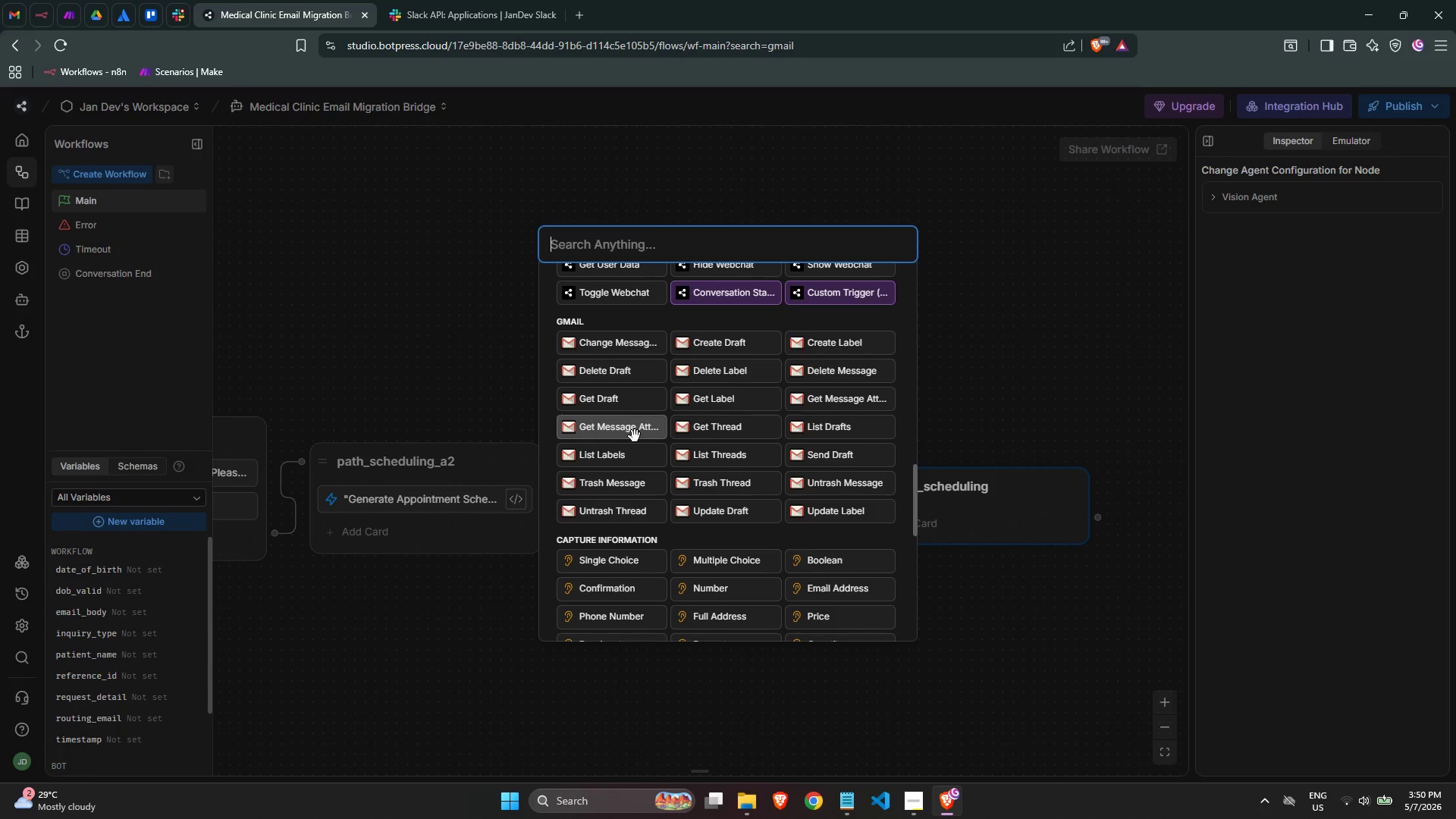 
mouse_move([853, 460])
 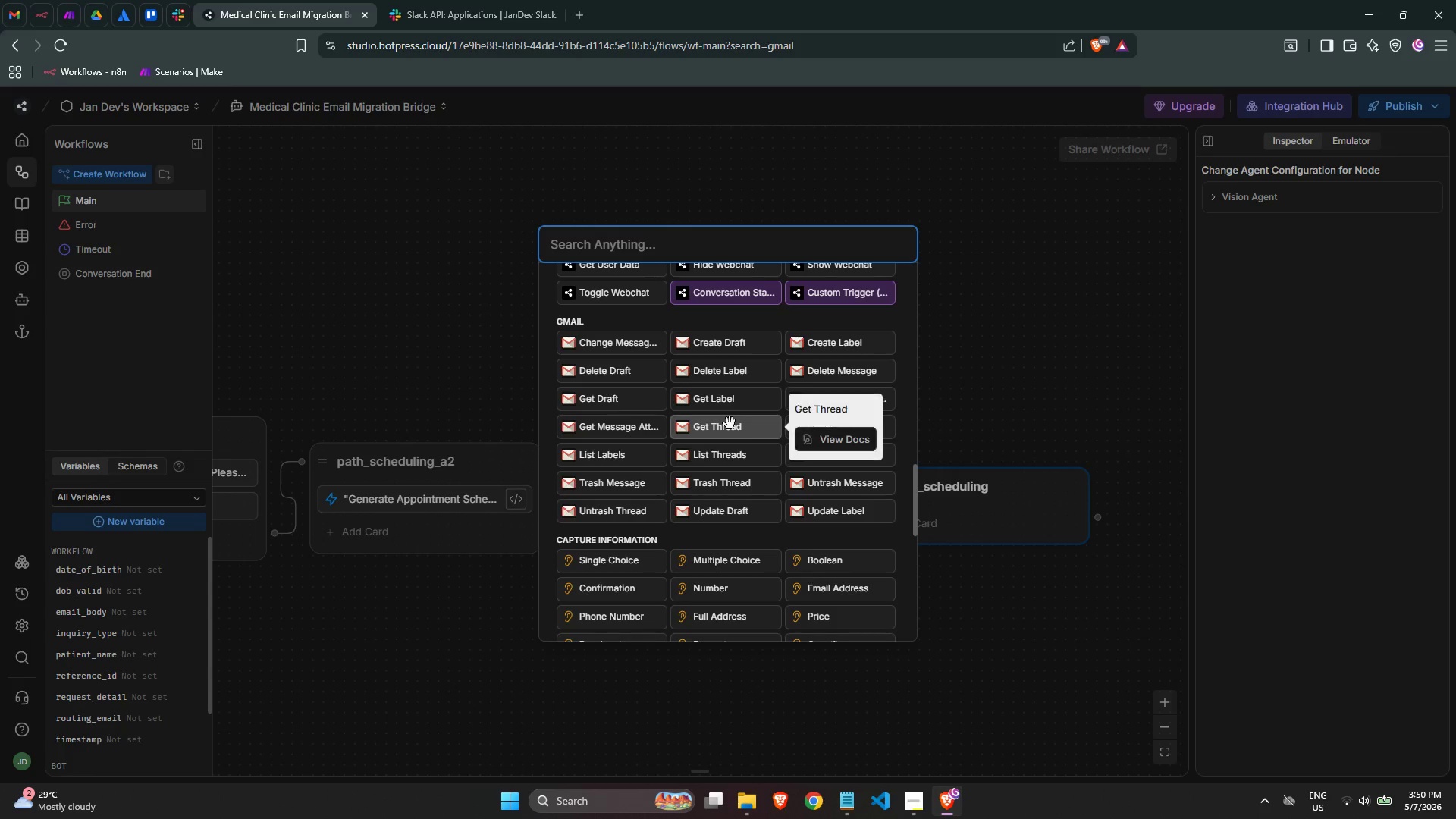 
type(send)
 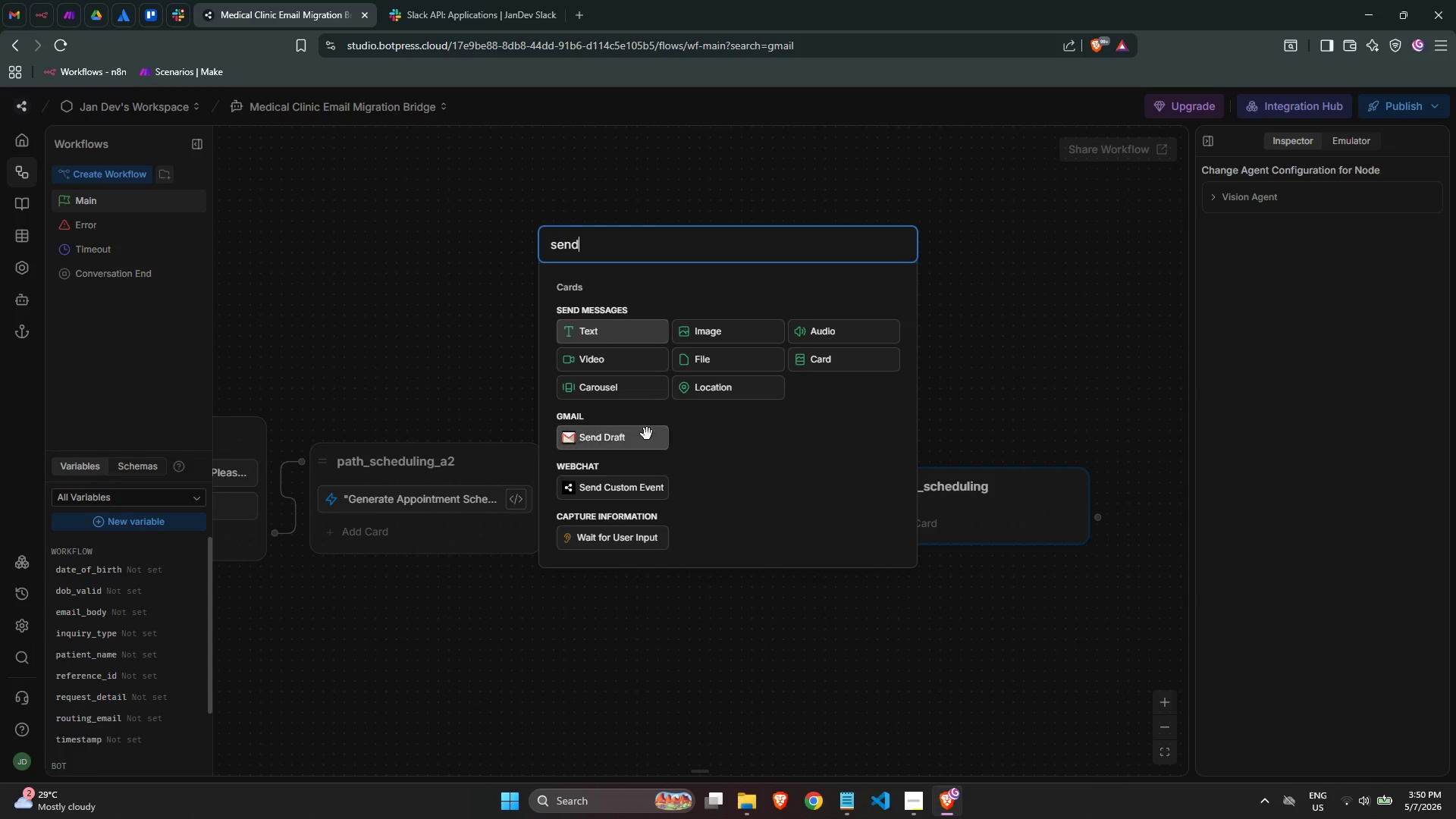 
left_click([627, 432])
 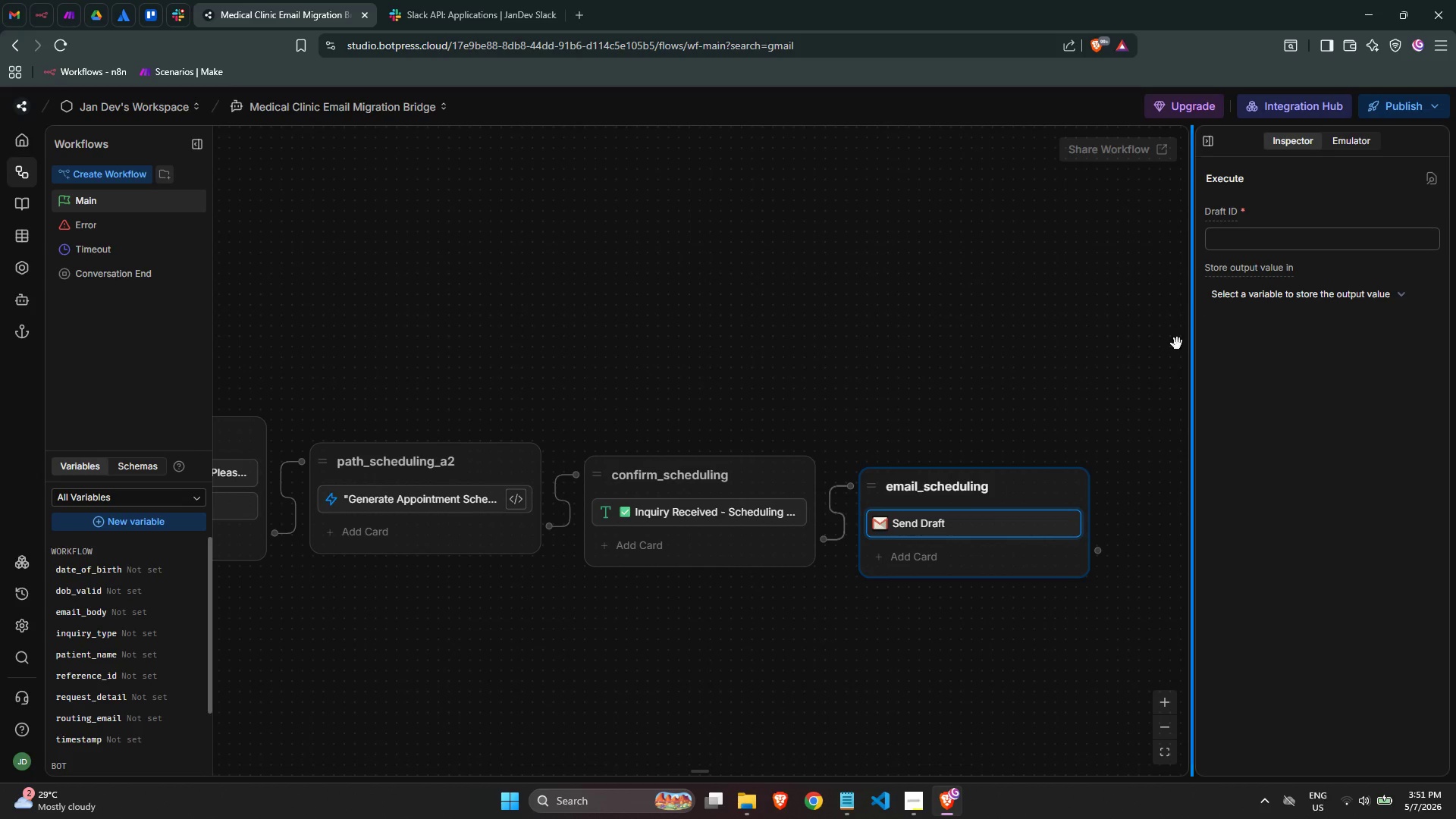 
right_click([966, 521])
 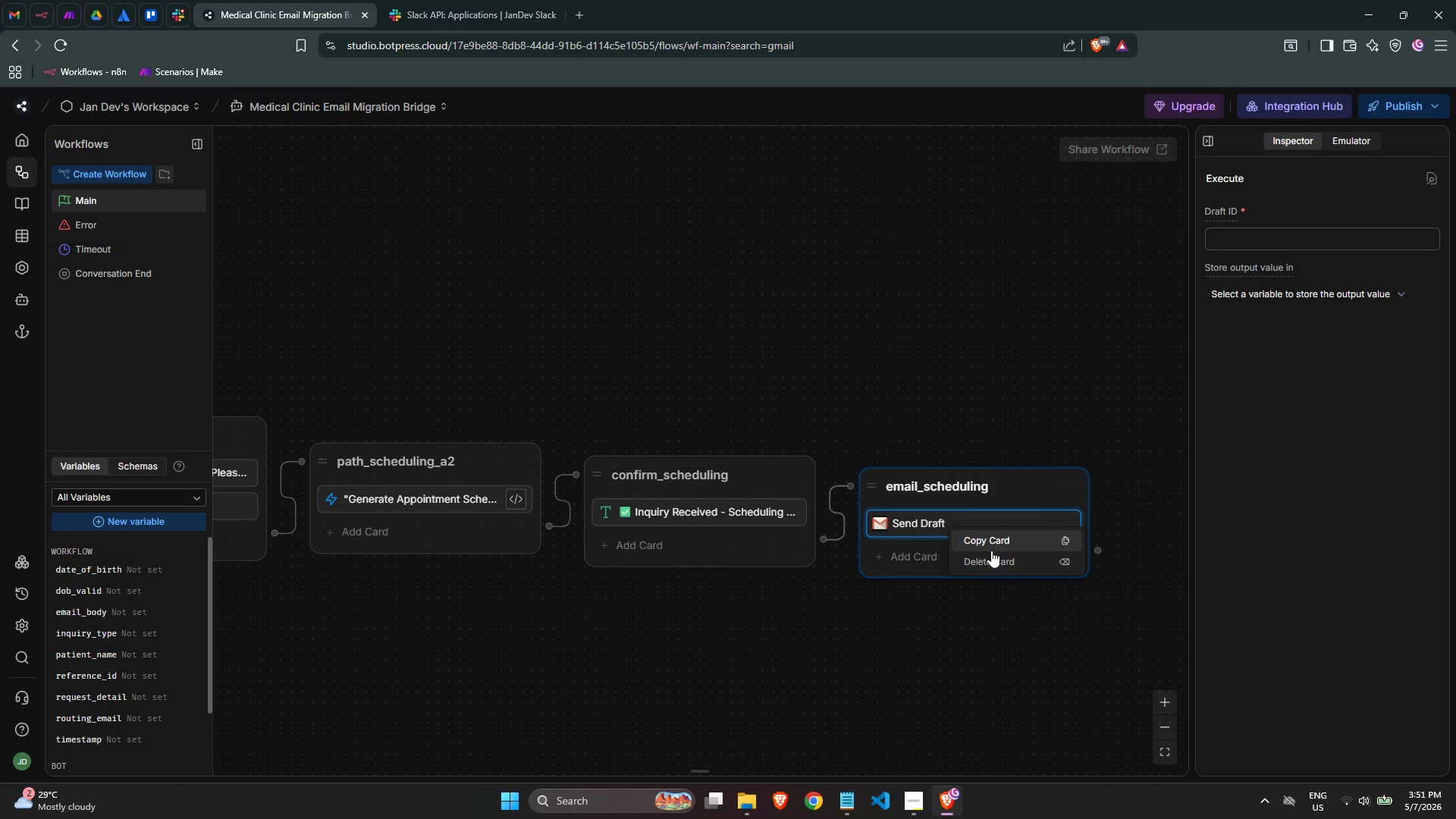 
left_click([994, 557])
 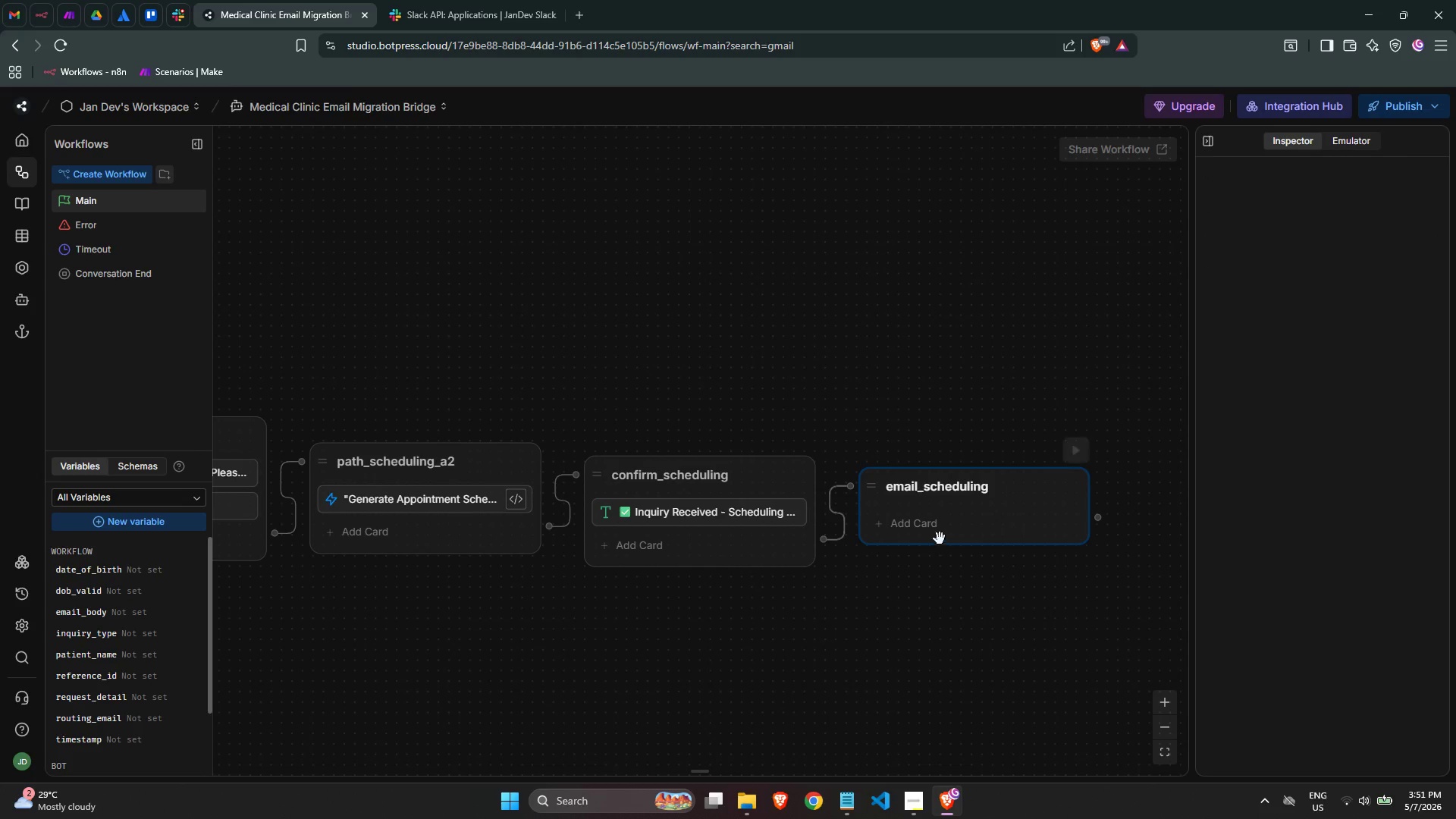 
left_click([927, 529])
 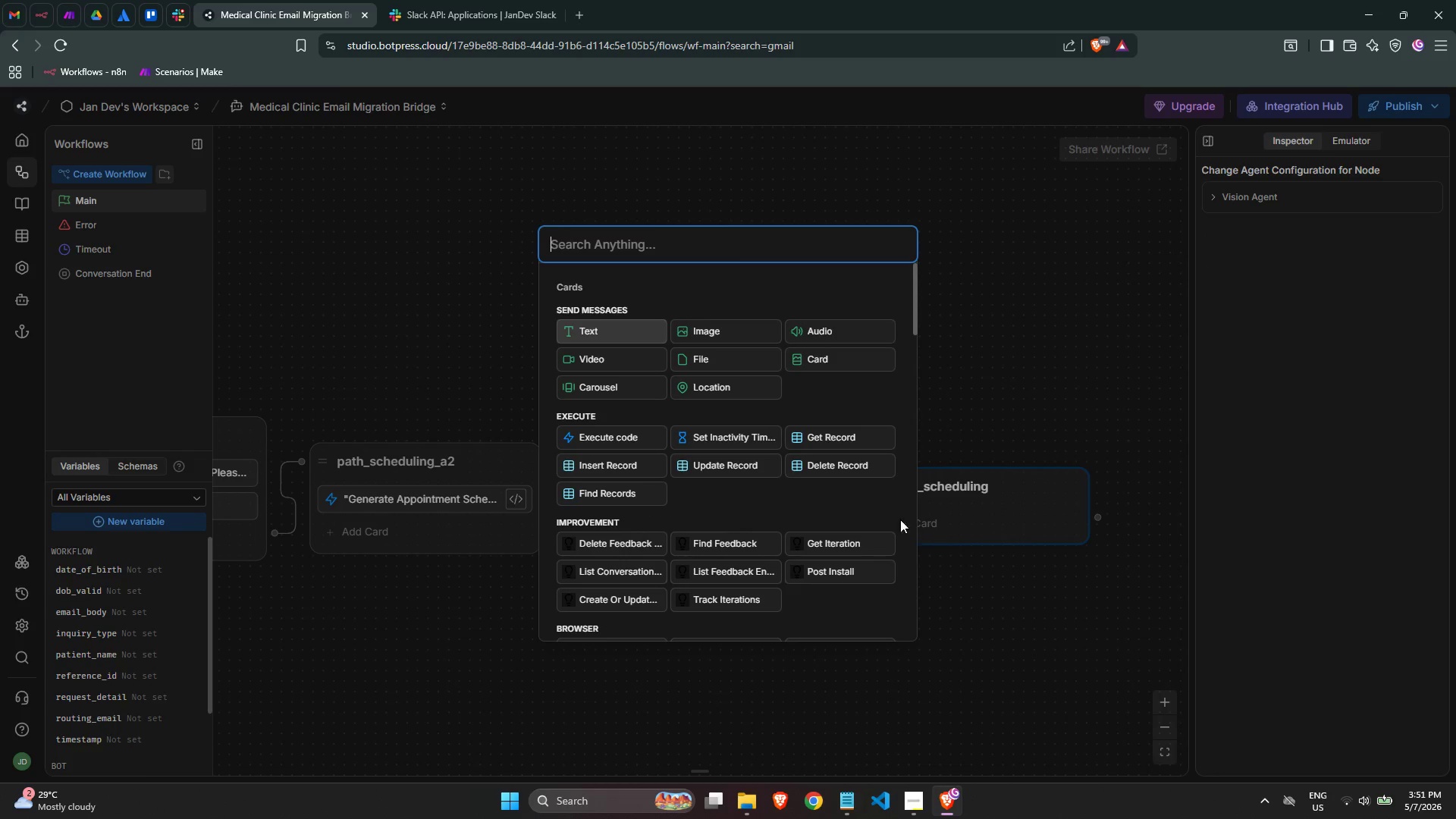 
scroll: coordinate [794, 497], scroll_direction: down, amount: 14.0
 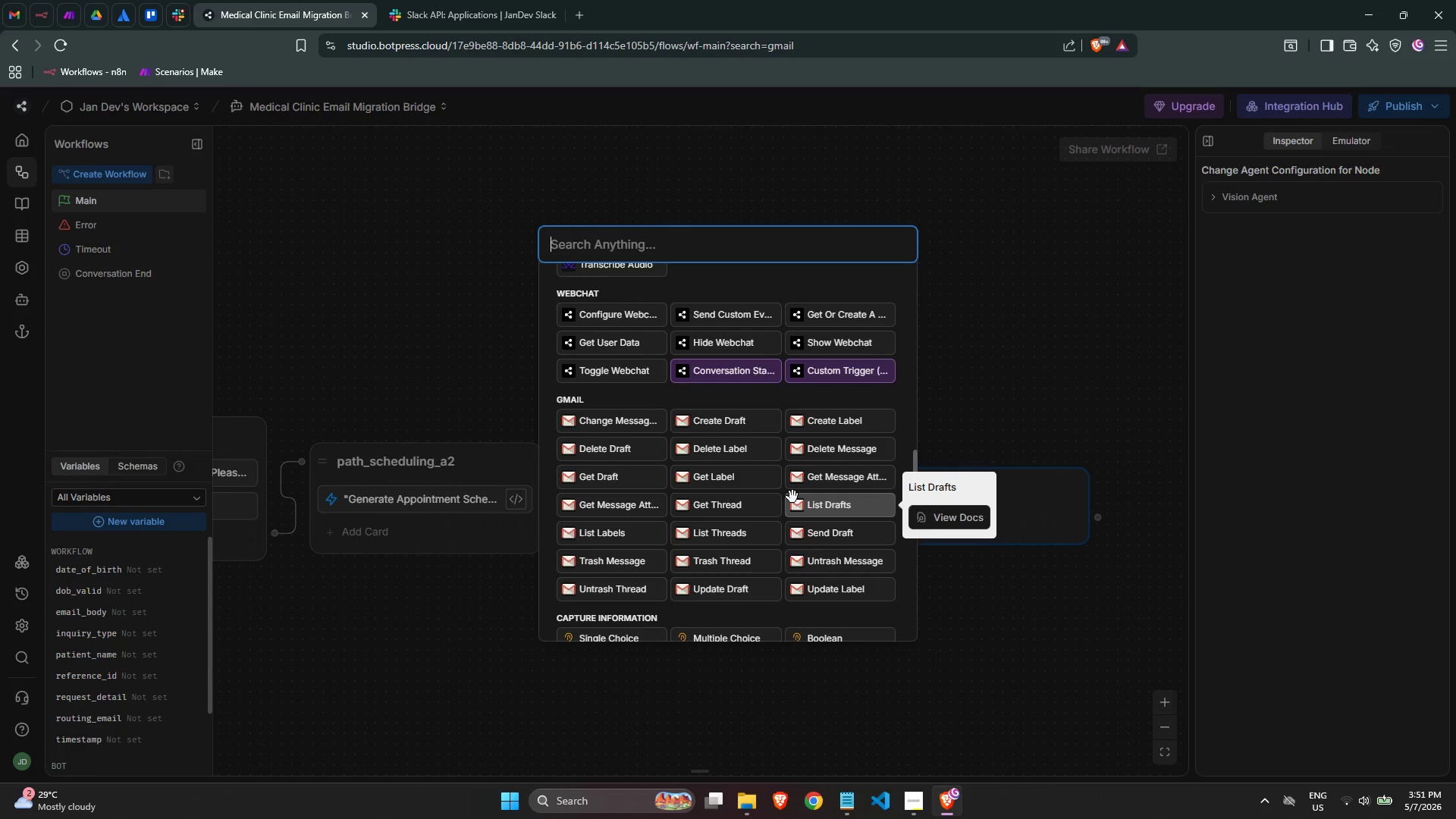 
wait(10.39)
 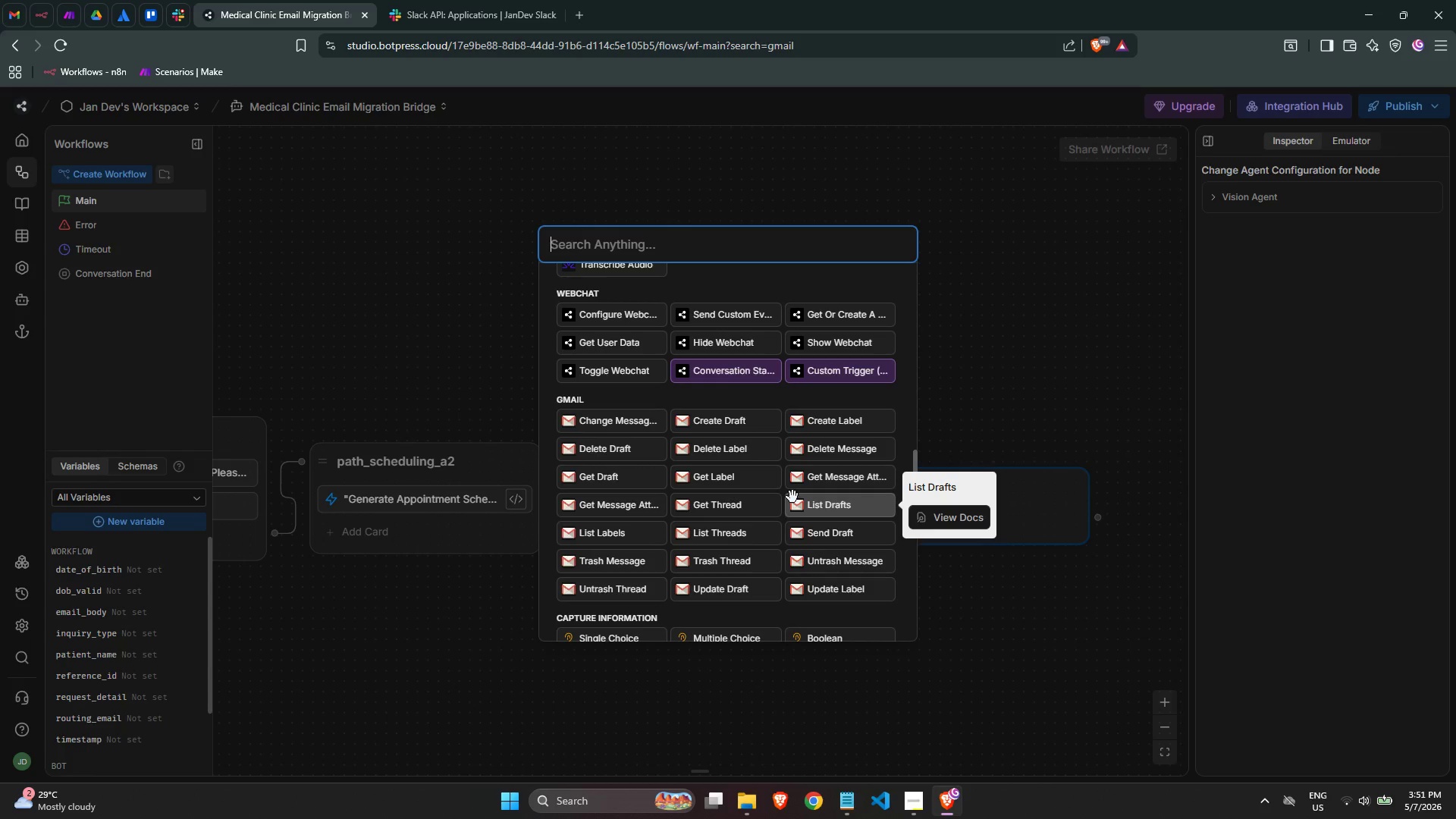 
scroll: coordinate [767, 494], scroll_direction: down, amount: 1.0
 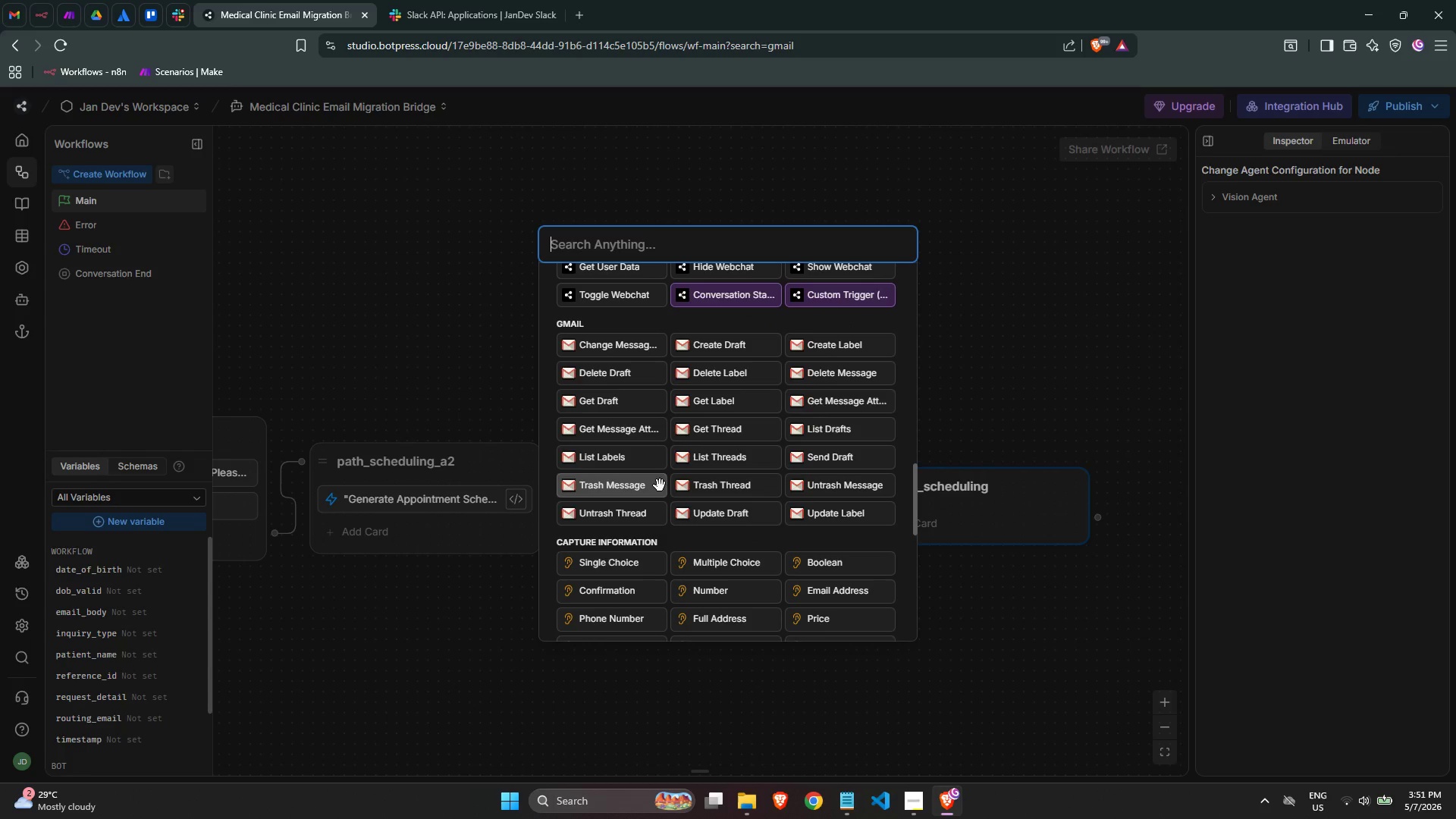 
mouse_move([584, 463])
 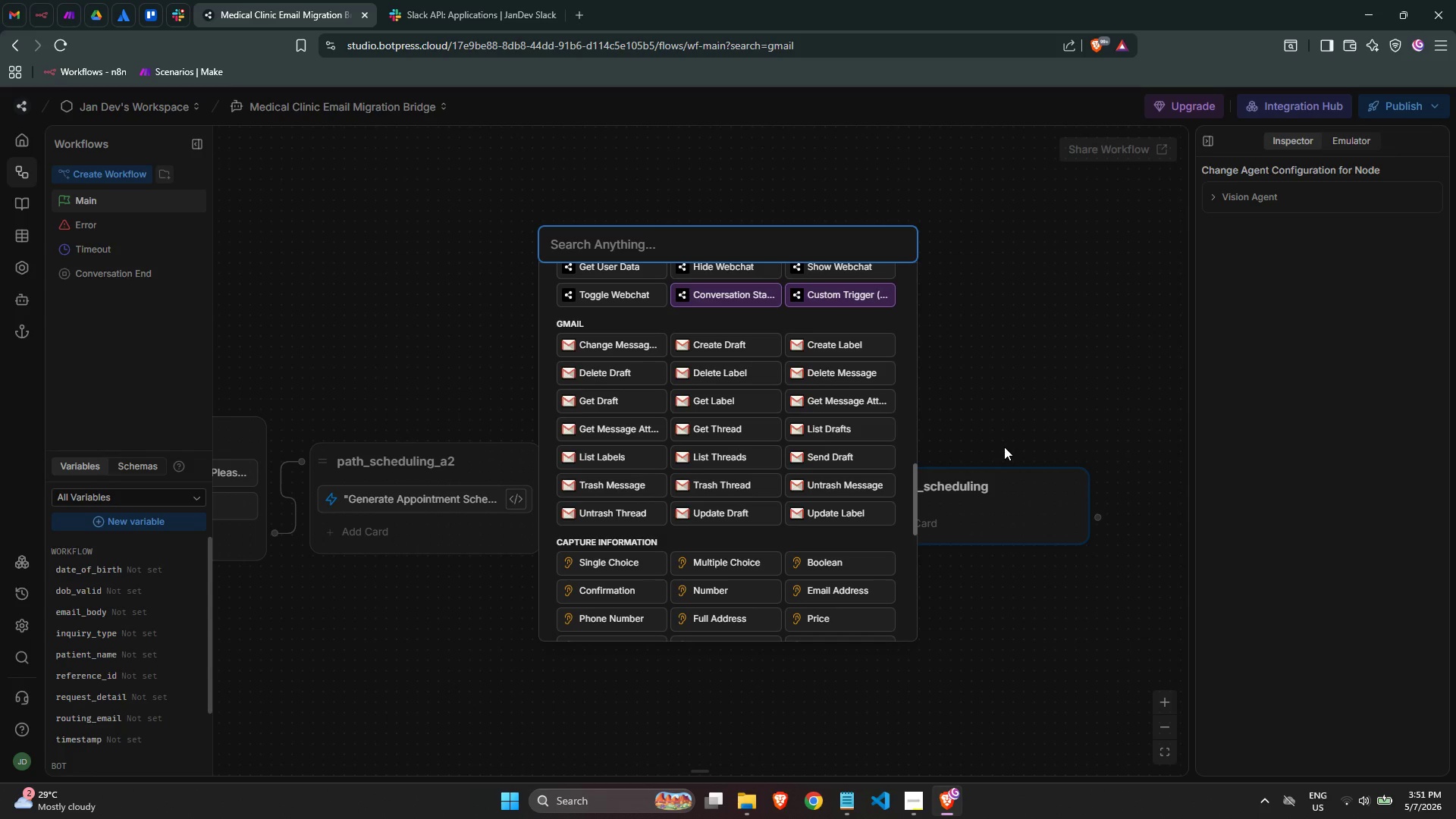 
mouse_move([658, 485])
 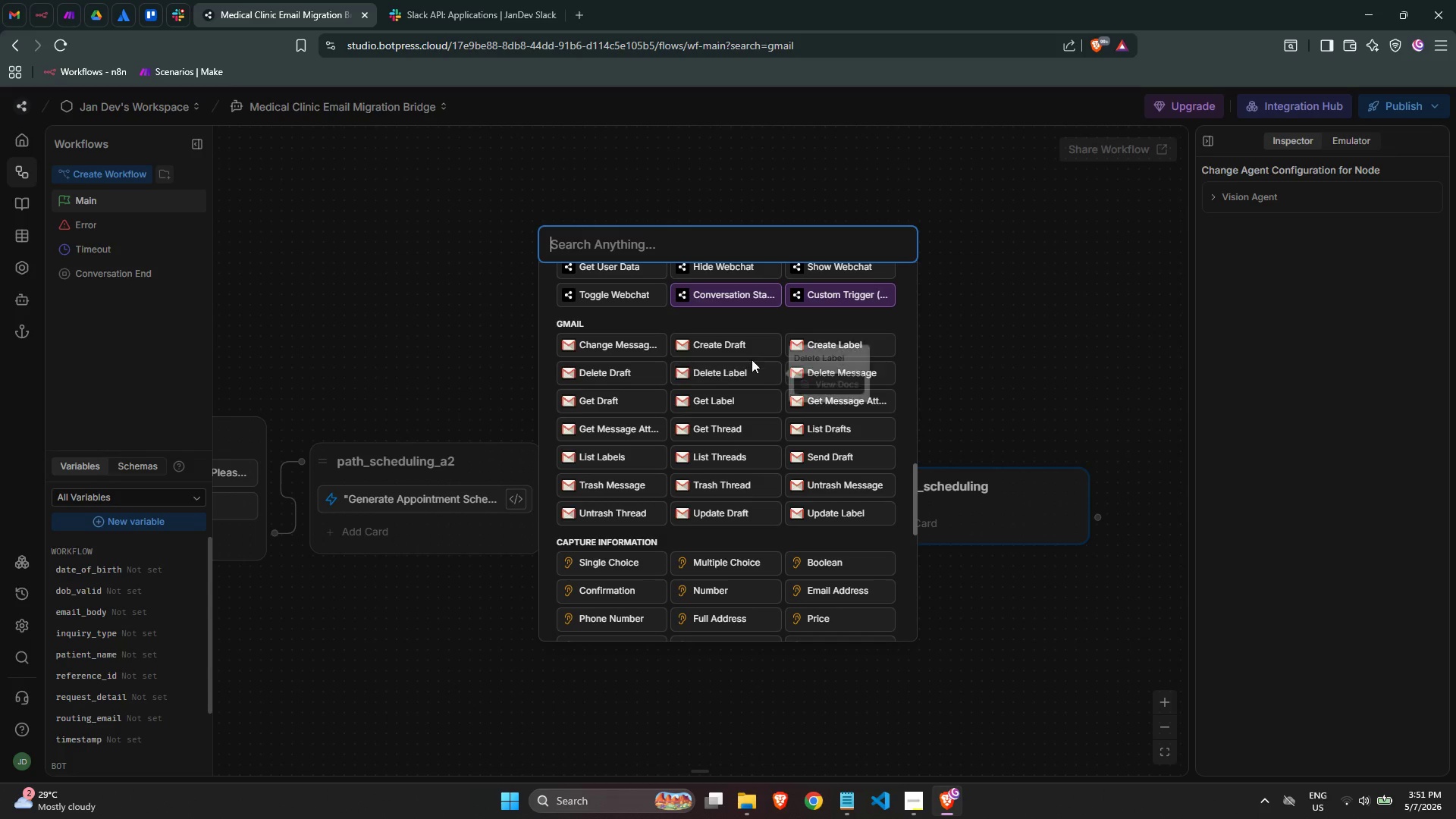 
wait(12.42)
 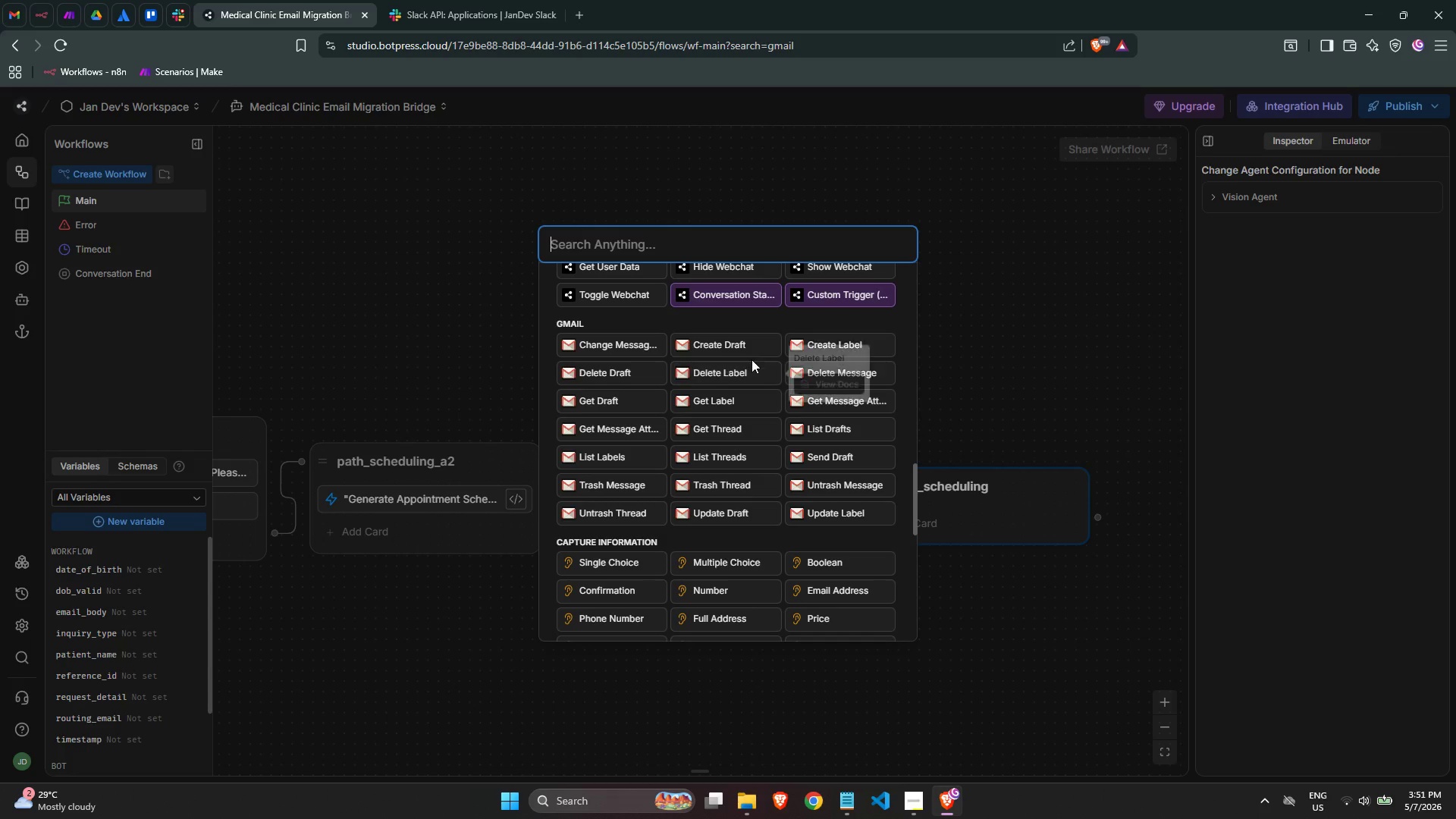 
left_click([742, 347])
 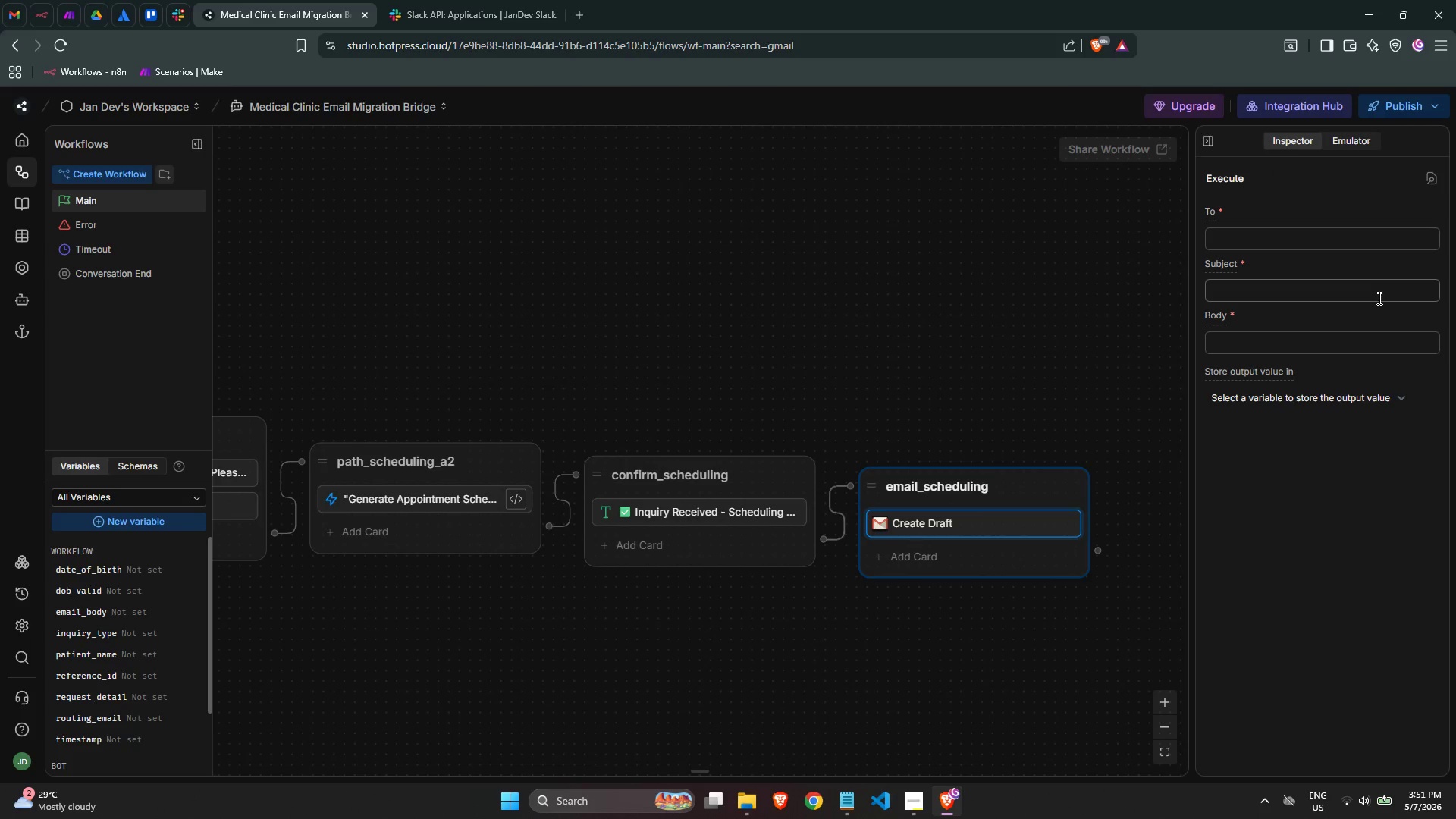 
left_click([1284, 240])
 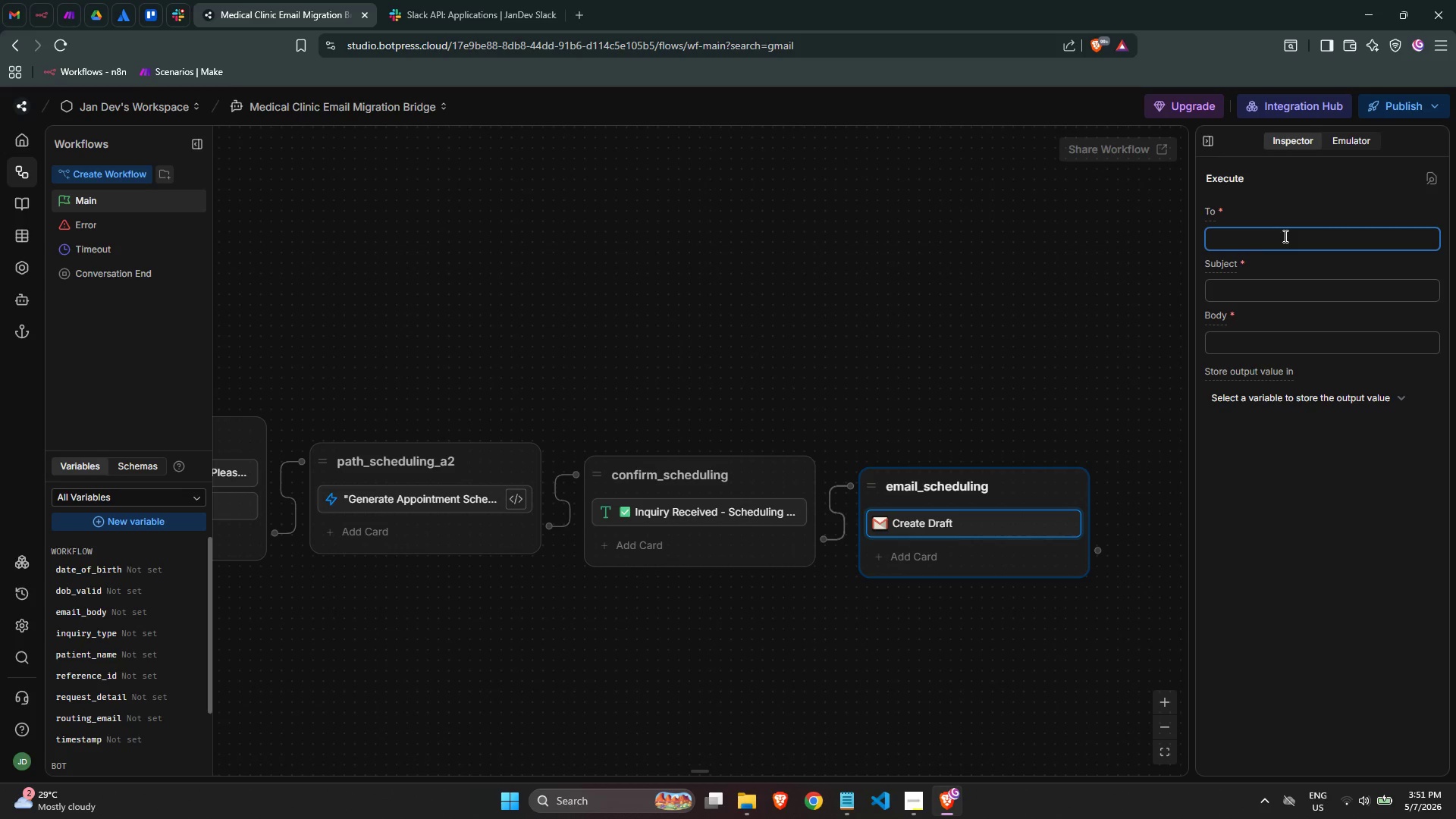 
type(@)
key(Backspace)
type({{work)
 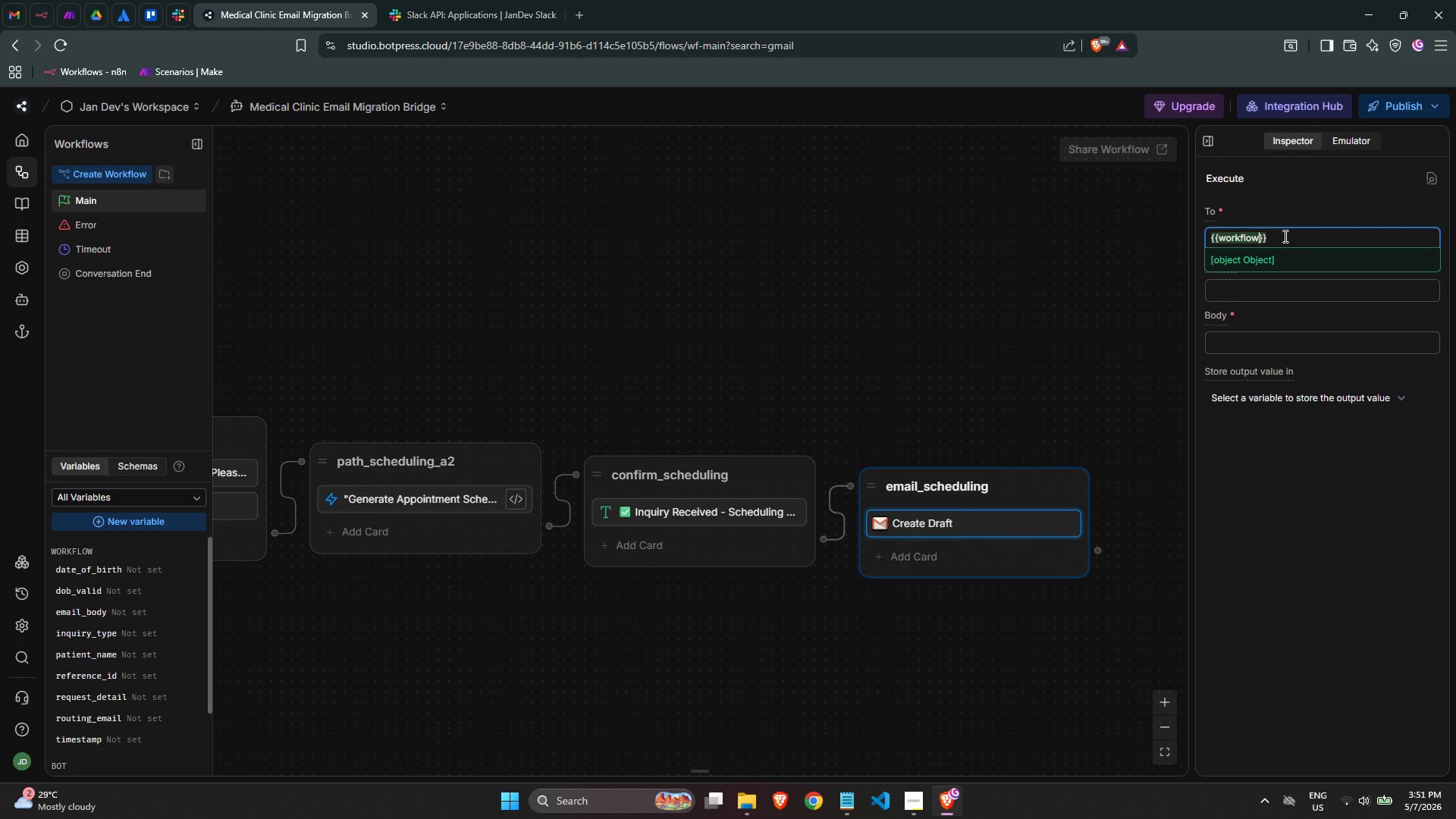 
 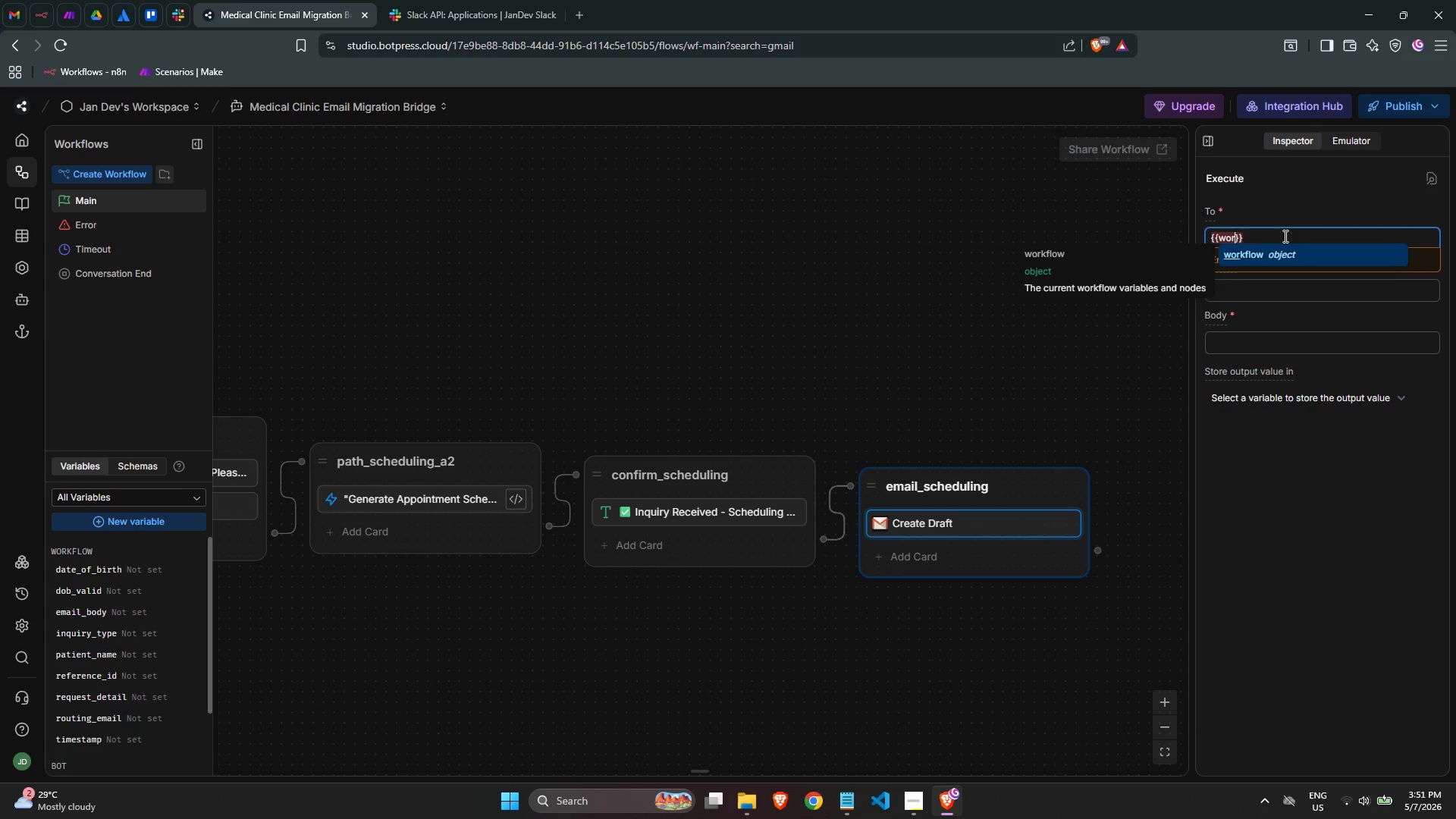 
key(Enter)
 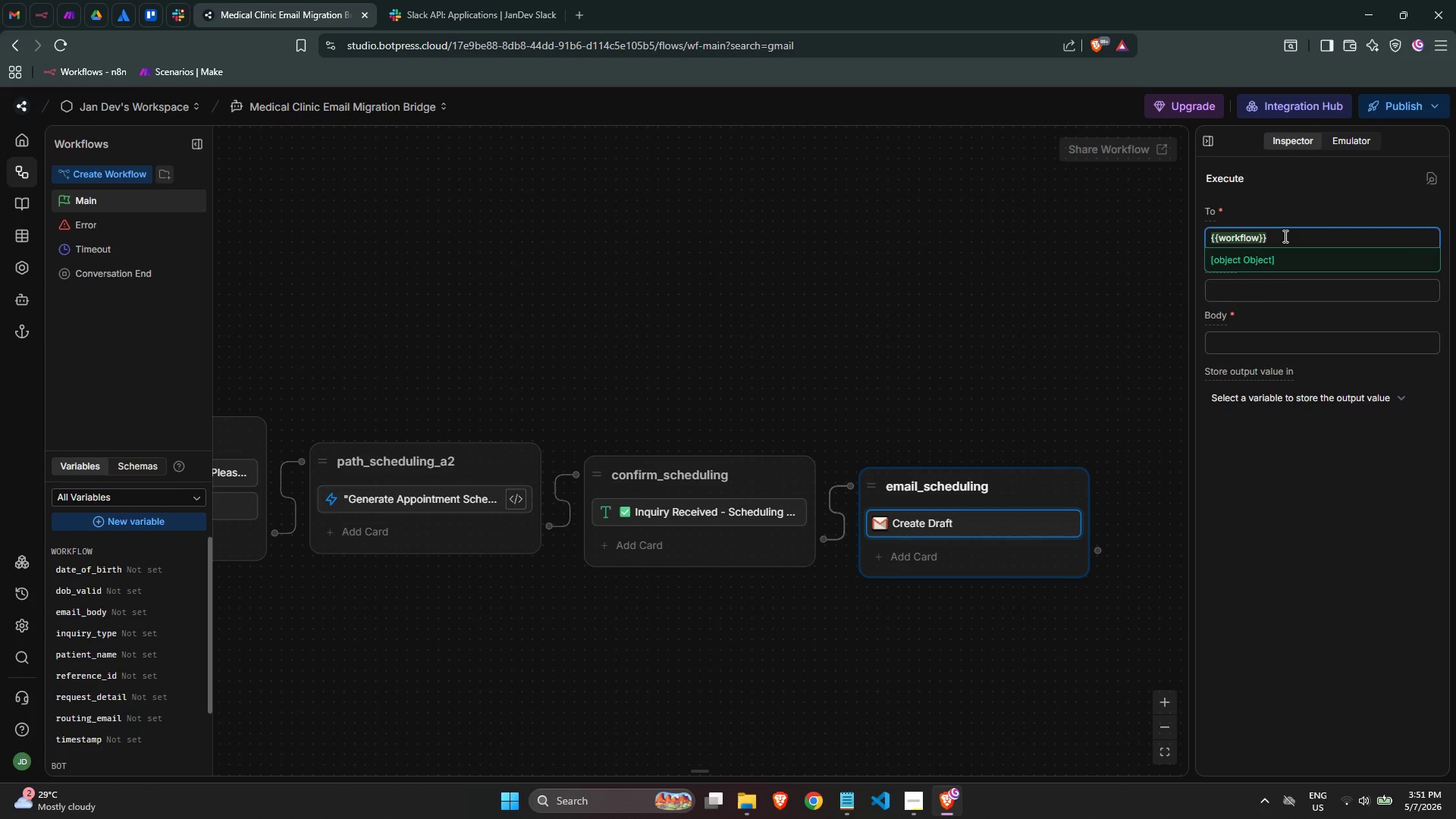 
type(.routin)
 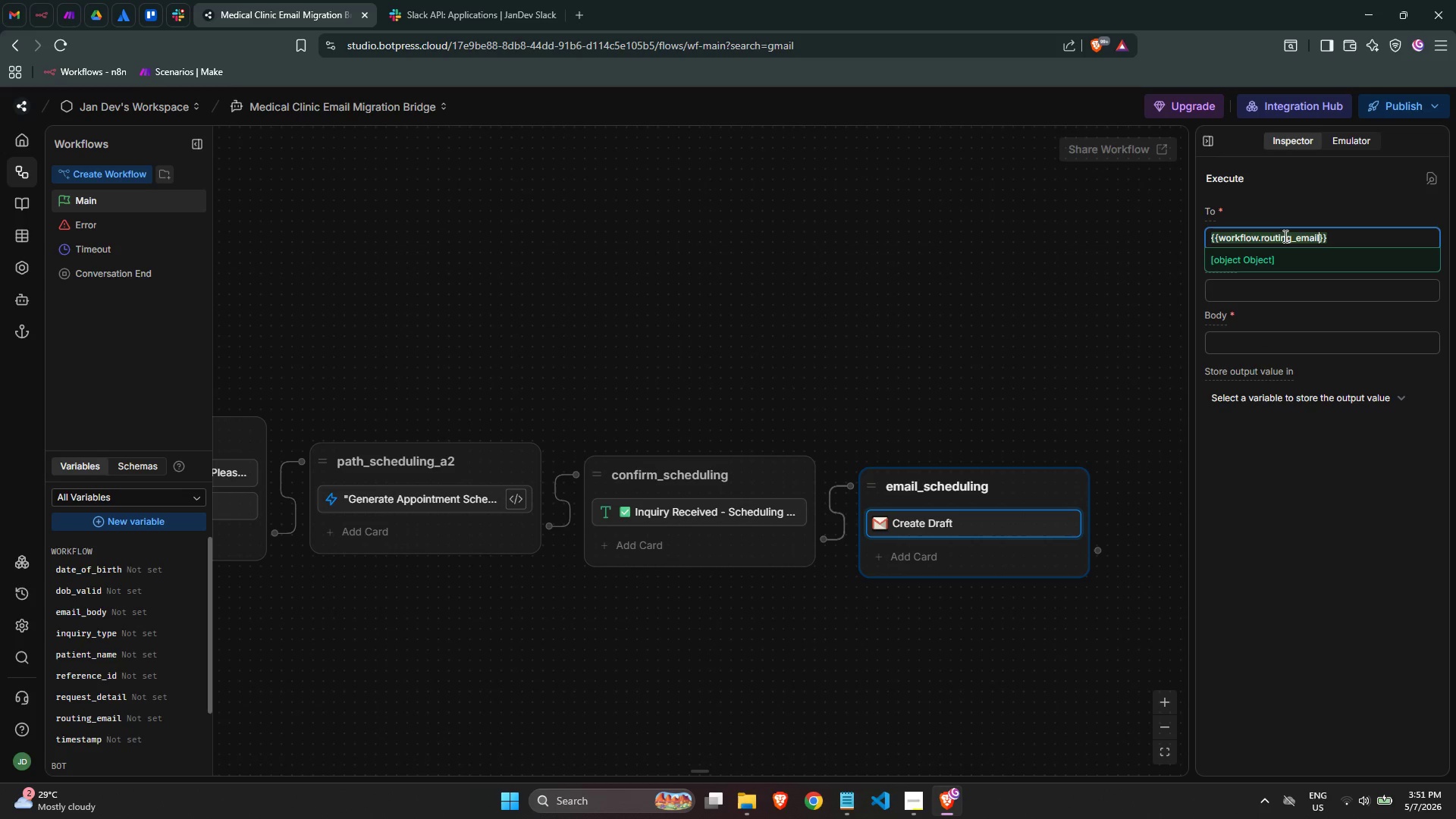 
key(Enter)
 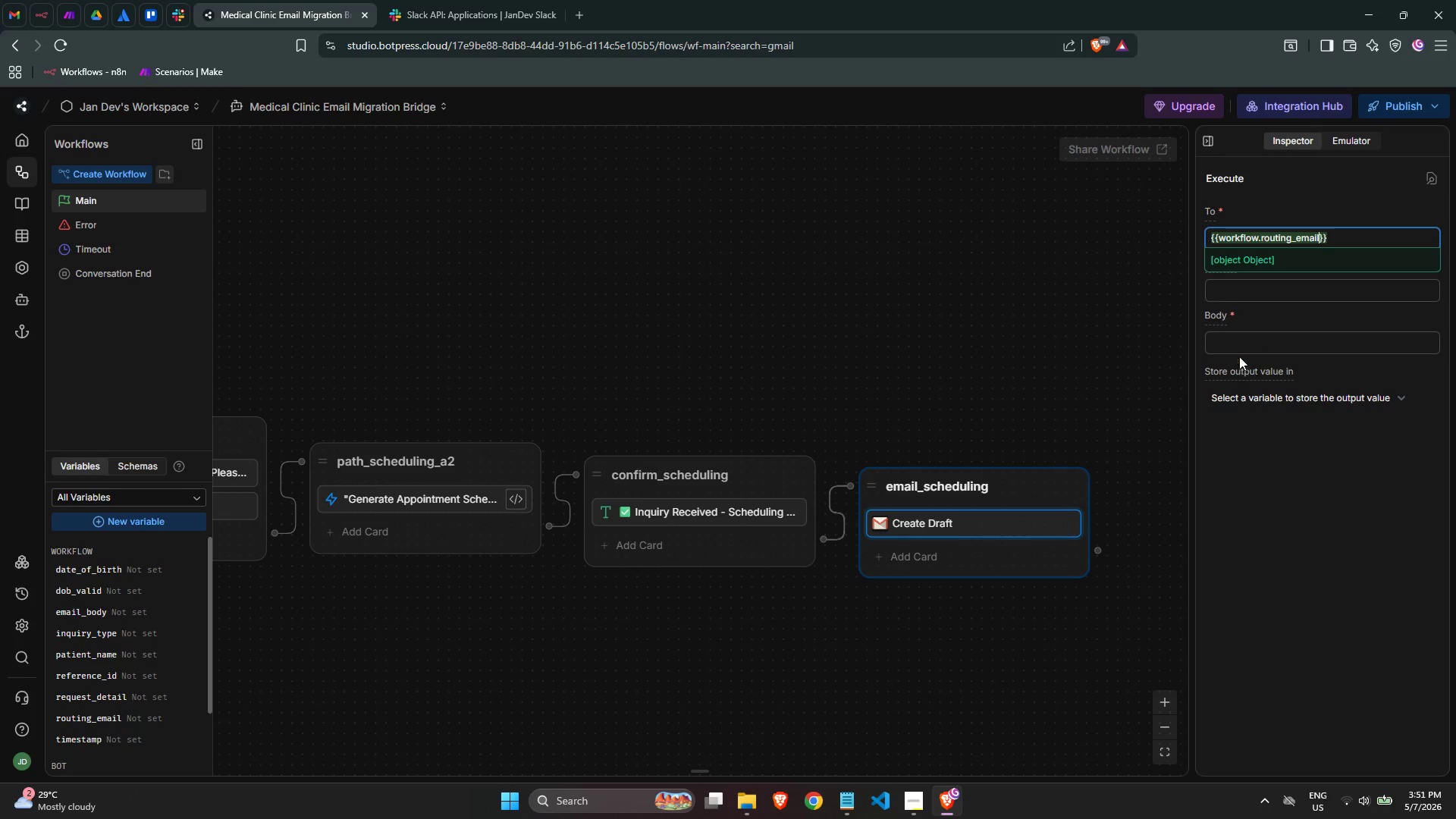 
left_click([1245, 293])
 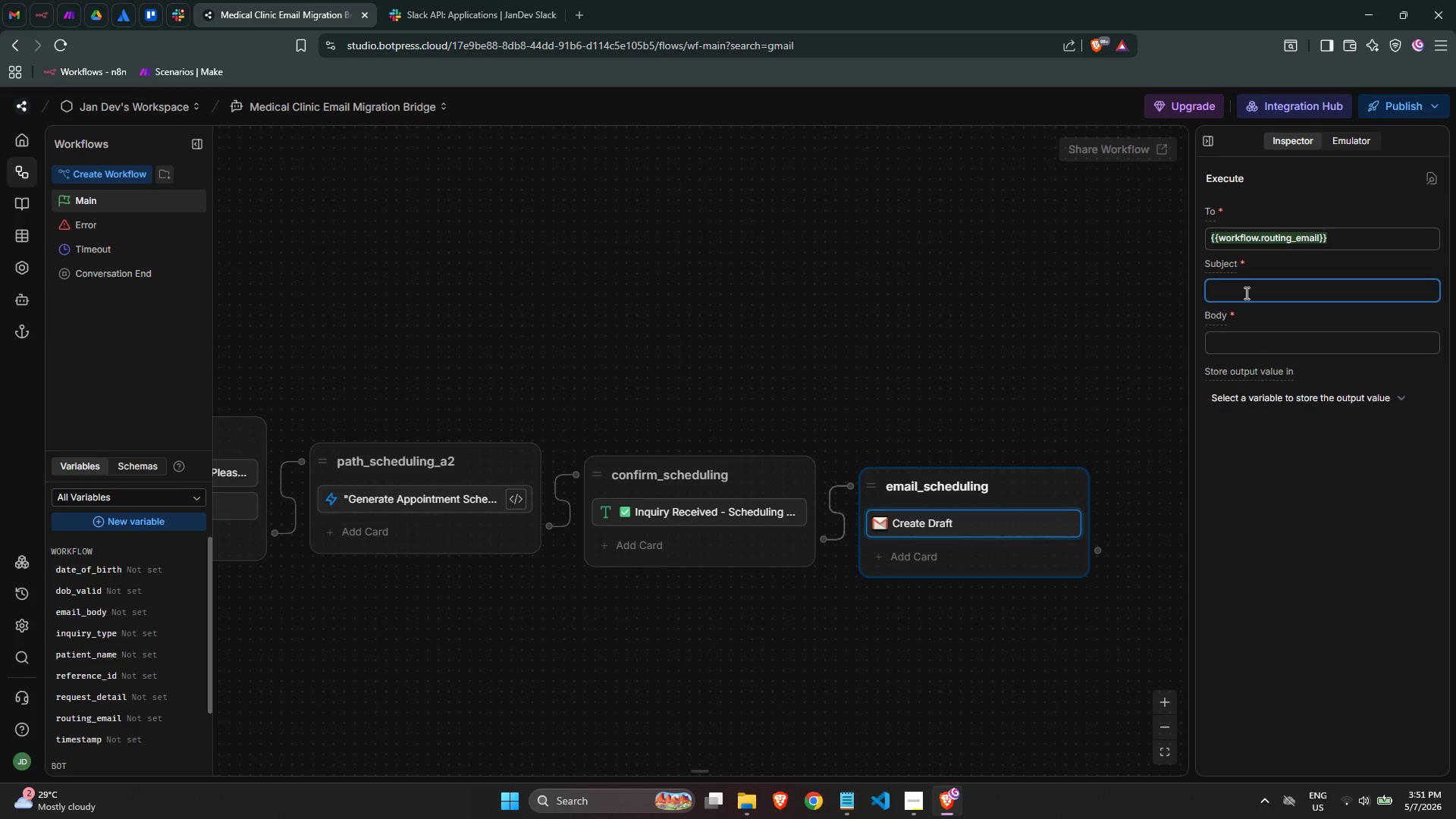 
wait(5.05)
 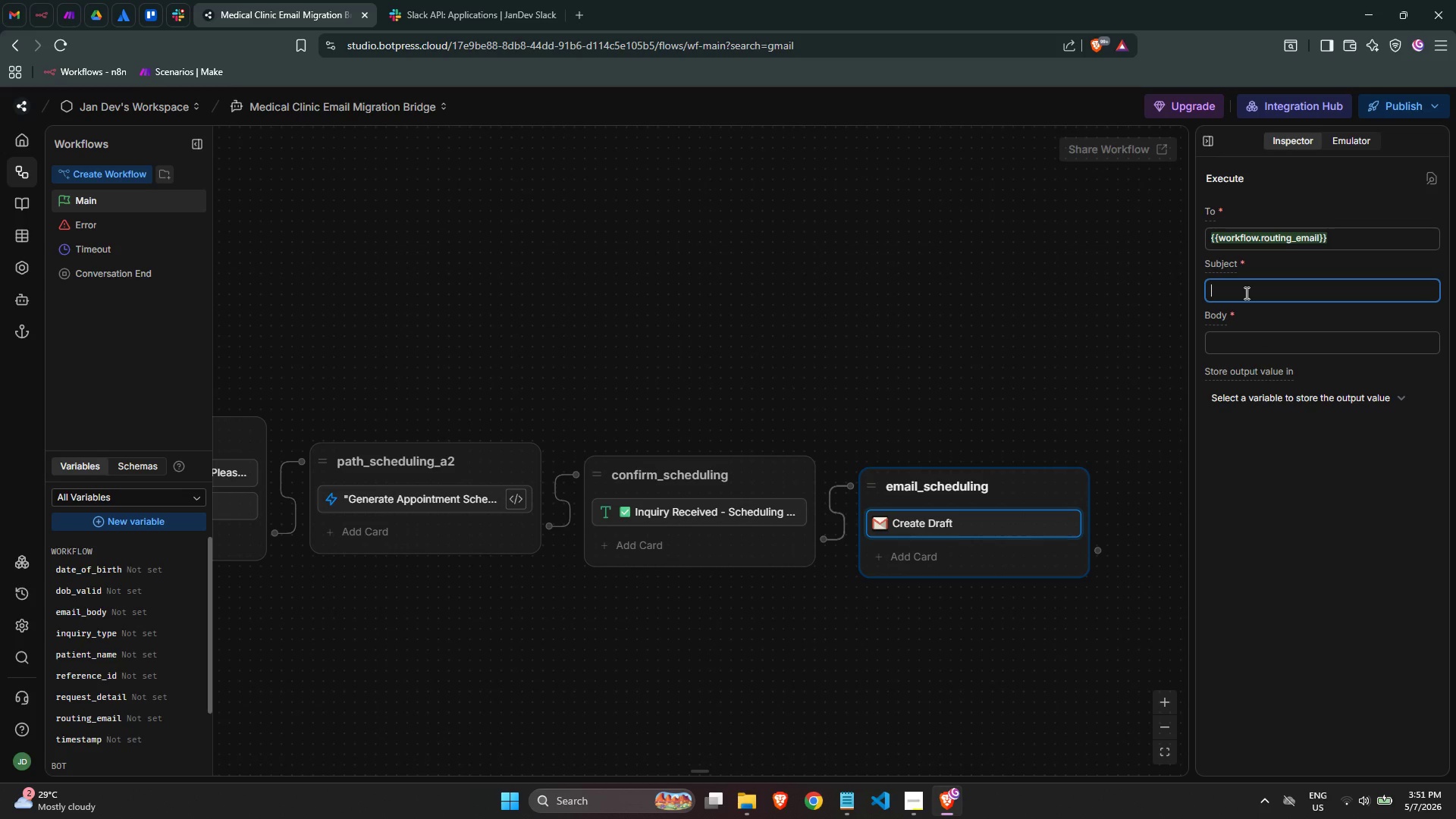 
key(BracketLeft)
 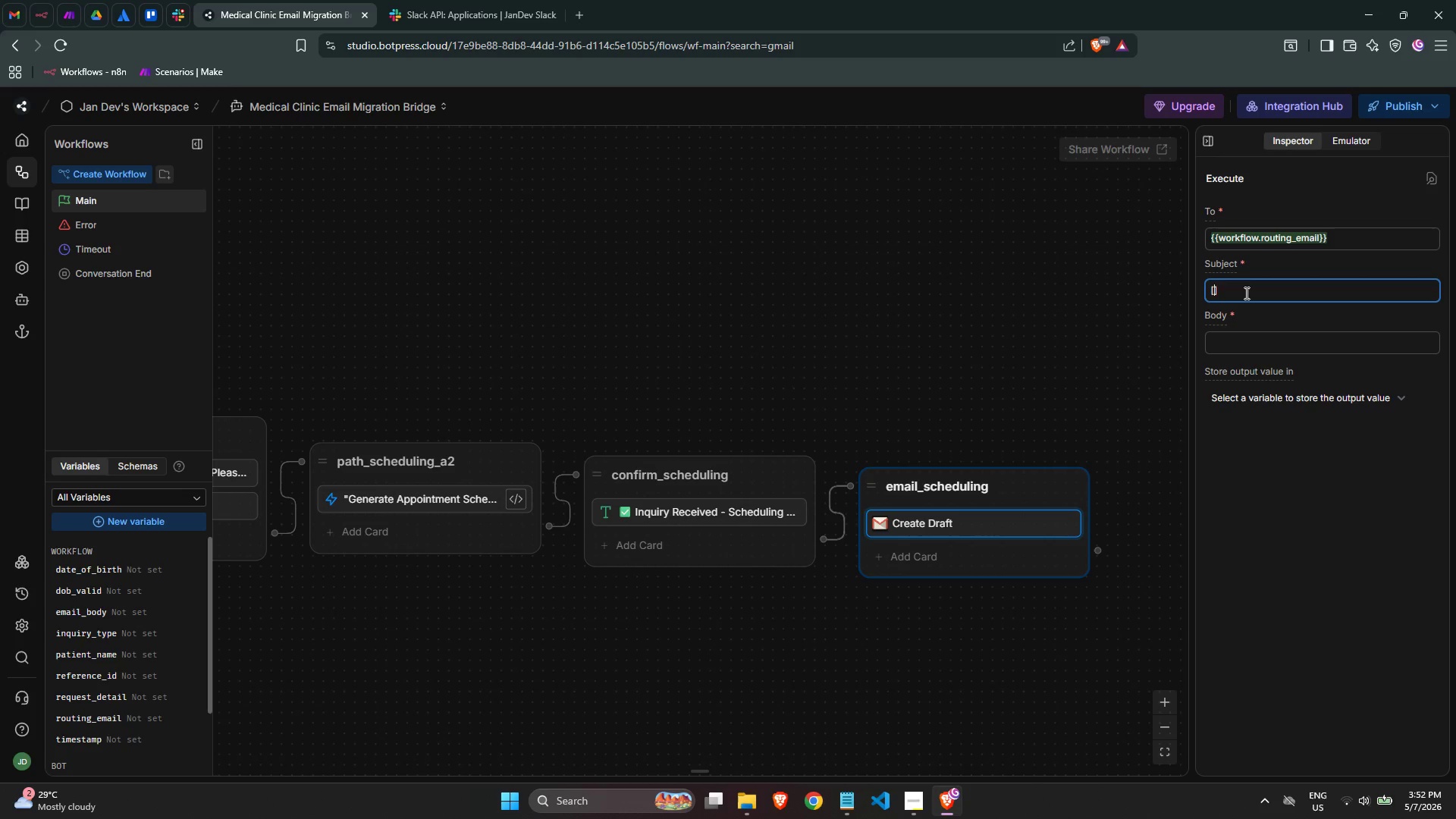 
key(BracketRight)
 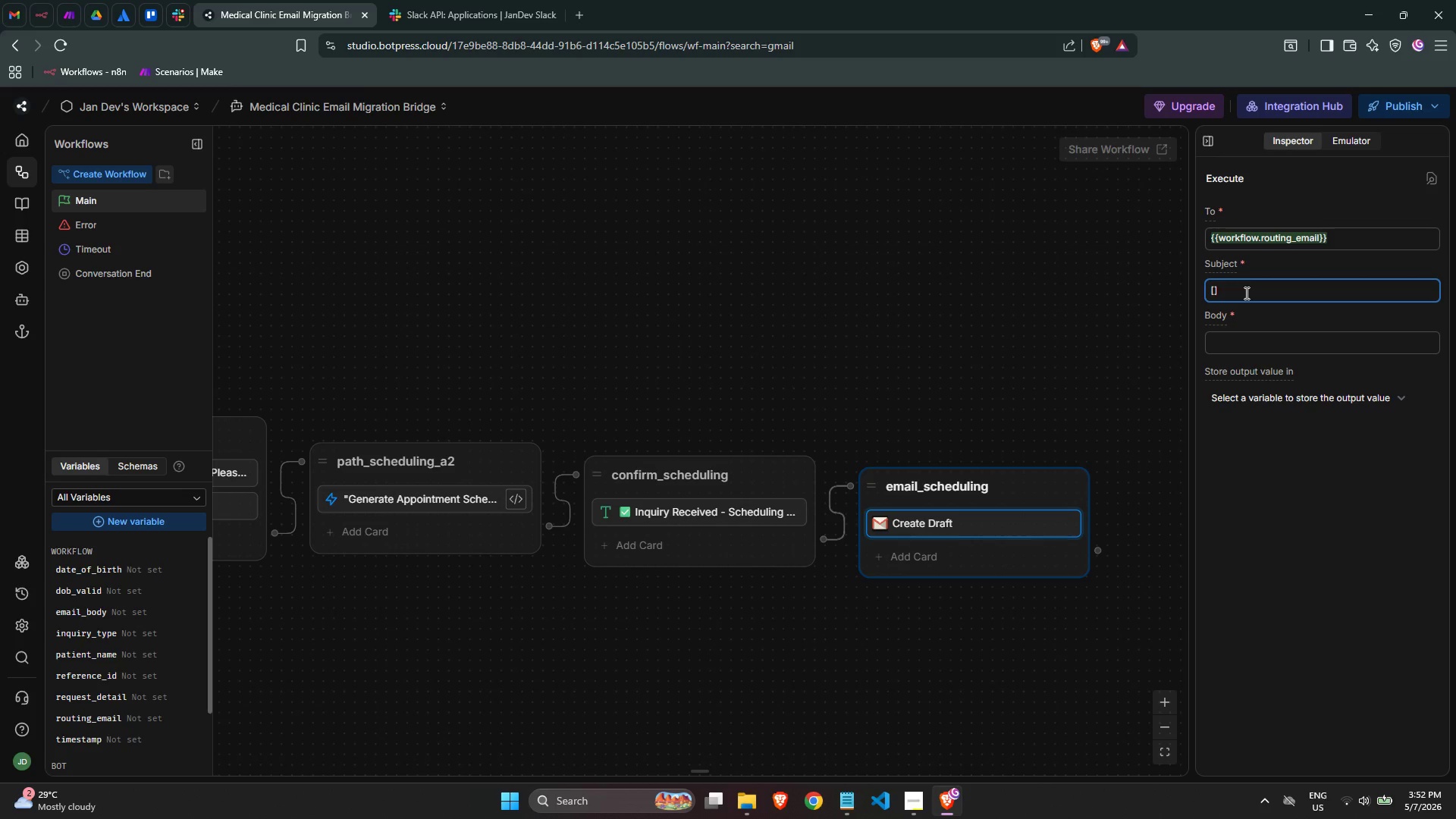 
key(ArrowLeft)
 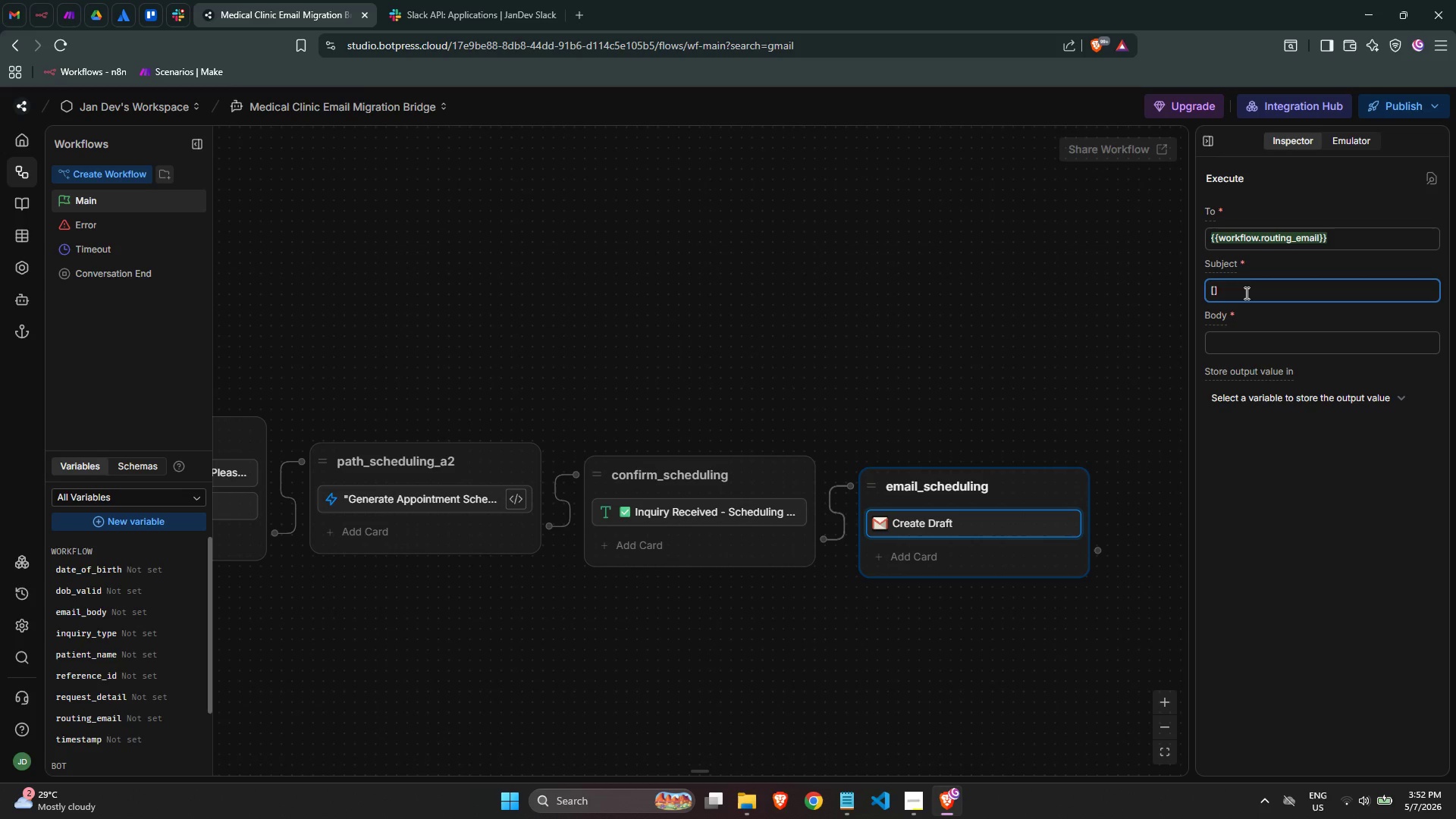 
wait(5.25)
 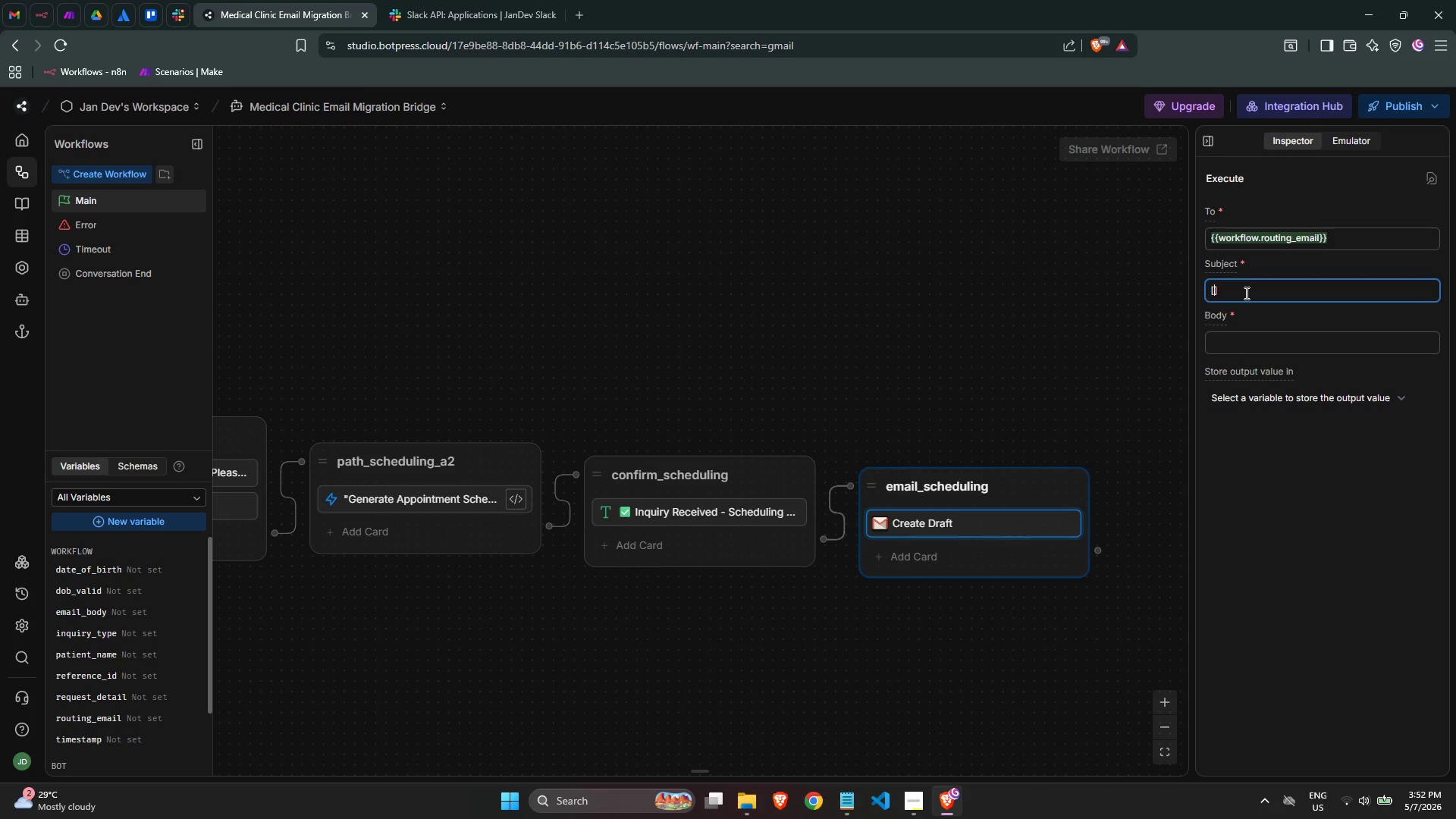 
type(BP-SCHED)
 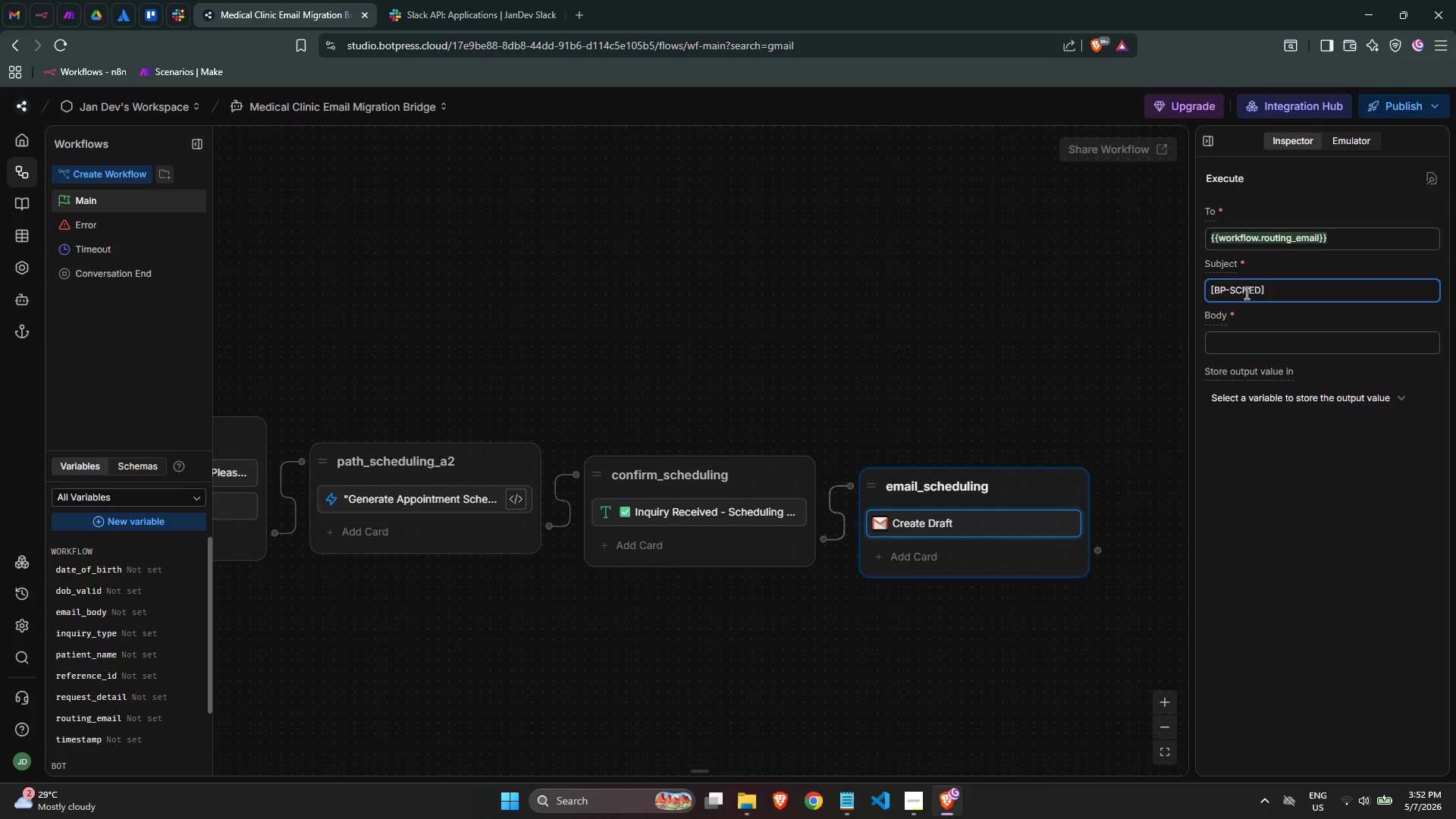 
key(ArrowRight)
 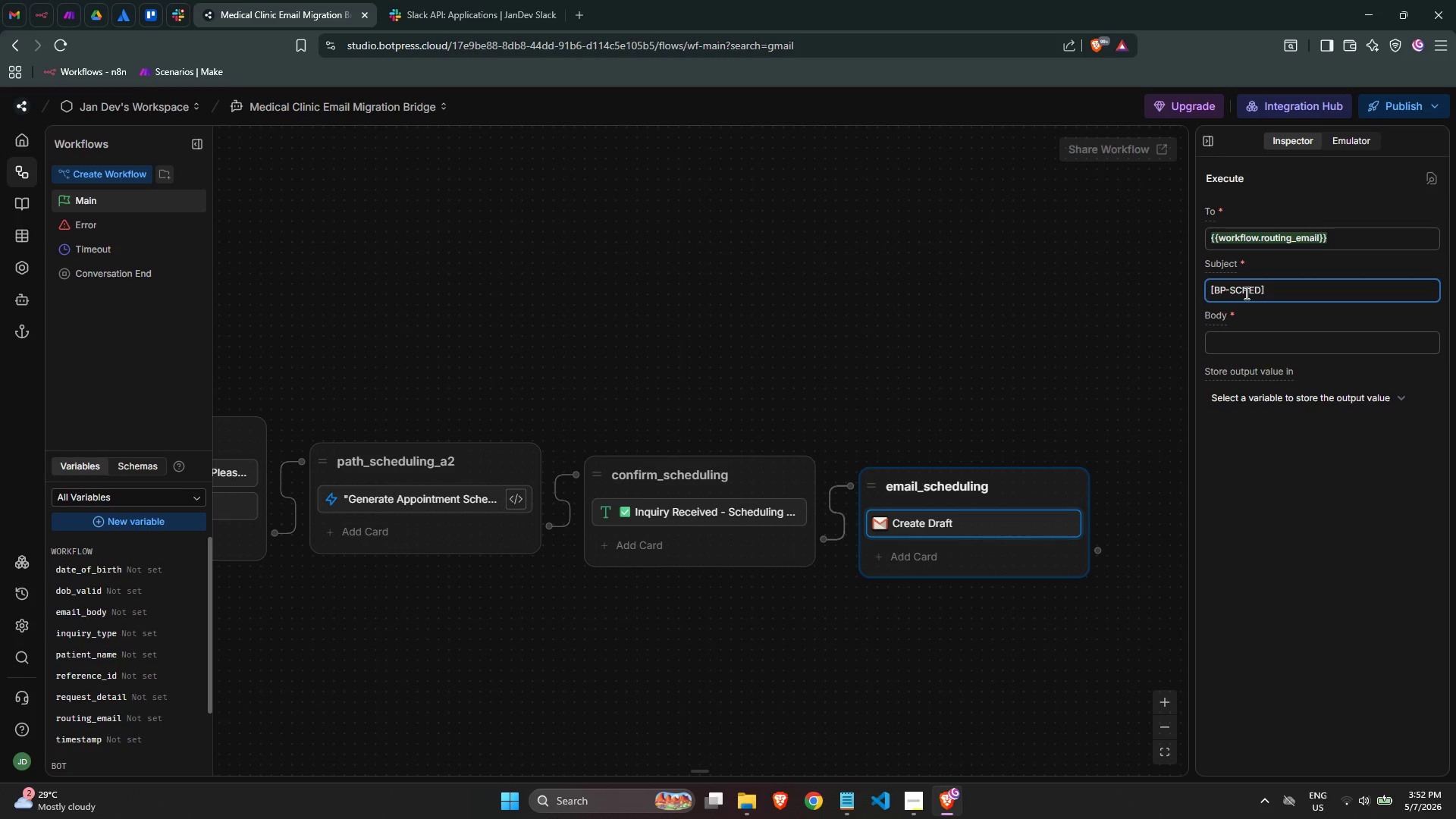 
key(ArrowLeft)
 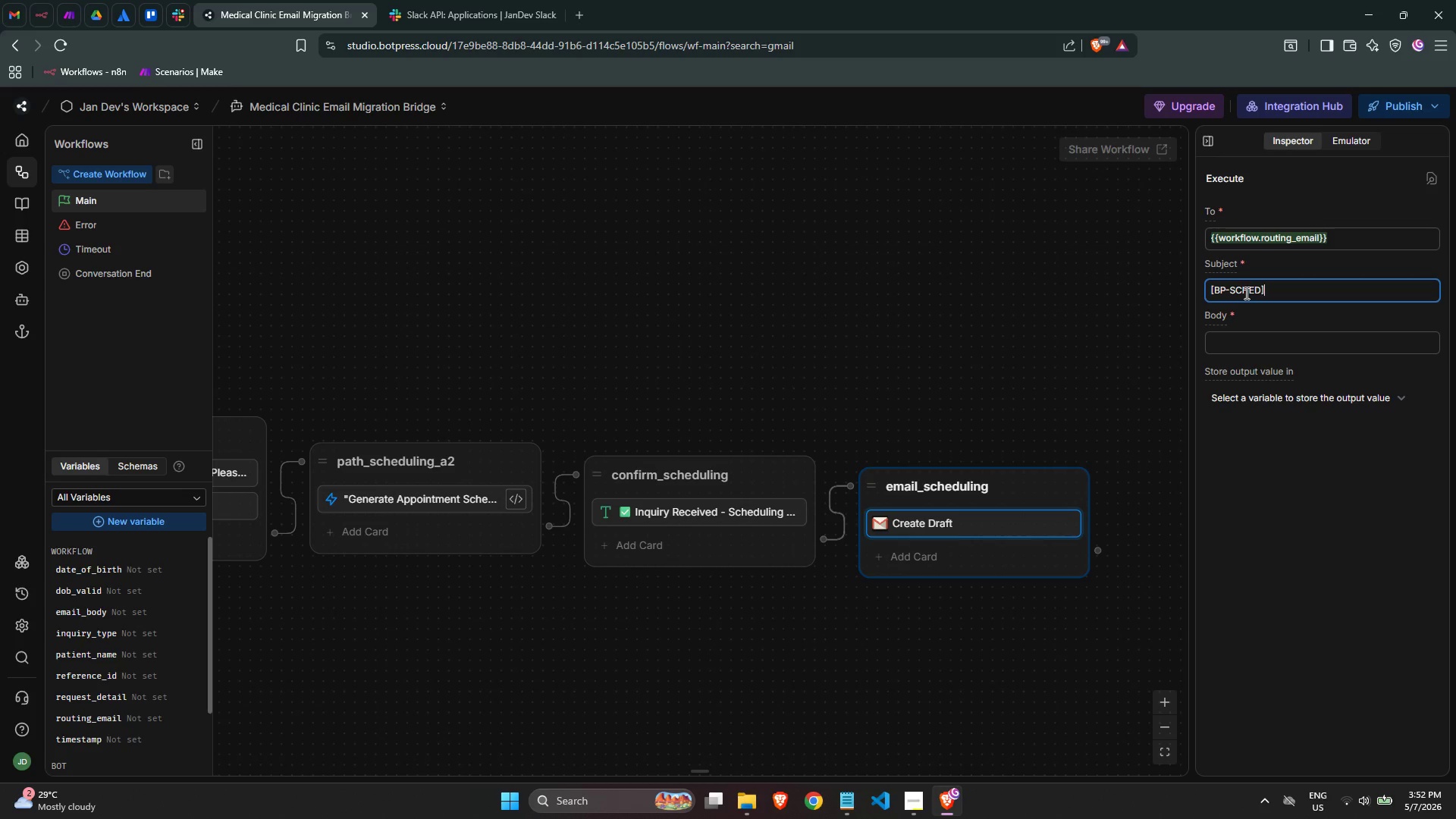 
key(ArrowRight)
 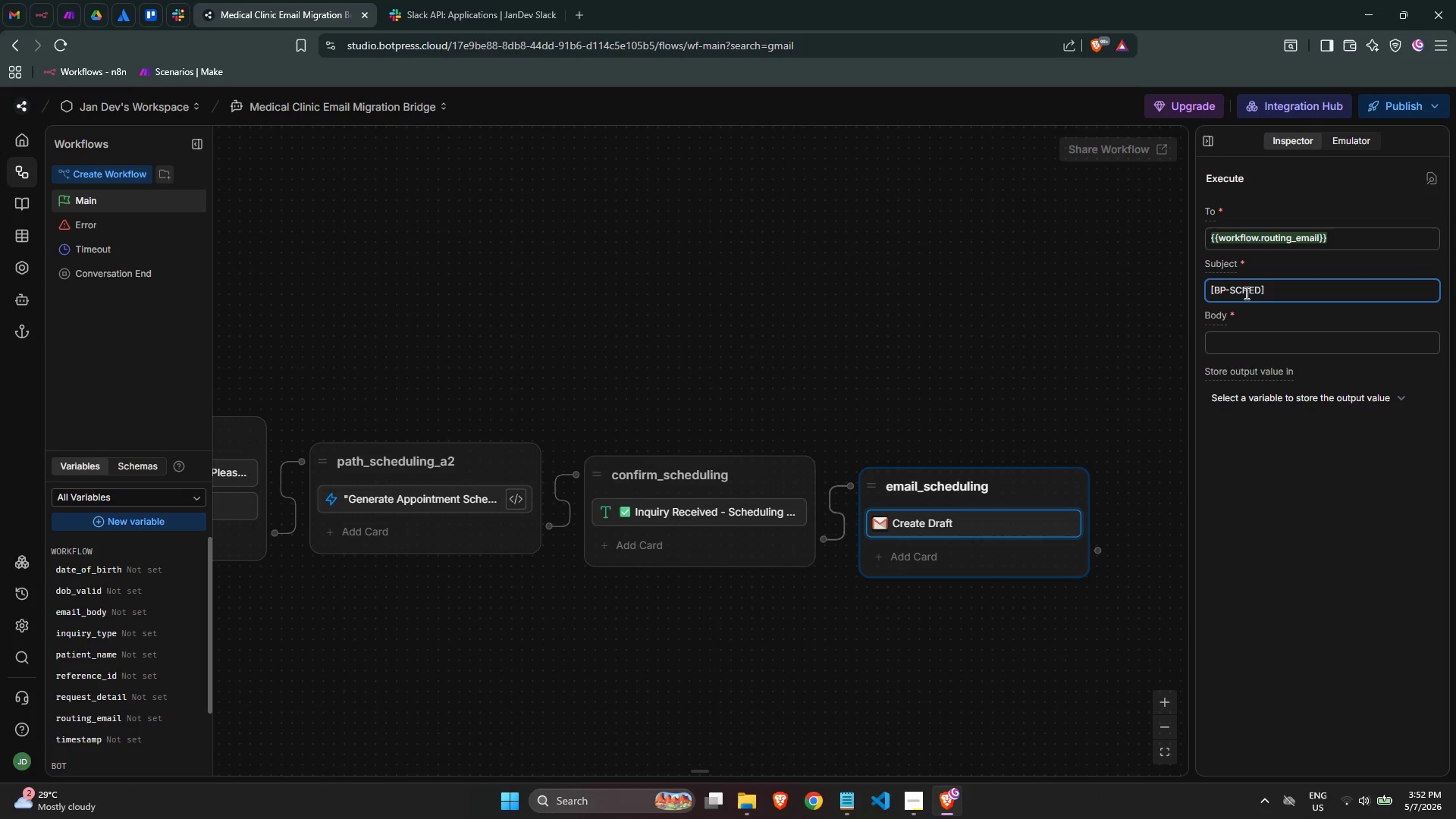 
type( New Scheduling Request - {{)
 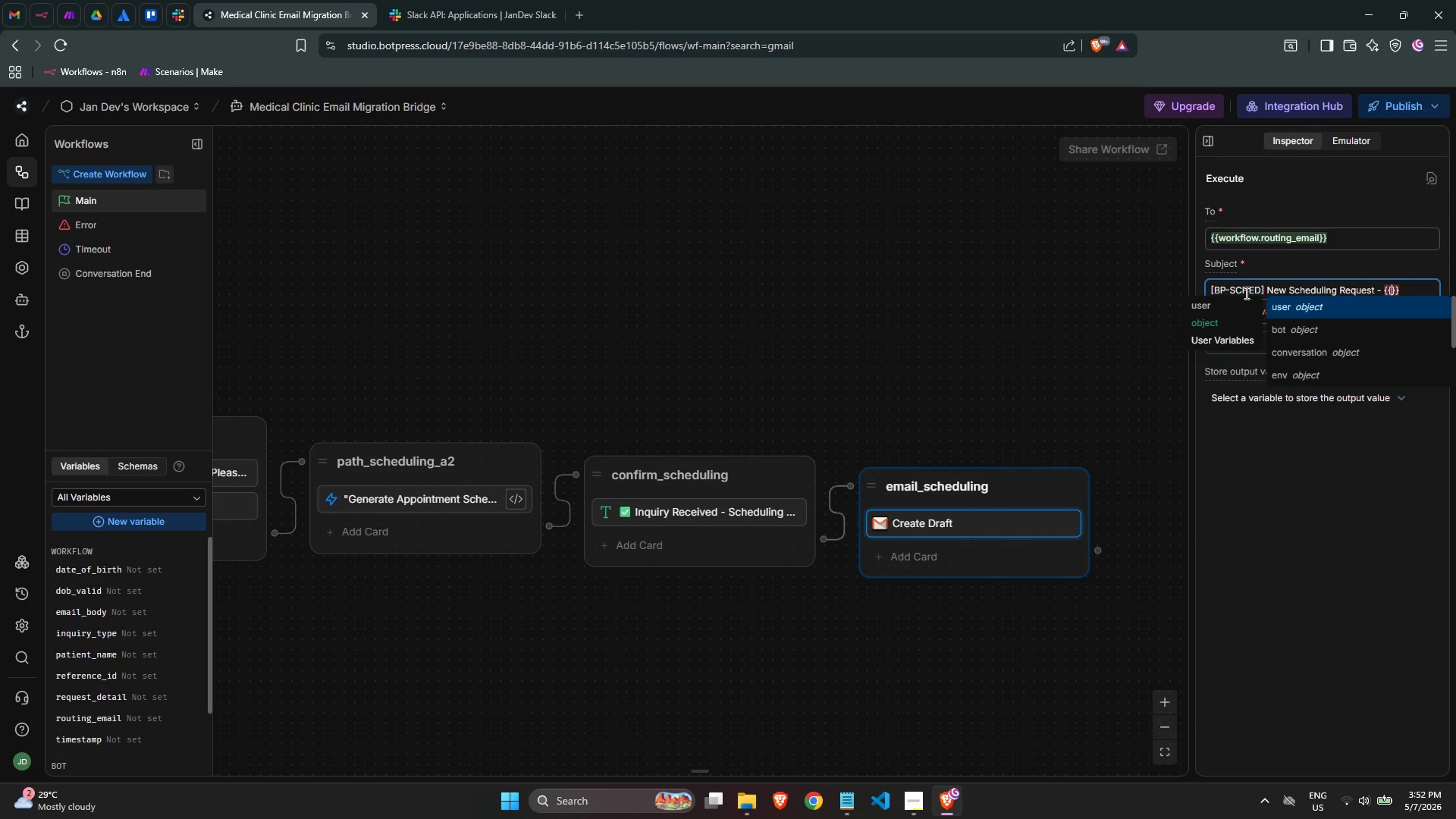 
key(Enter)
 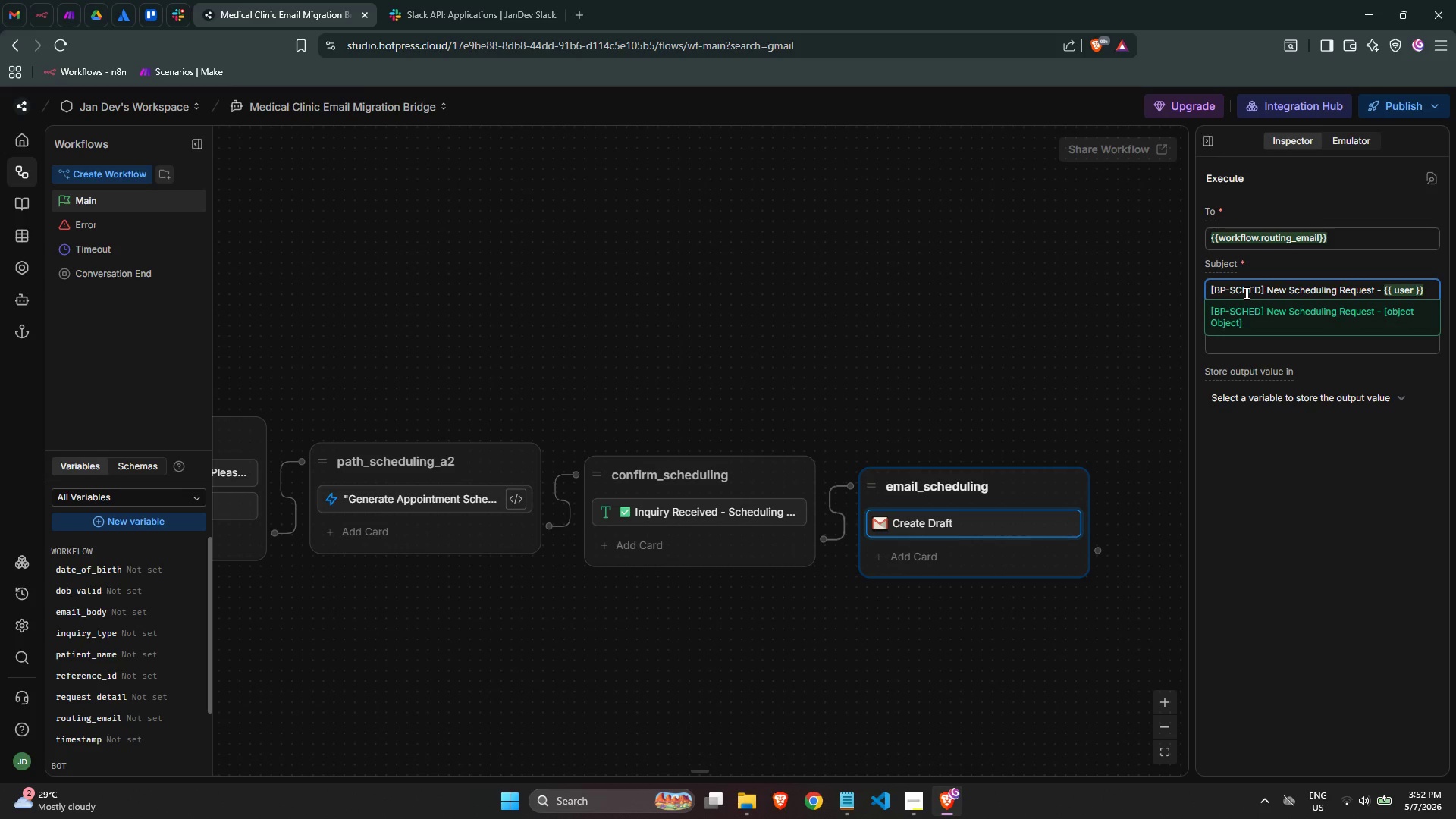 
key(Backspace)
key(Backspace)
key(Backspace)
key(Backspace)
type(wor)
 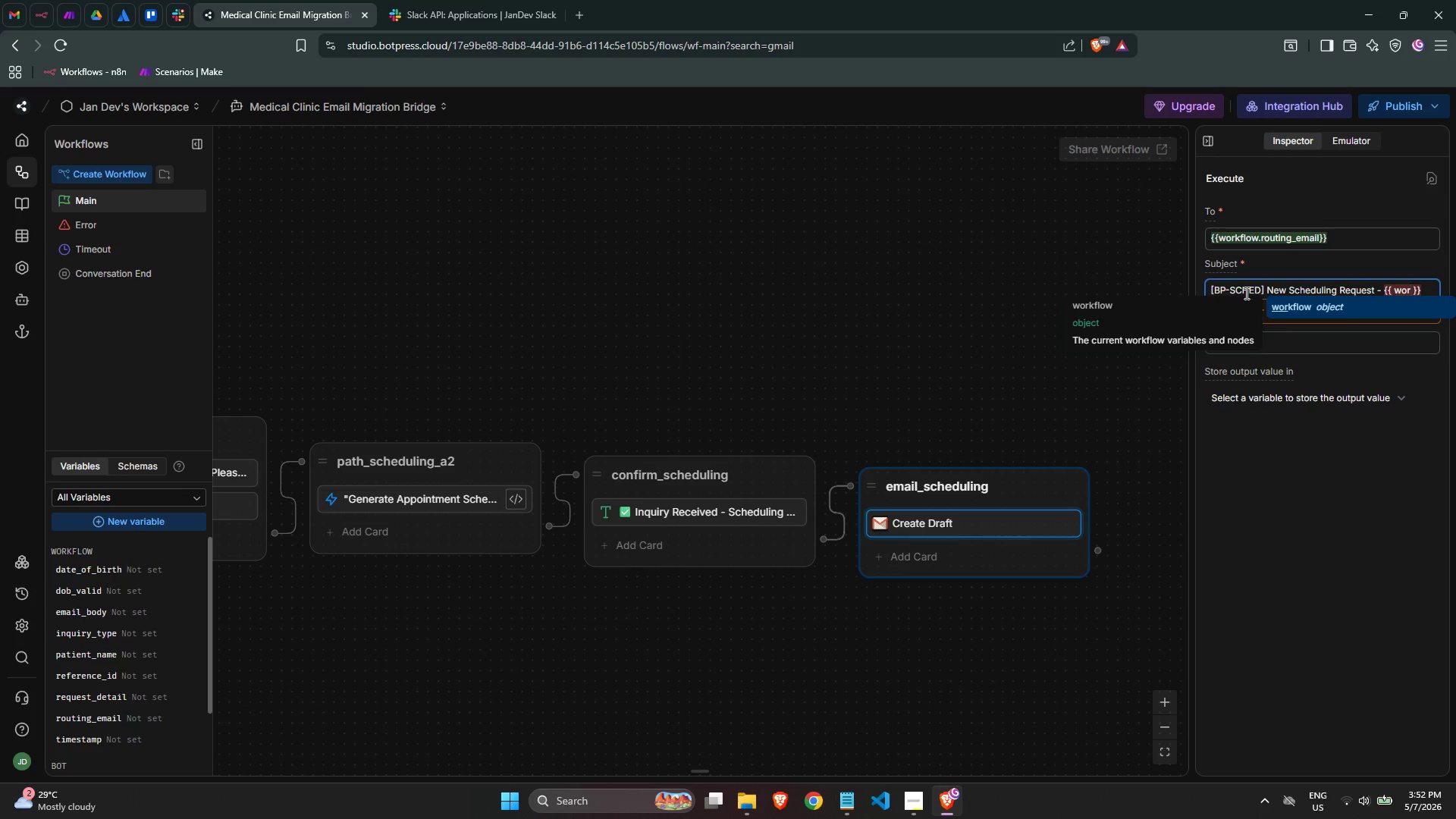 
key(Enter)
 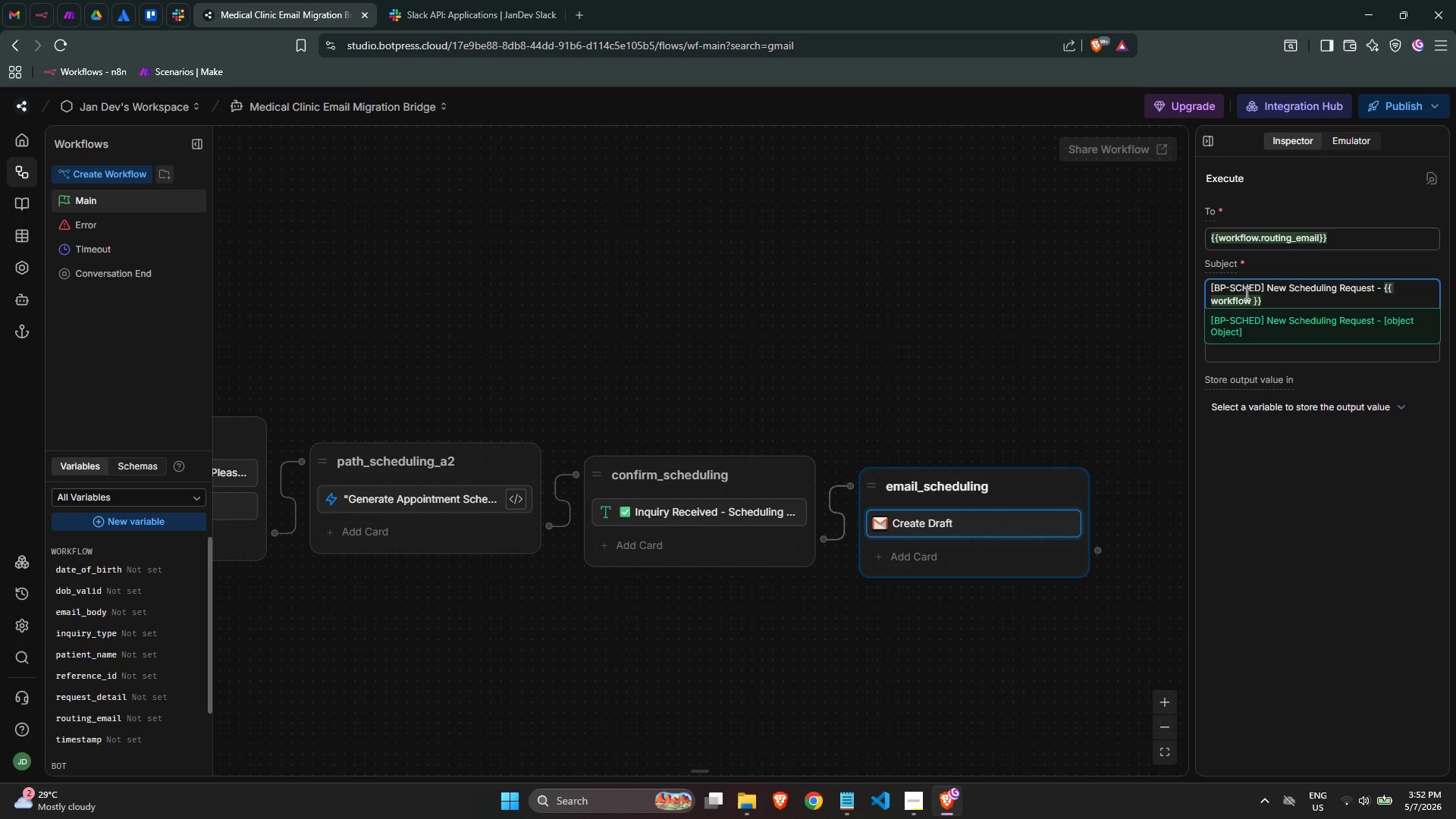 
key(Period)
 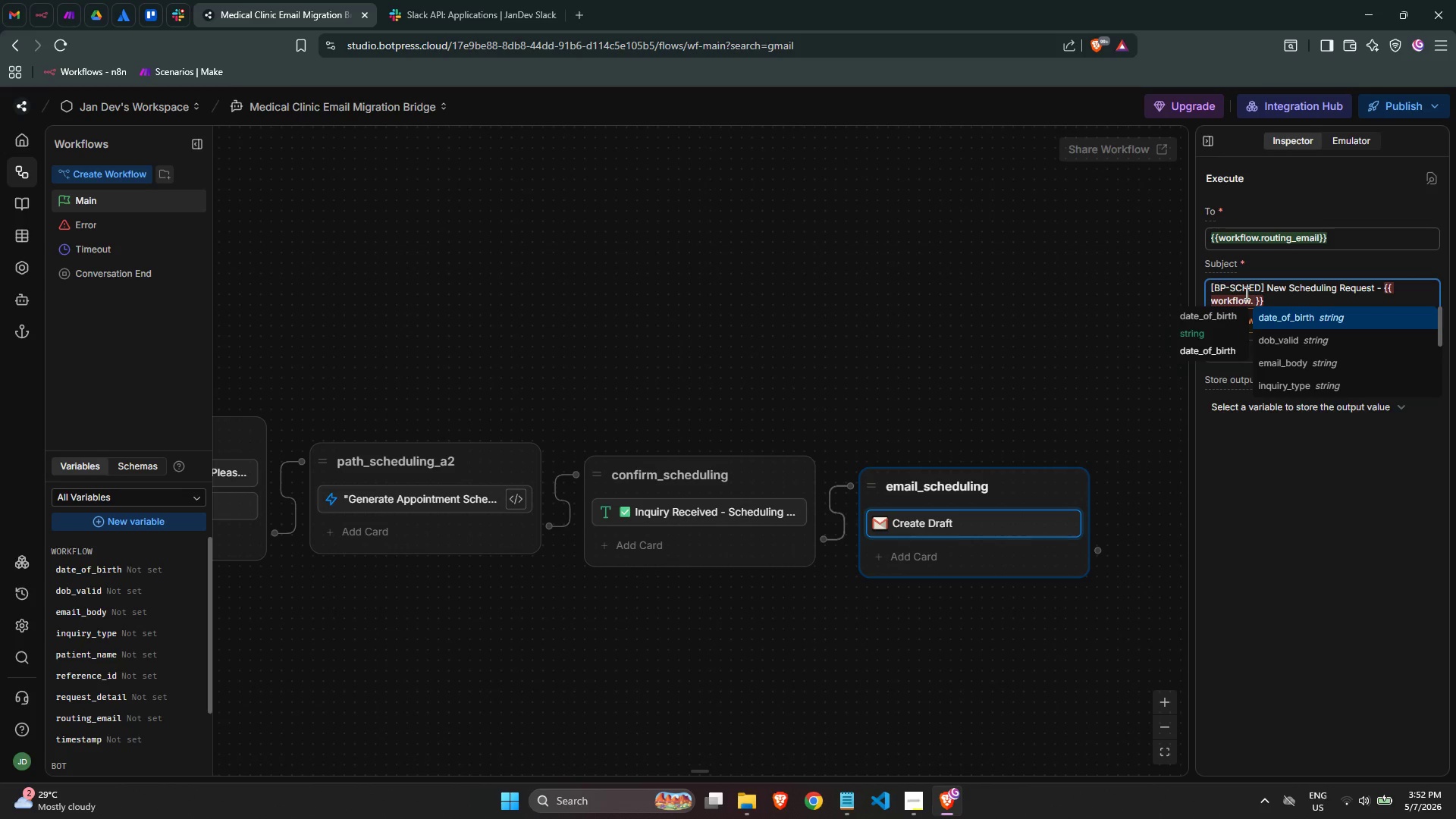 
type(patient)
 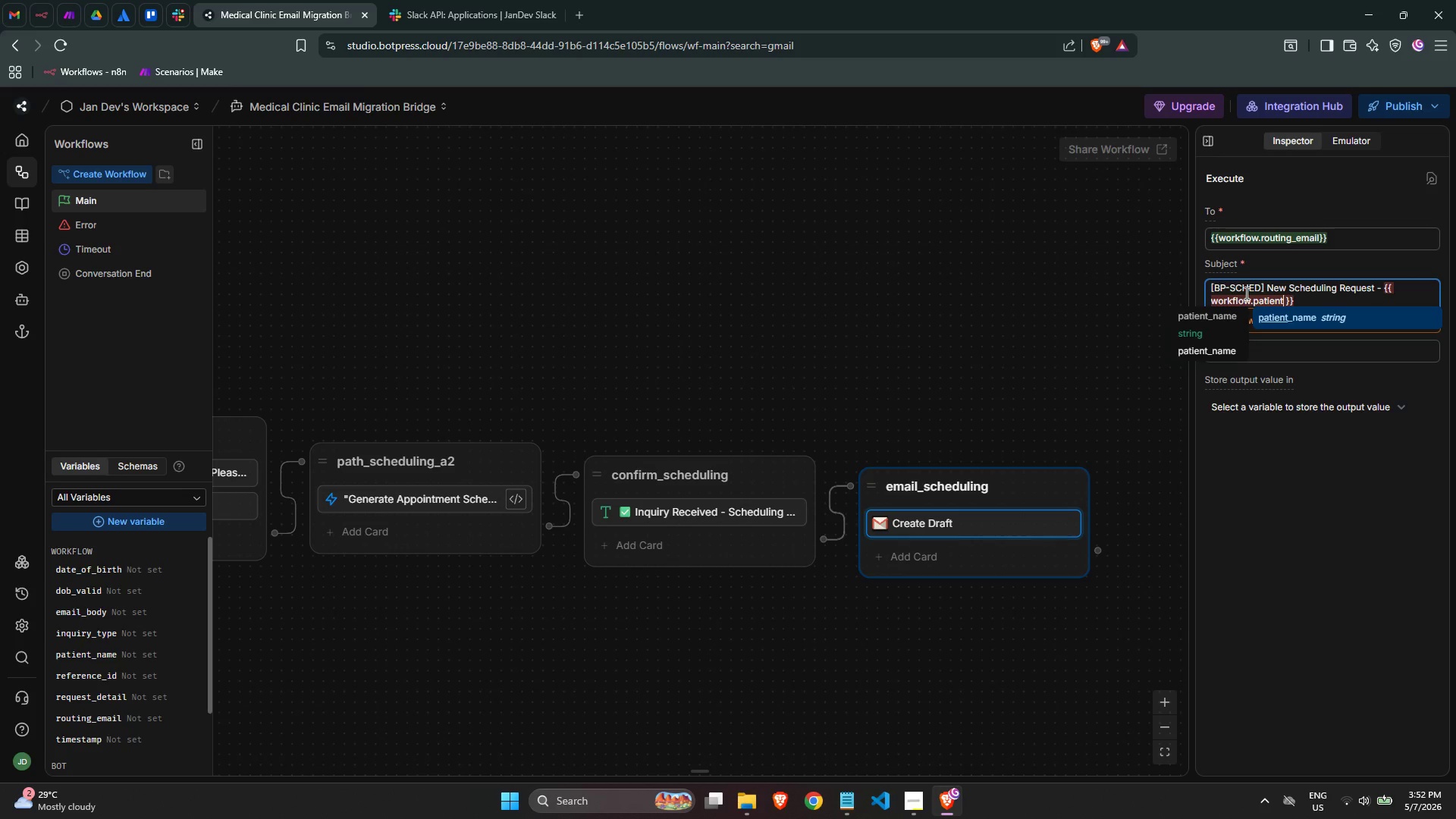 
key(Enter)
 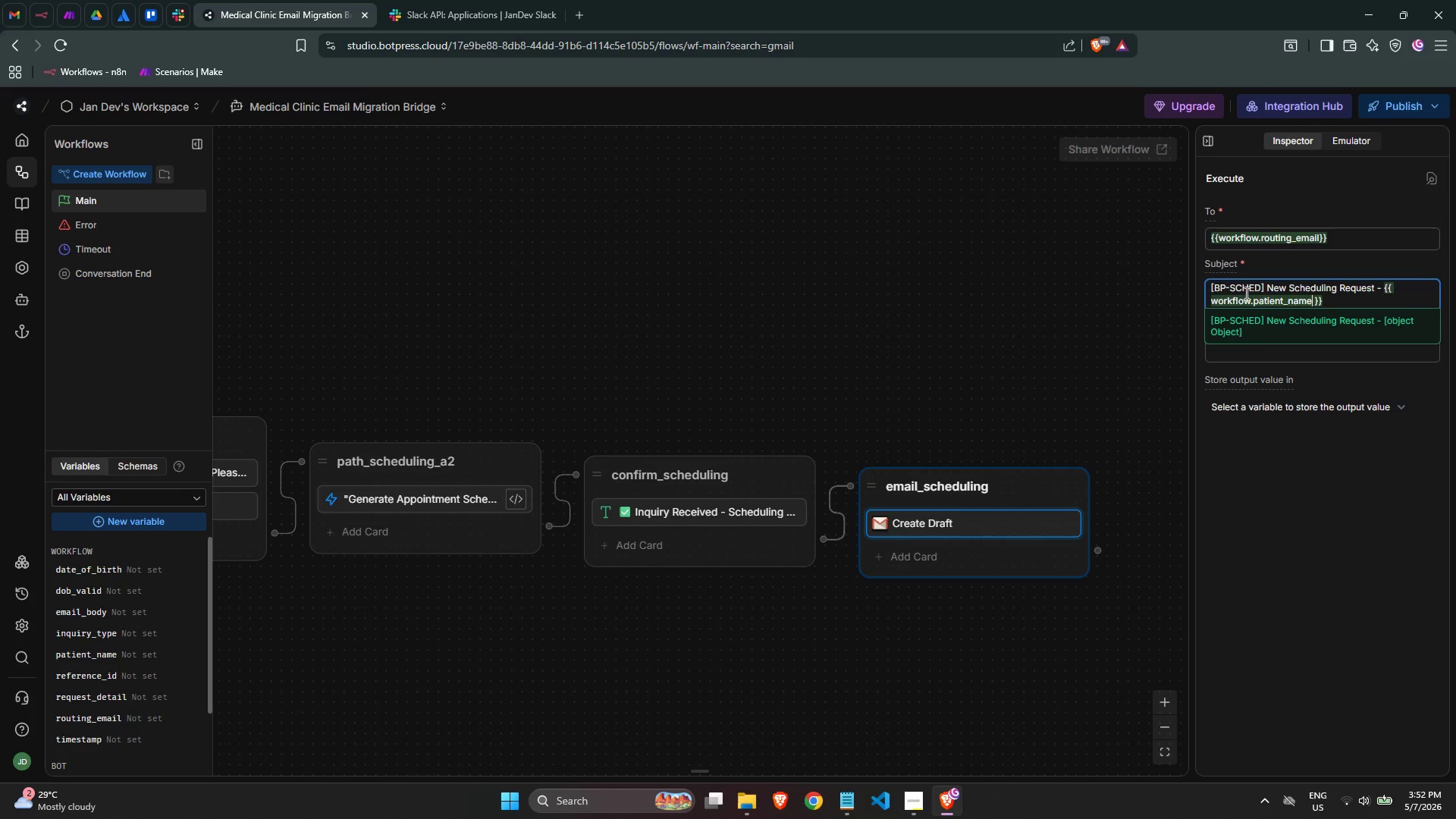 
key(ArrowRight)
 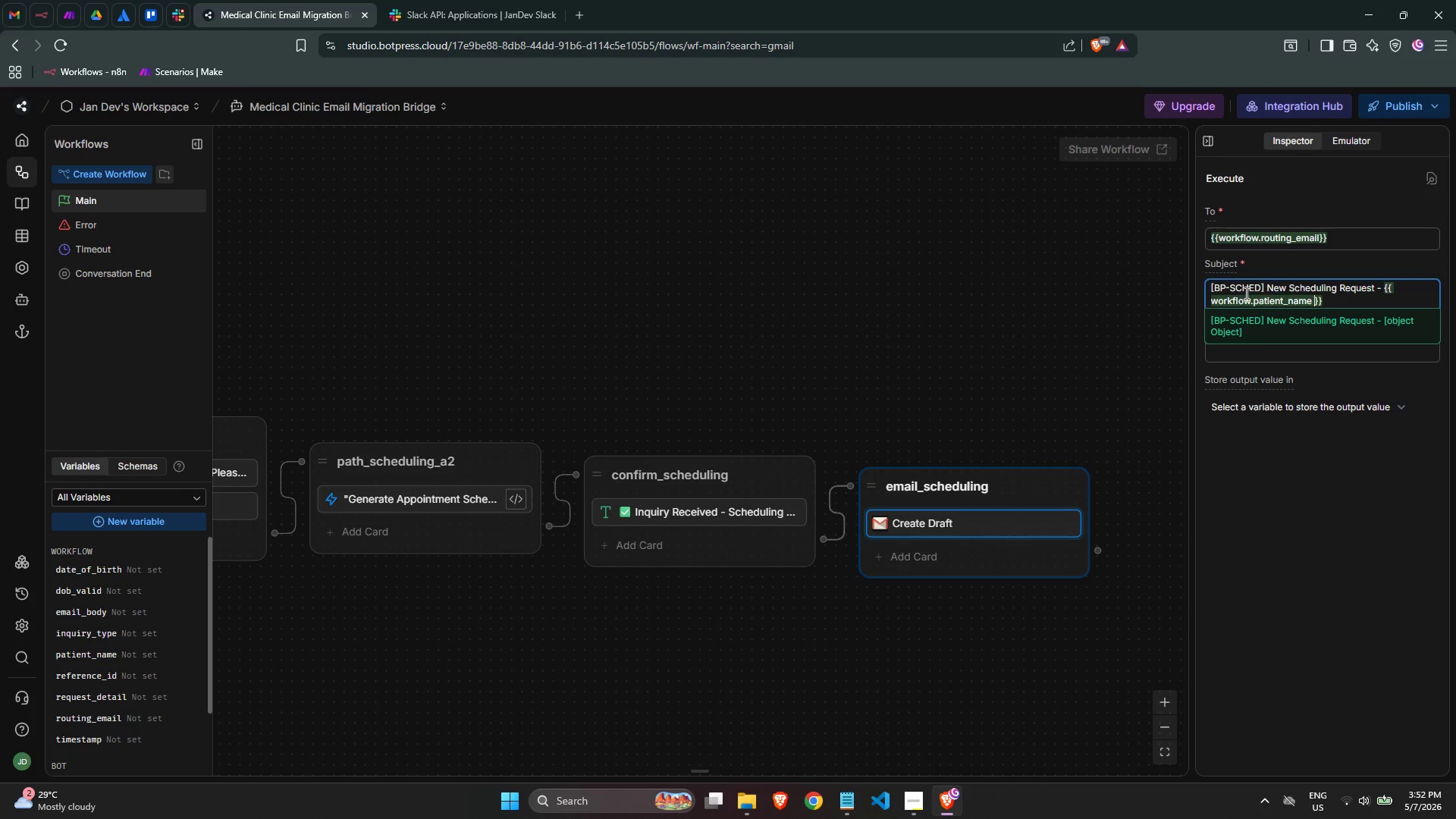 
key(ArrowRight)
 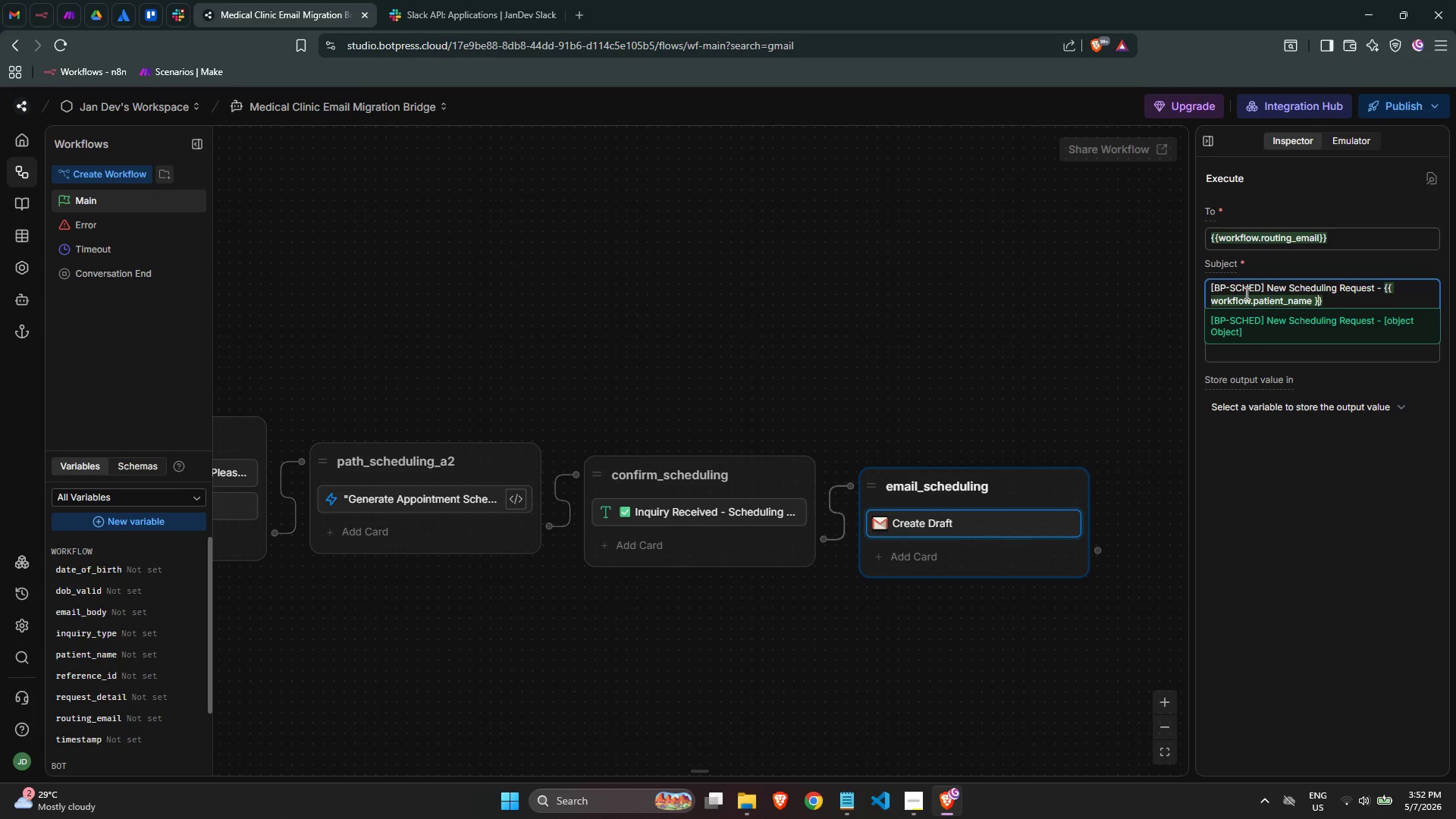 
key(ArrowRight)
 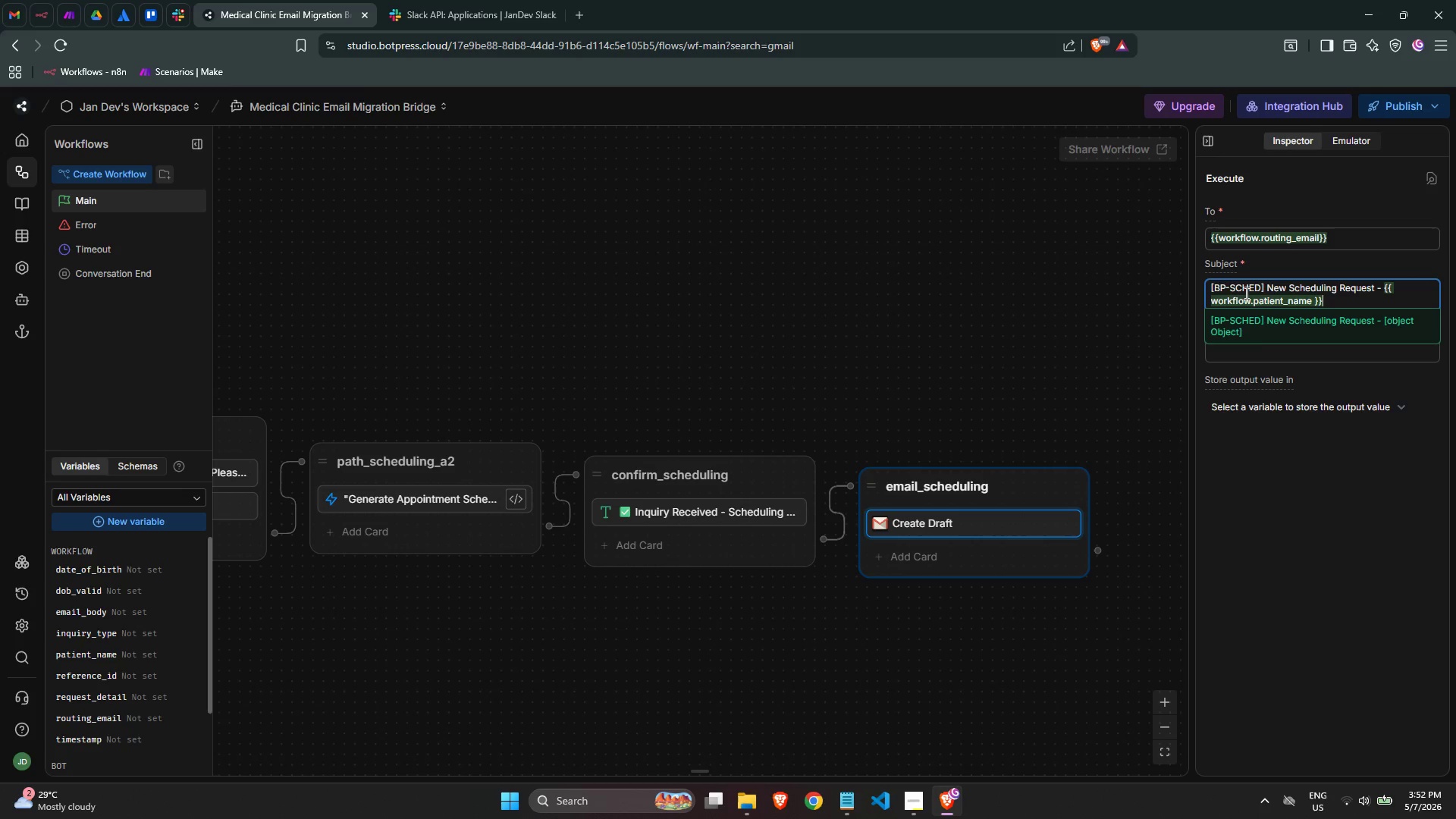 
type( - Ref: {{wo)
 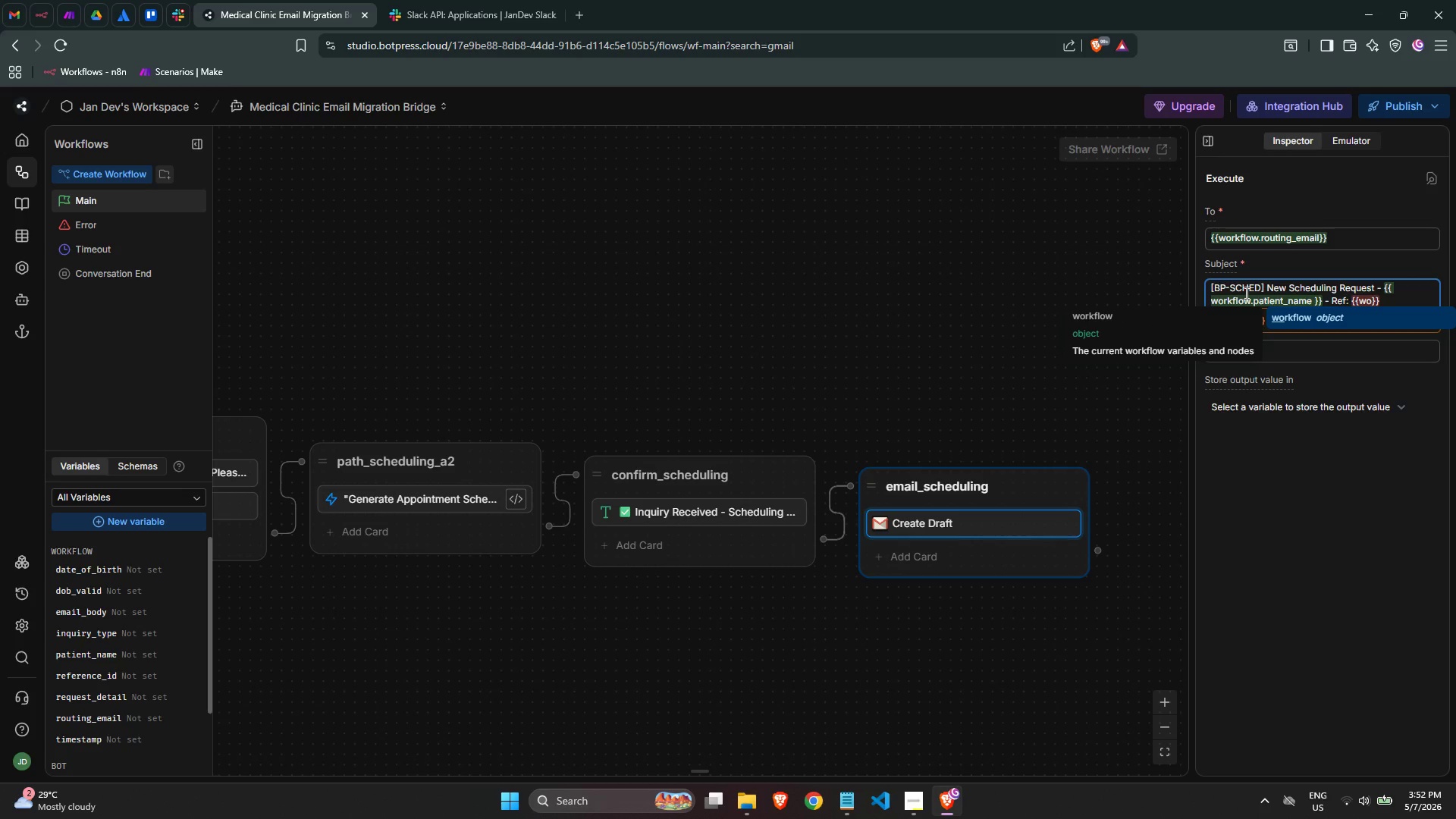 
 